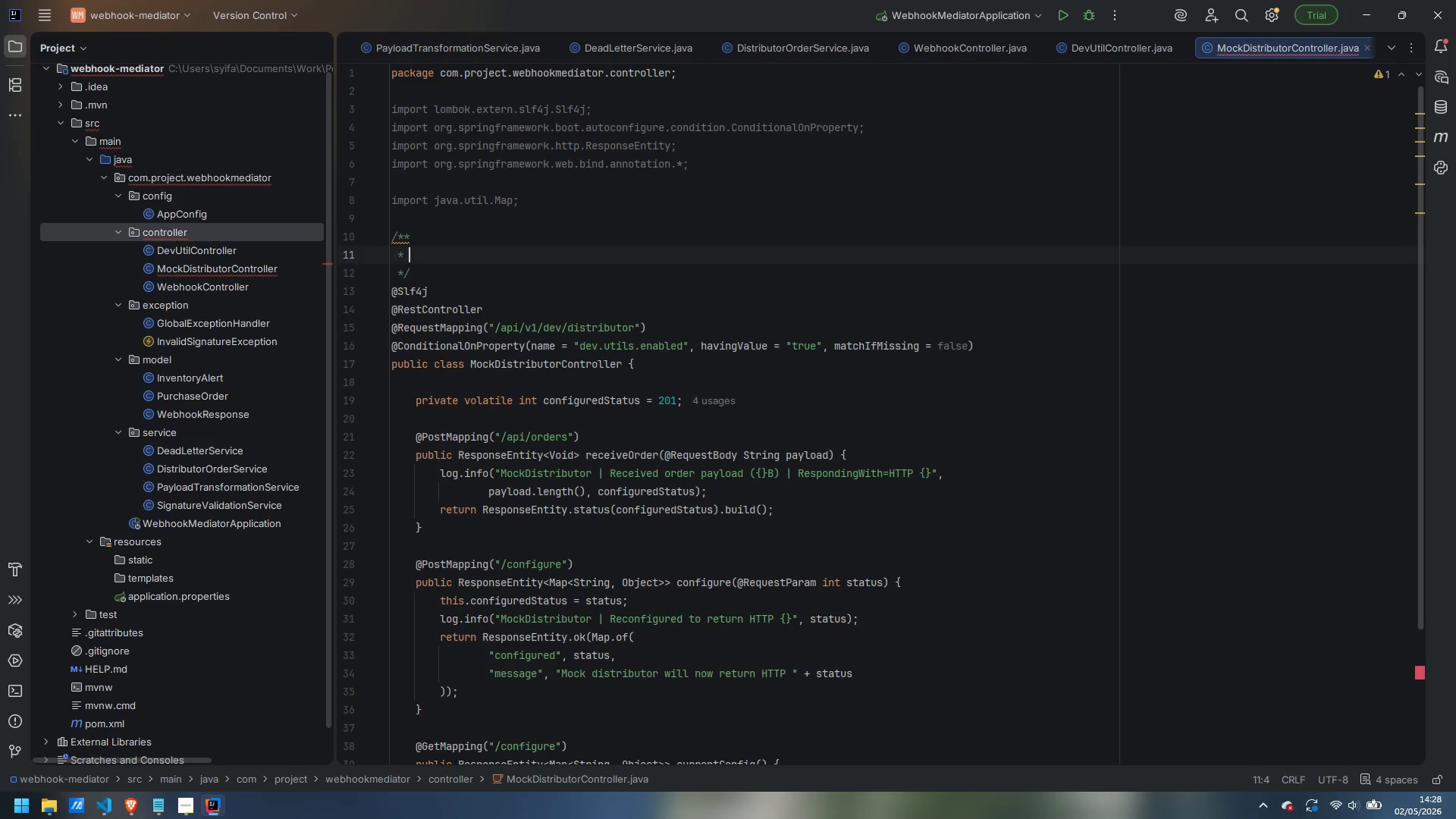 
 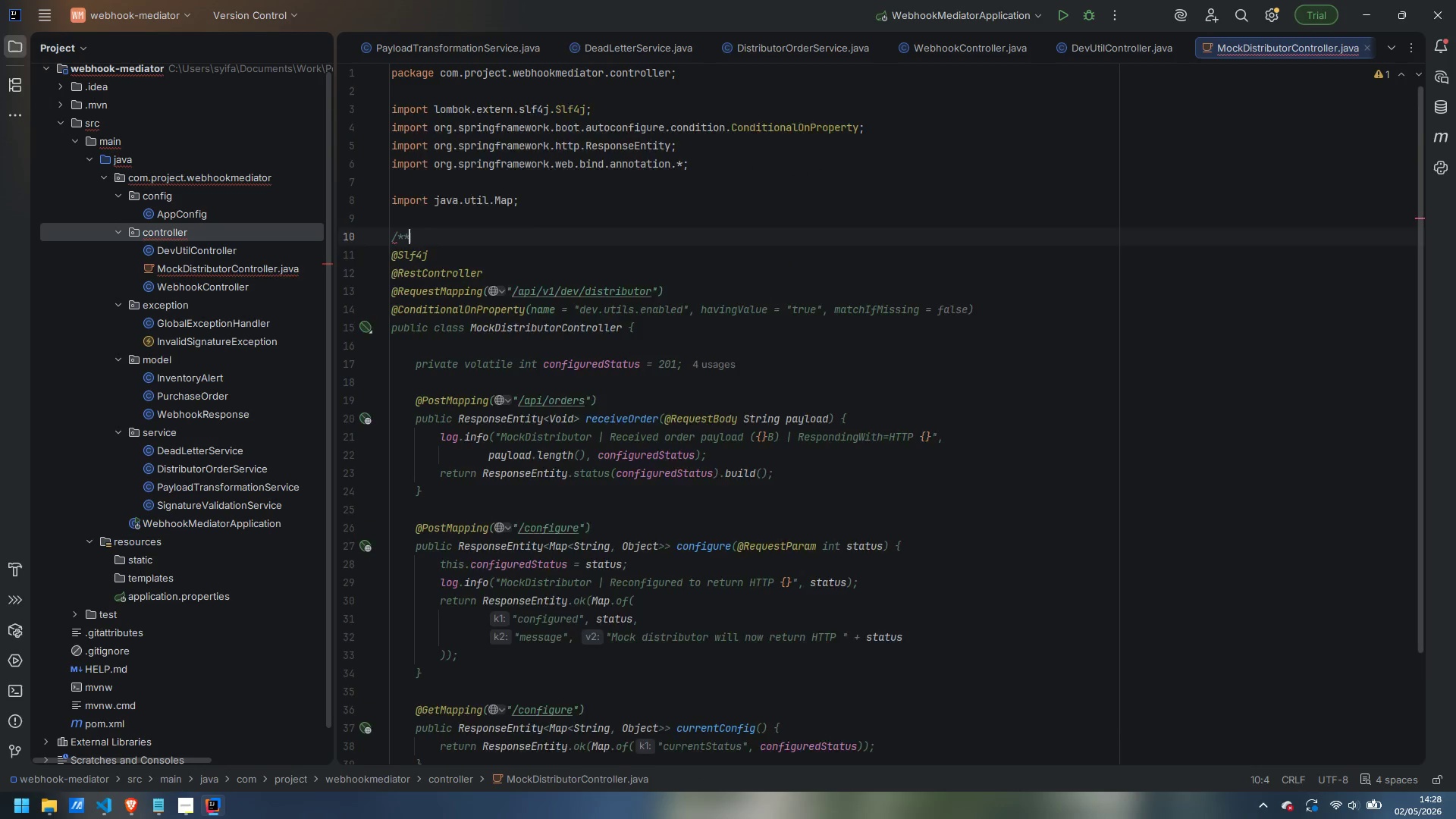 
key(Enter)
 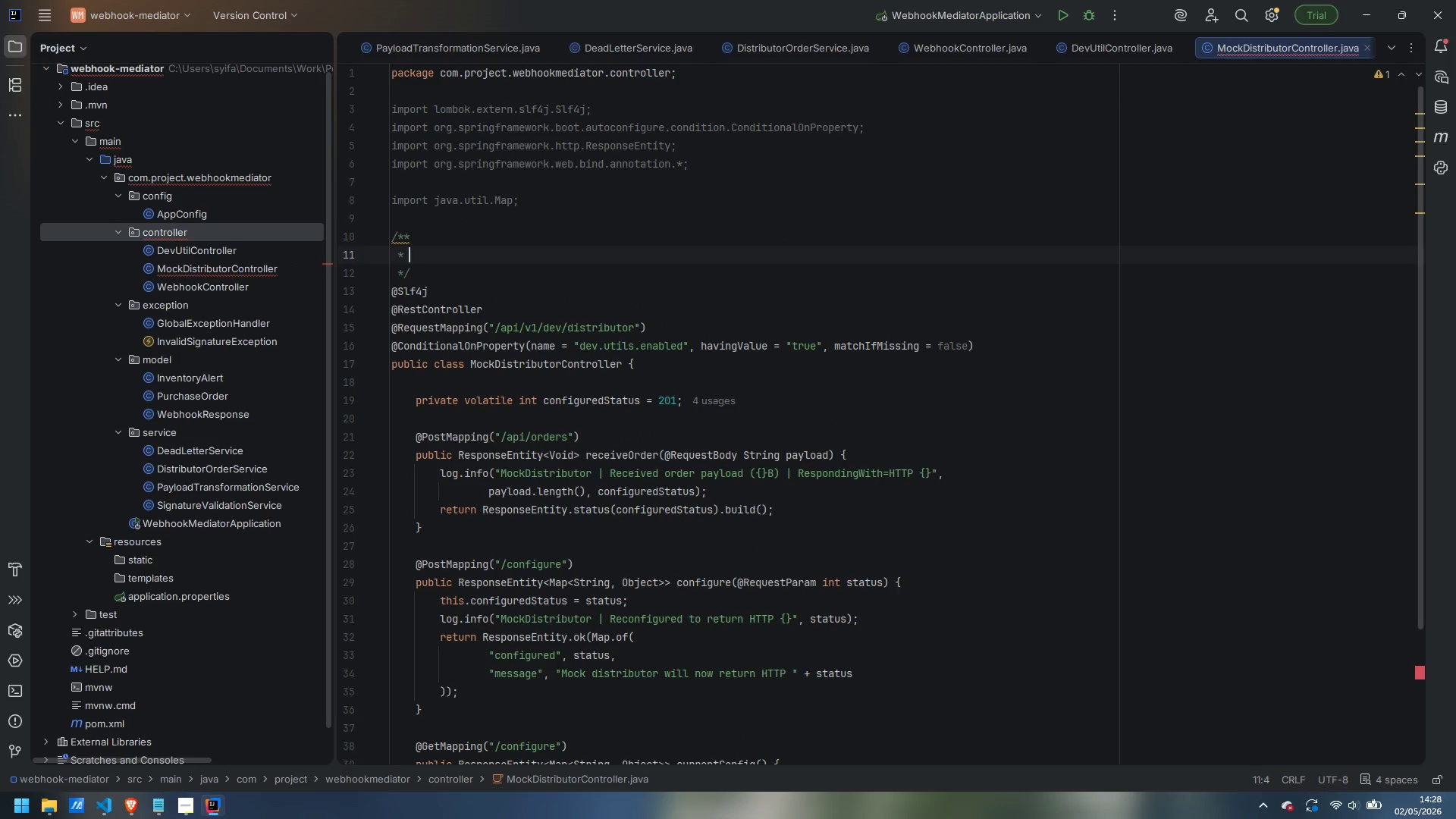 
type(Self-containerd)
key(Backspace)
key(Backspace)
type(d mock of the logistics distributor's order API>)
key(Backspace)
type(.)
 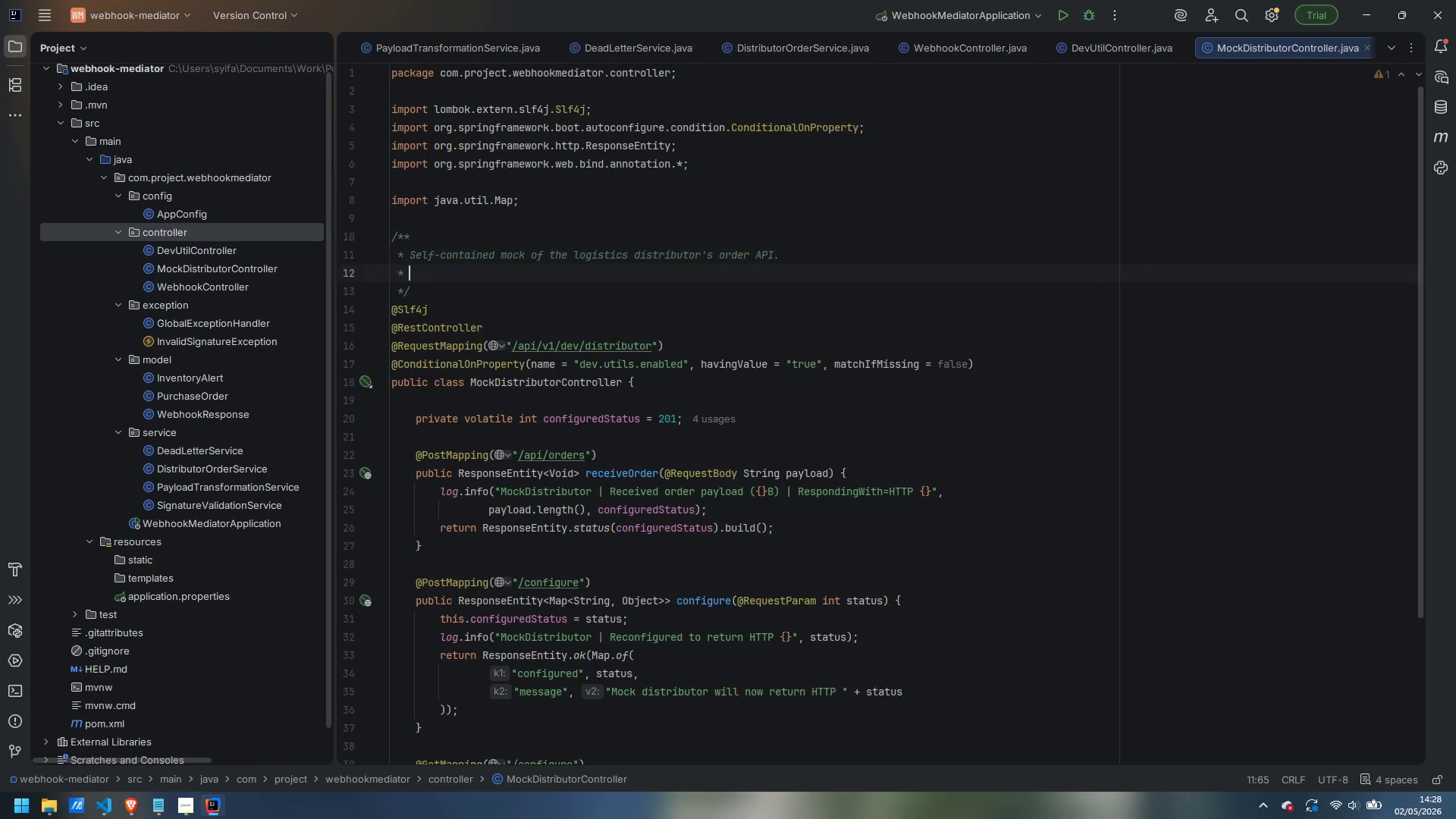 
 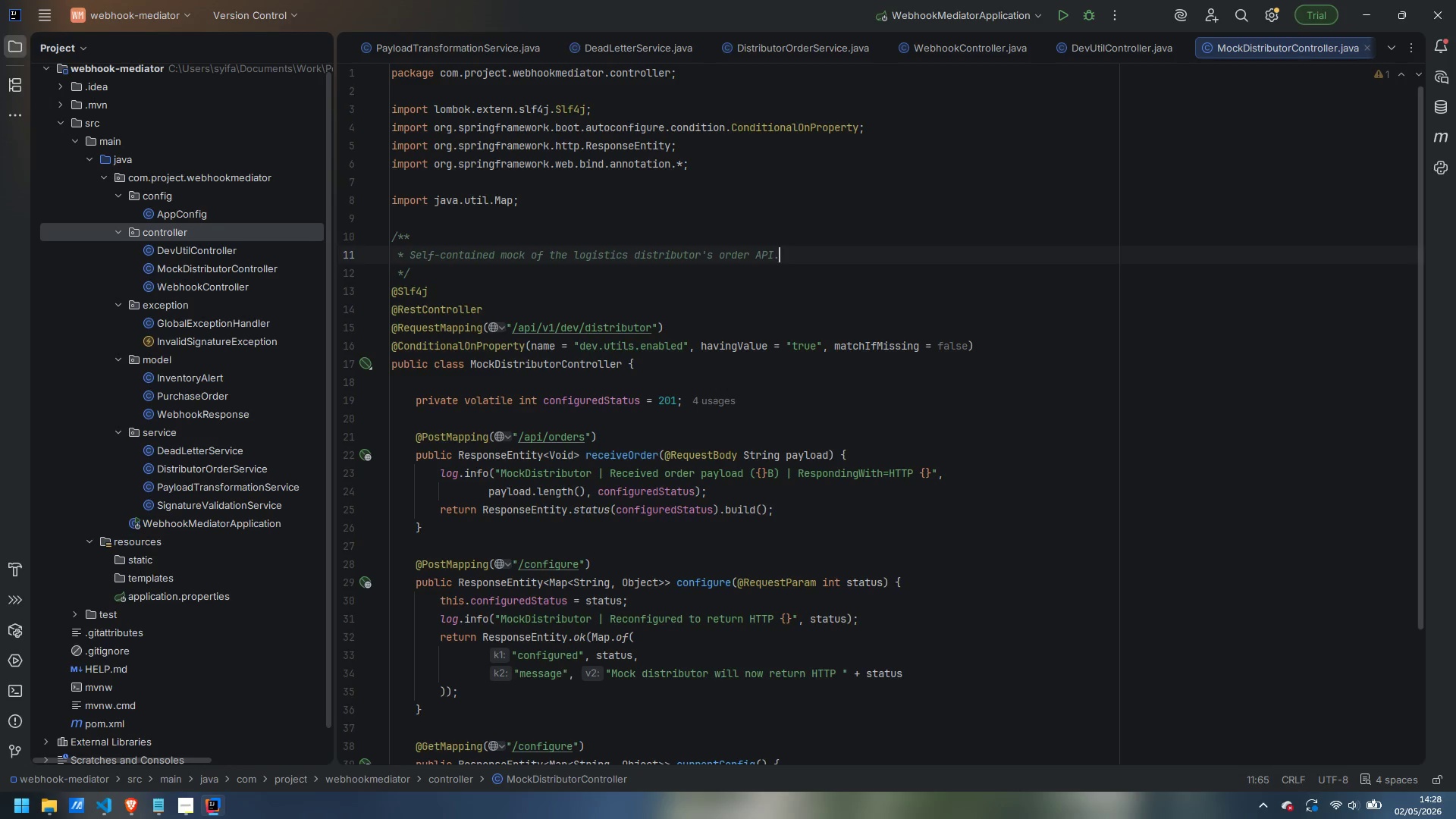 
key(Enter)
 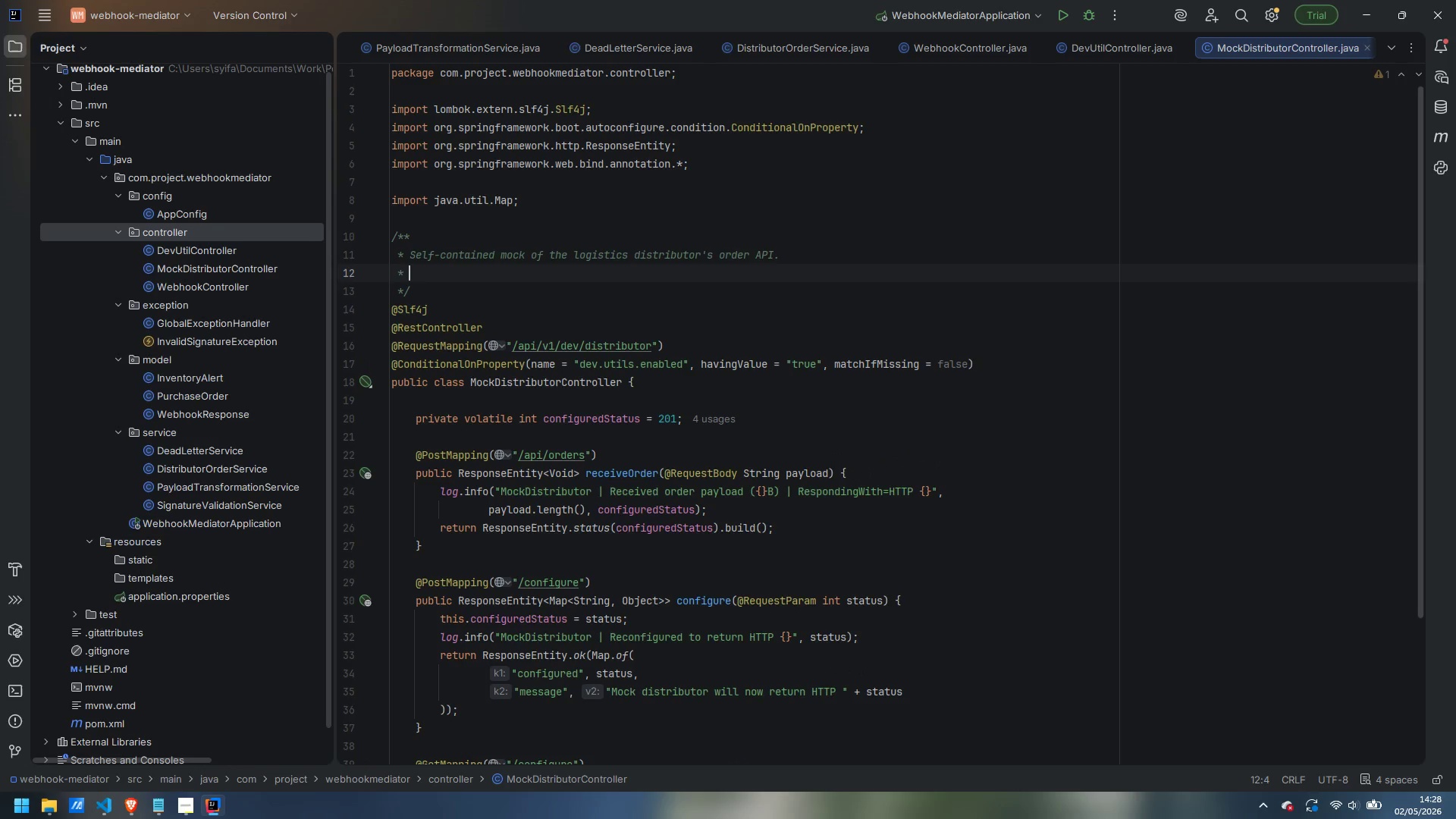 
type(Elimiate)
key(Backspace)
key(Backspace)
key(Backspace)
type(nates the need gort)
 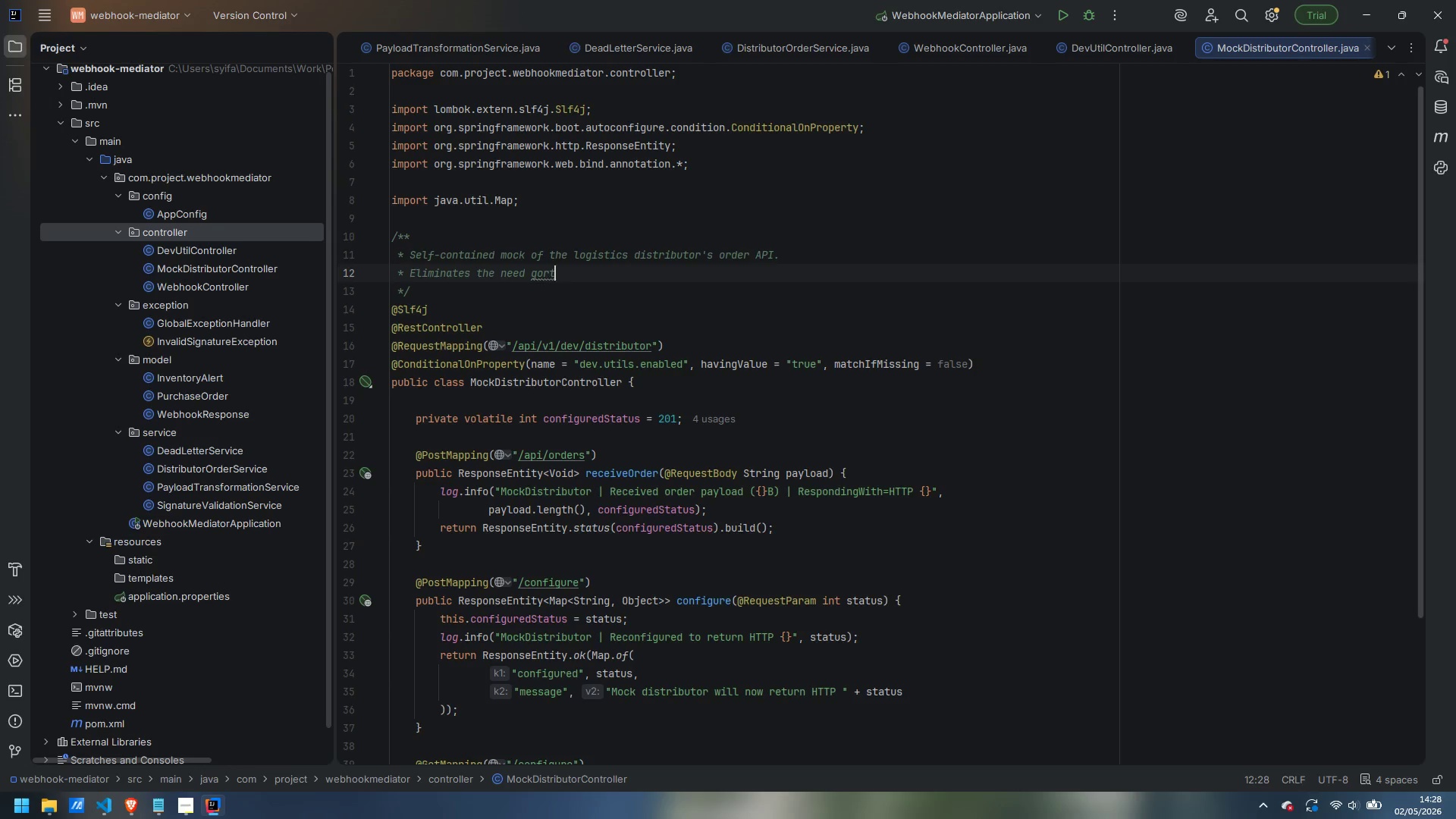 
key(Control+ControlLeft)
 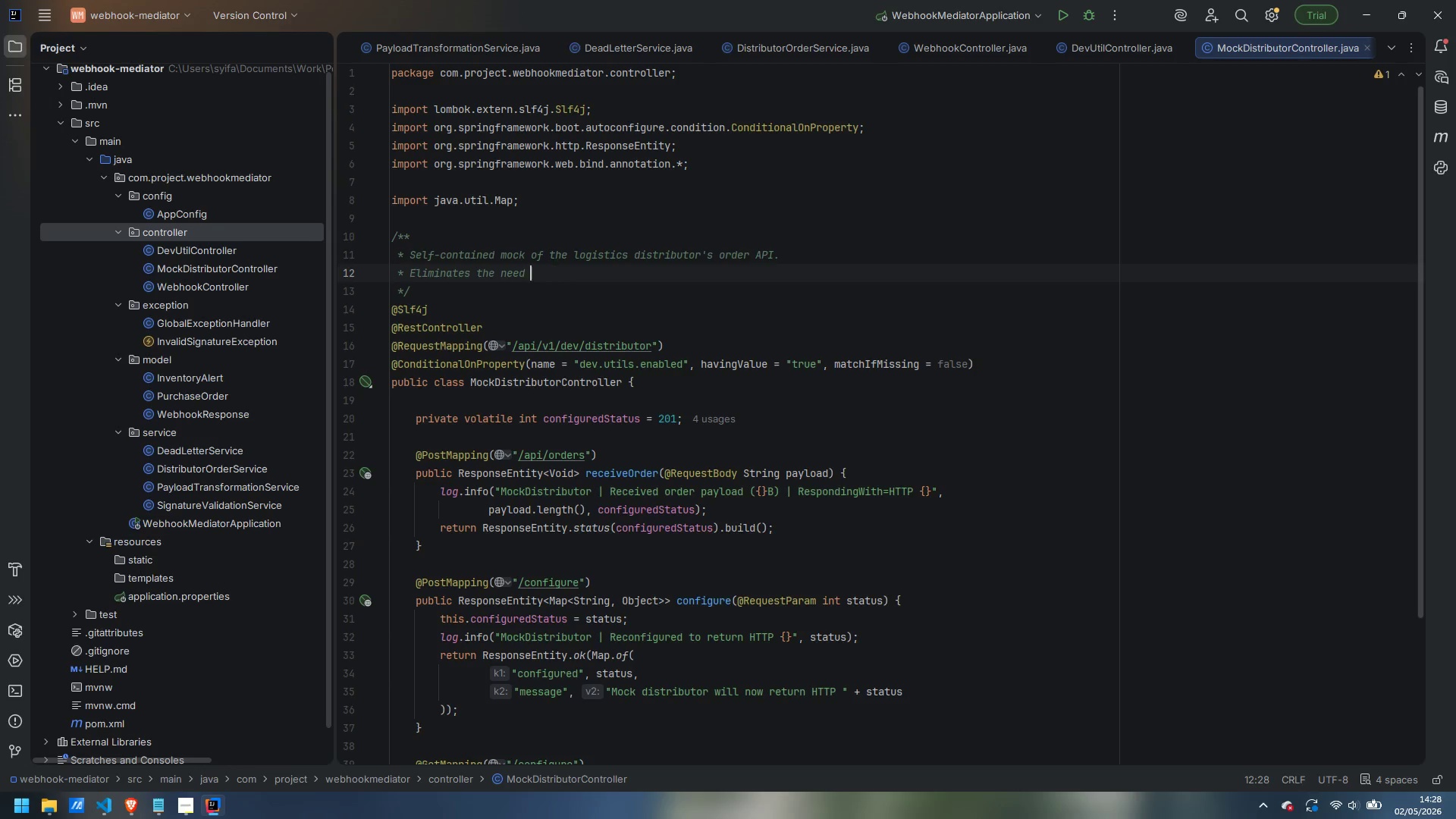 
key(Control+Backspace)
 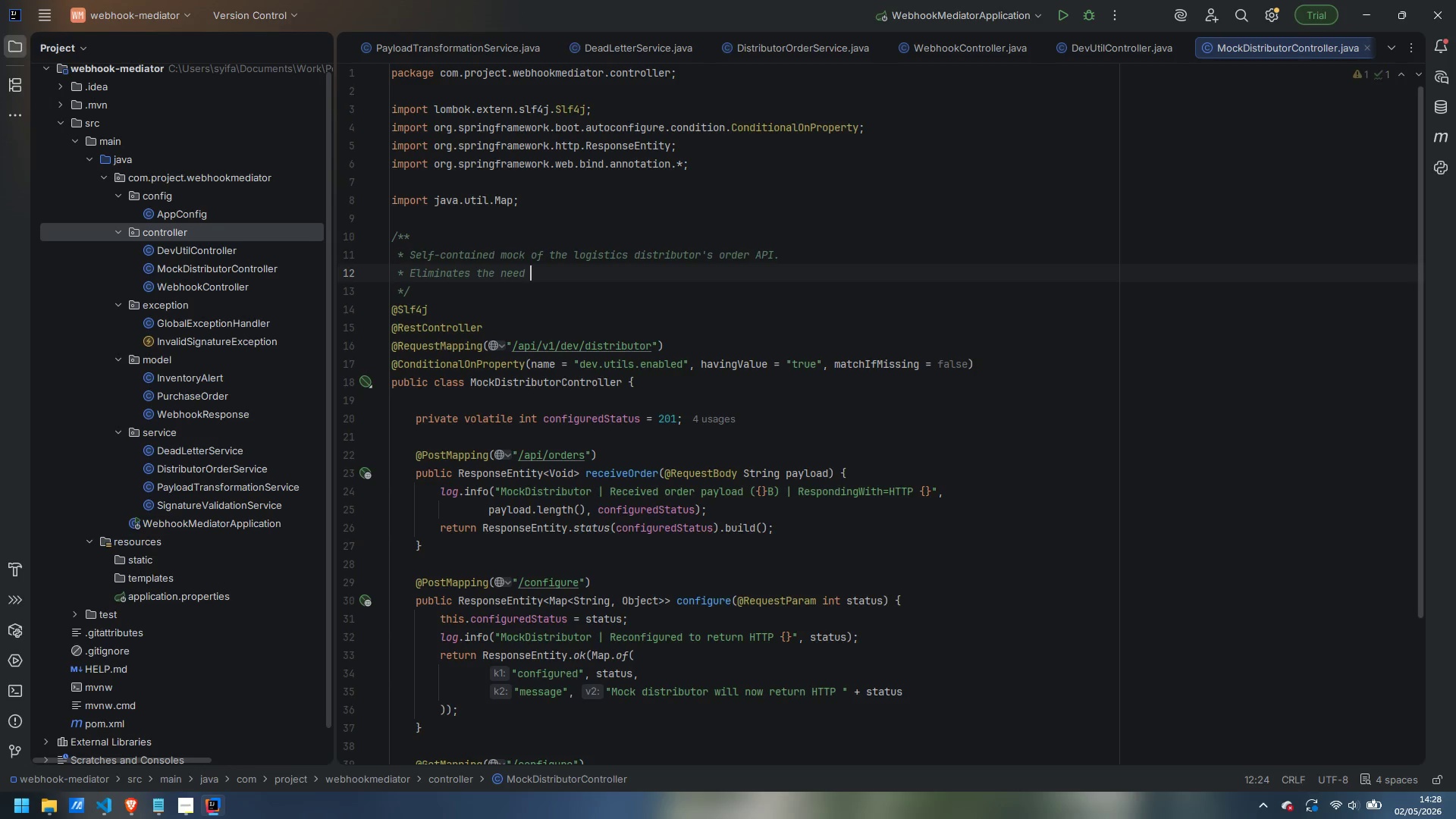 
type(for an external WireMock or stub server during development.)
 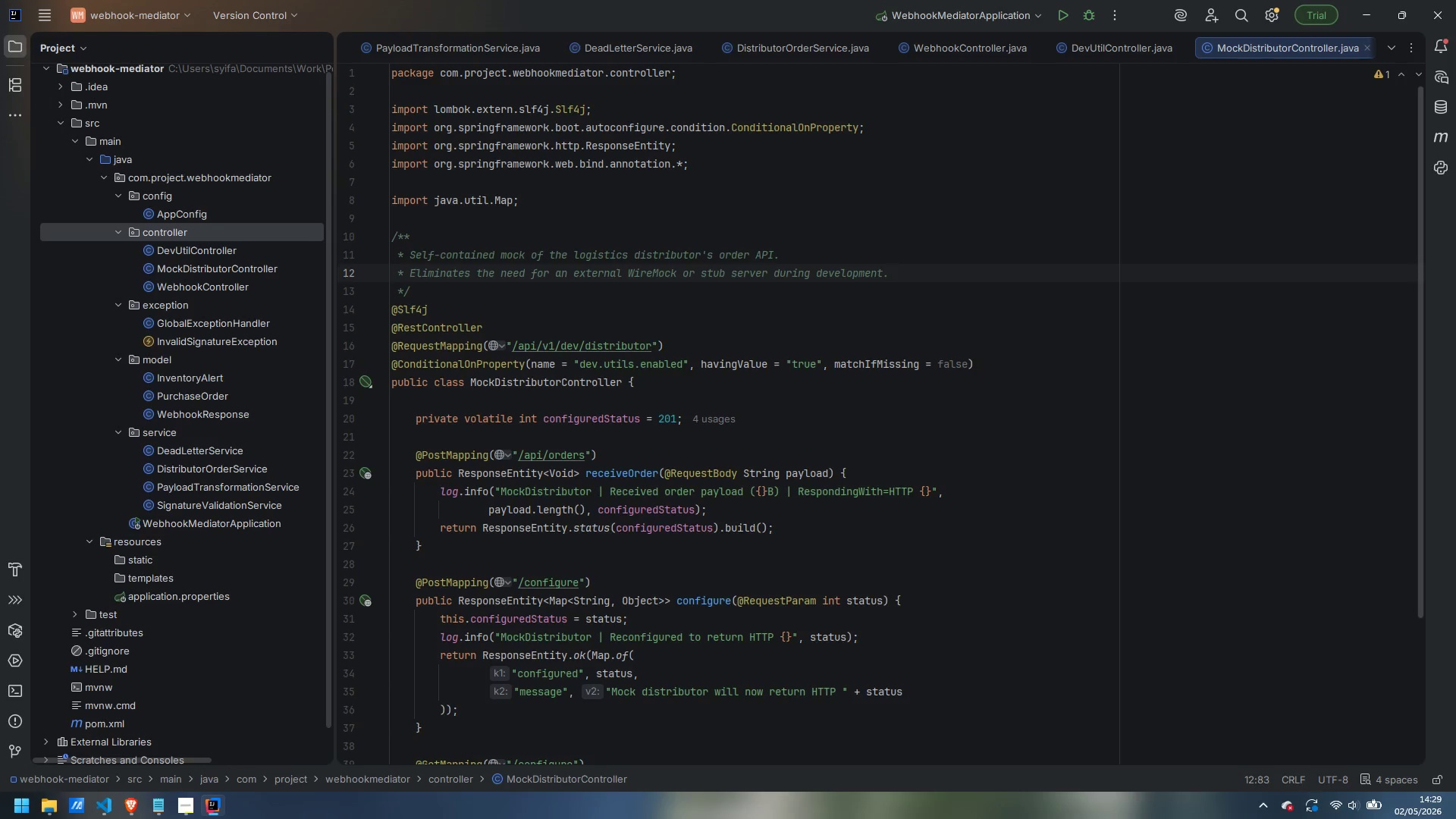 
key(Enter)
 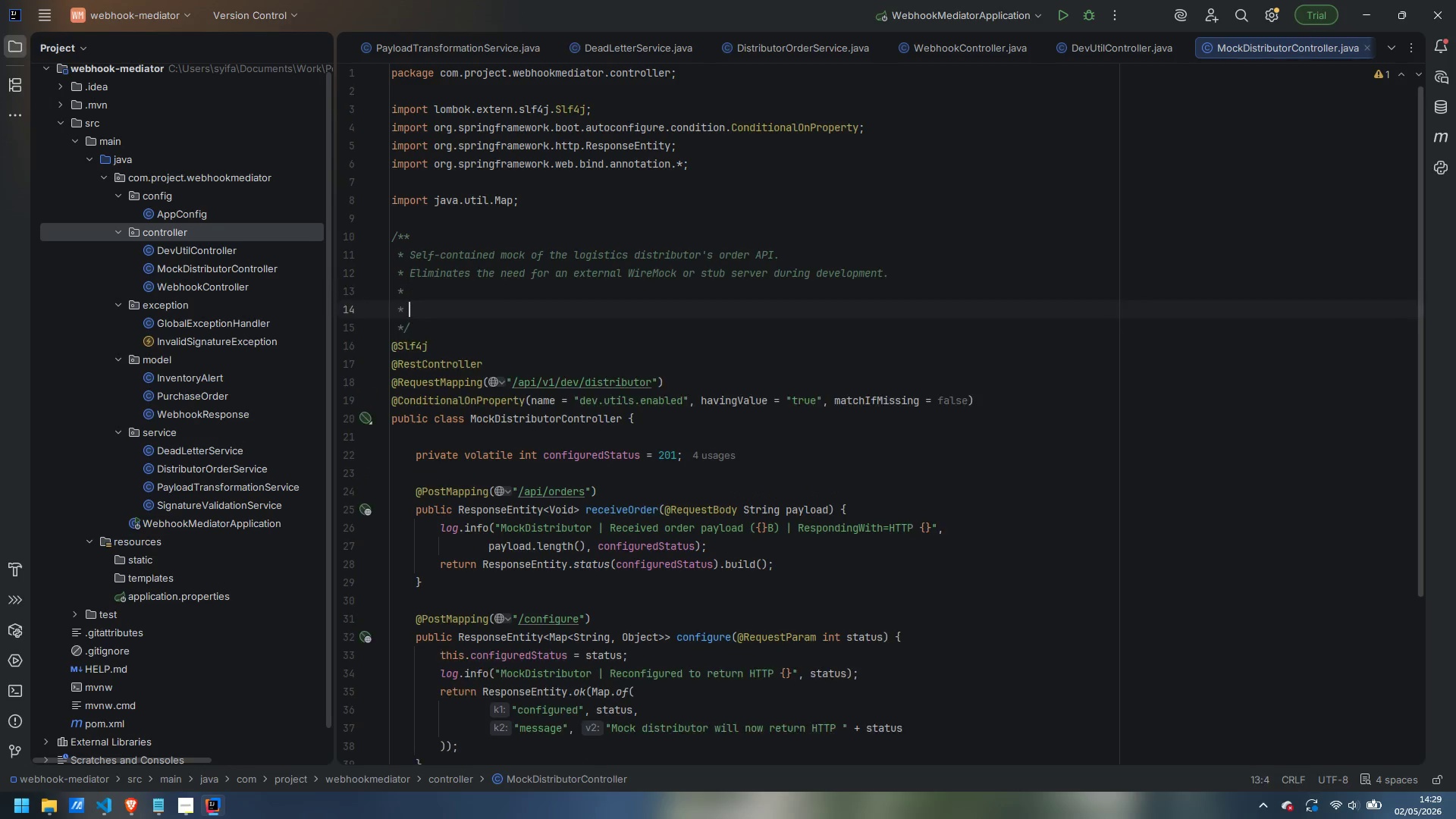 
key(Enter)
 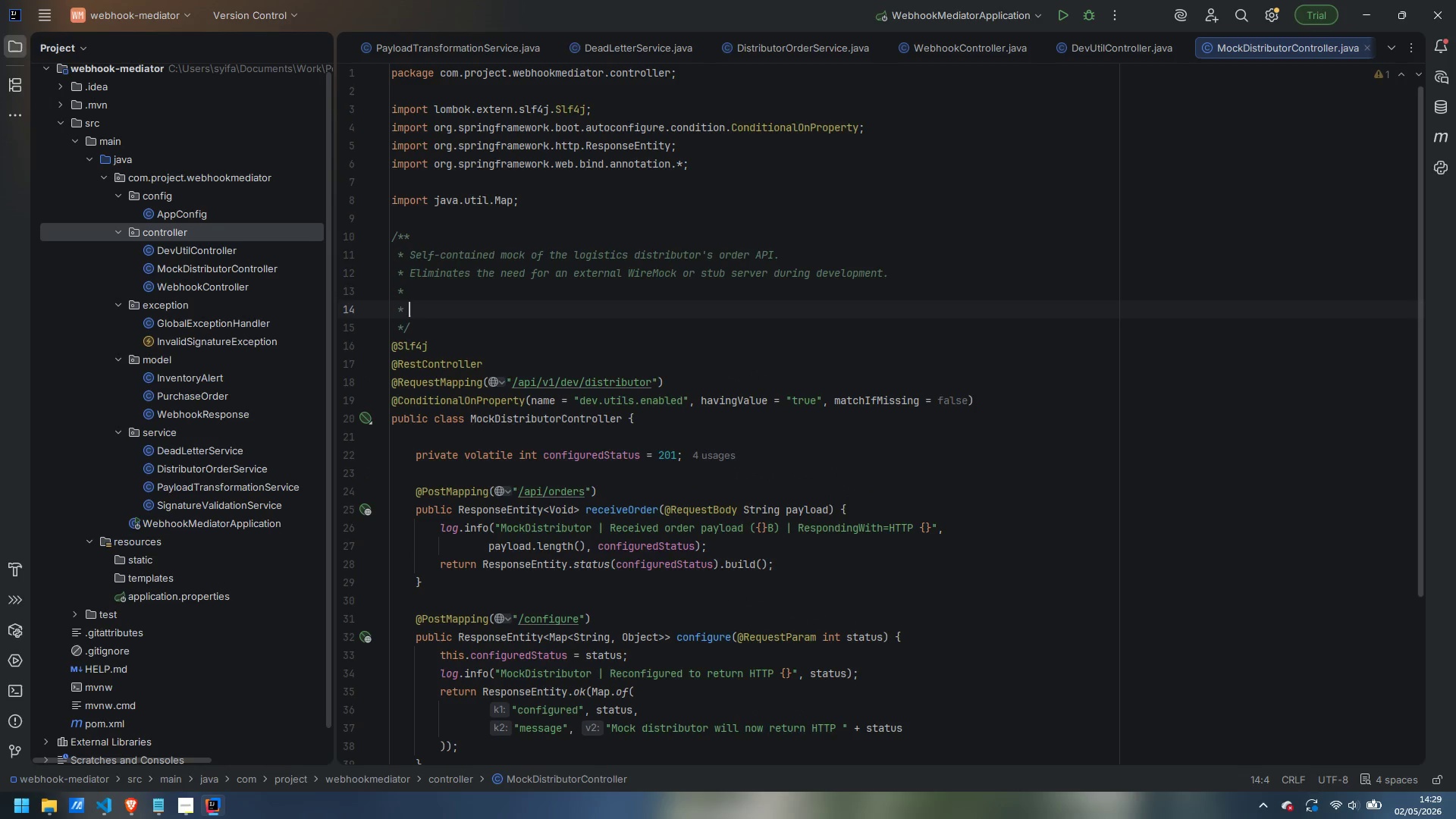 
key(Shift+ShiftLeft)
 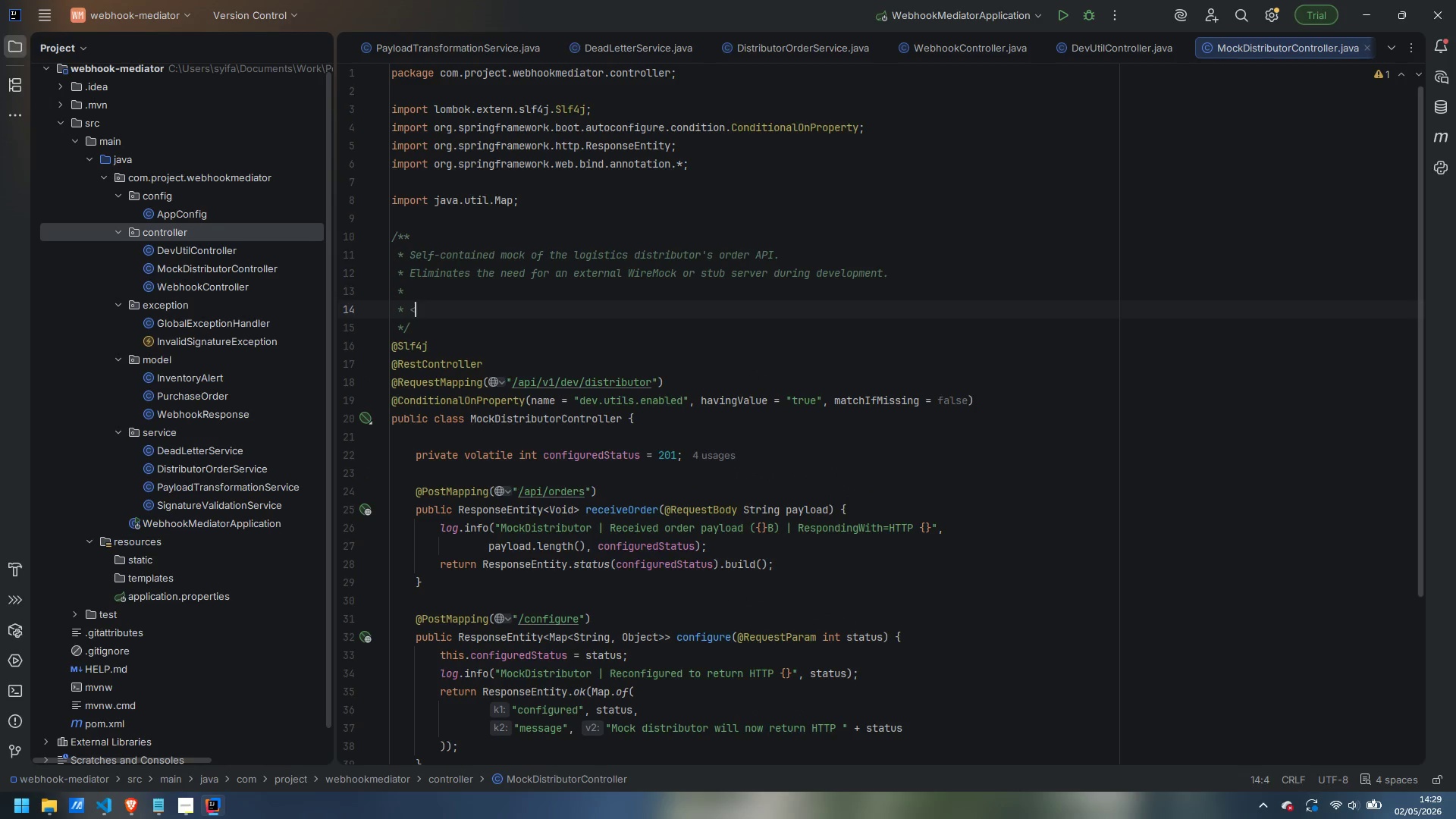 
key(Shift+Comma)
 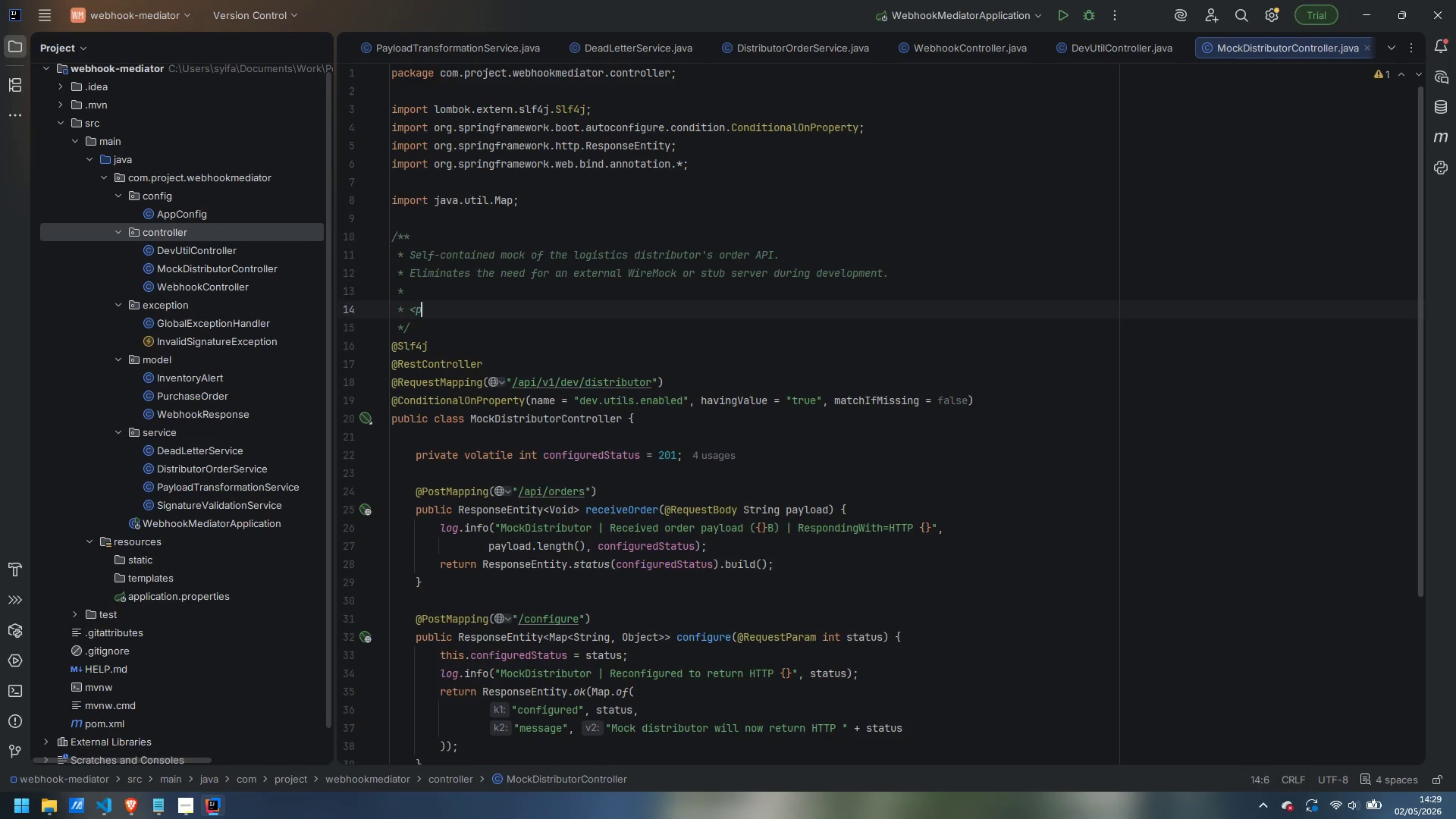 
key(P)
 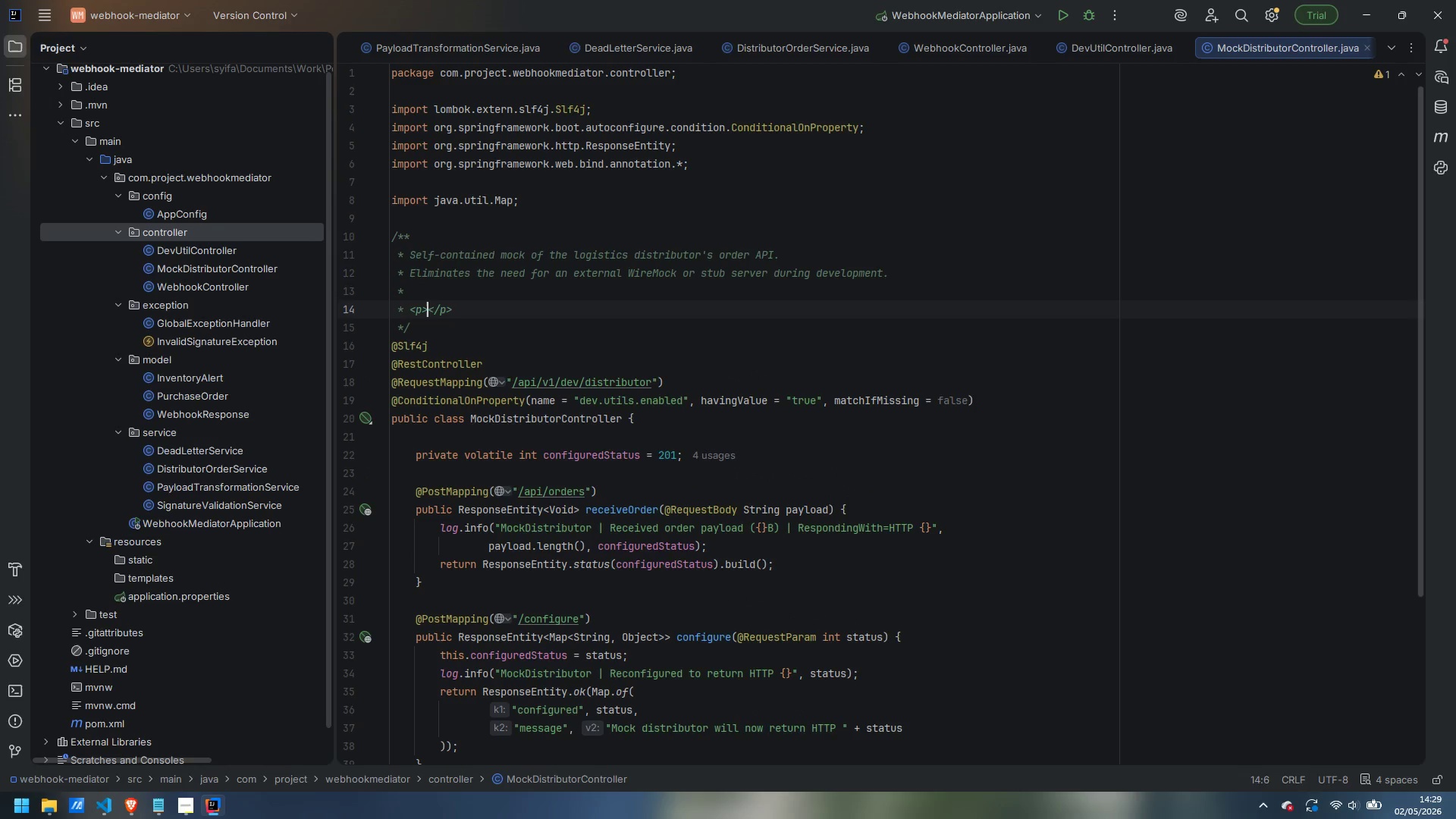 
key(Shift+Period)
 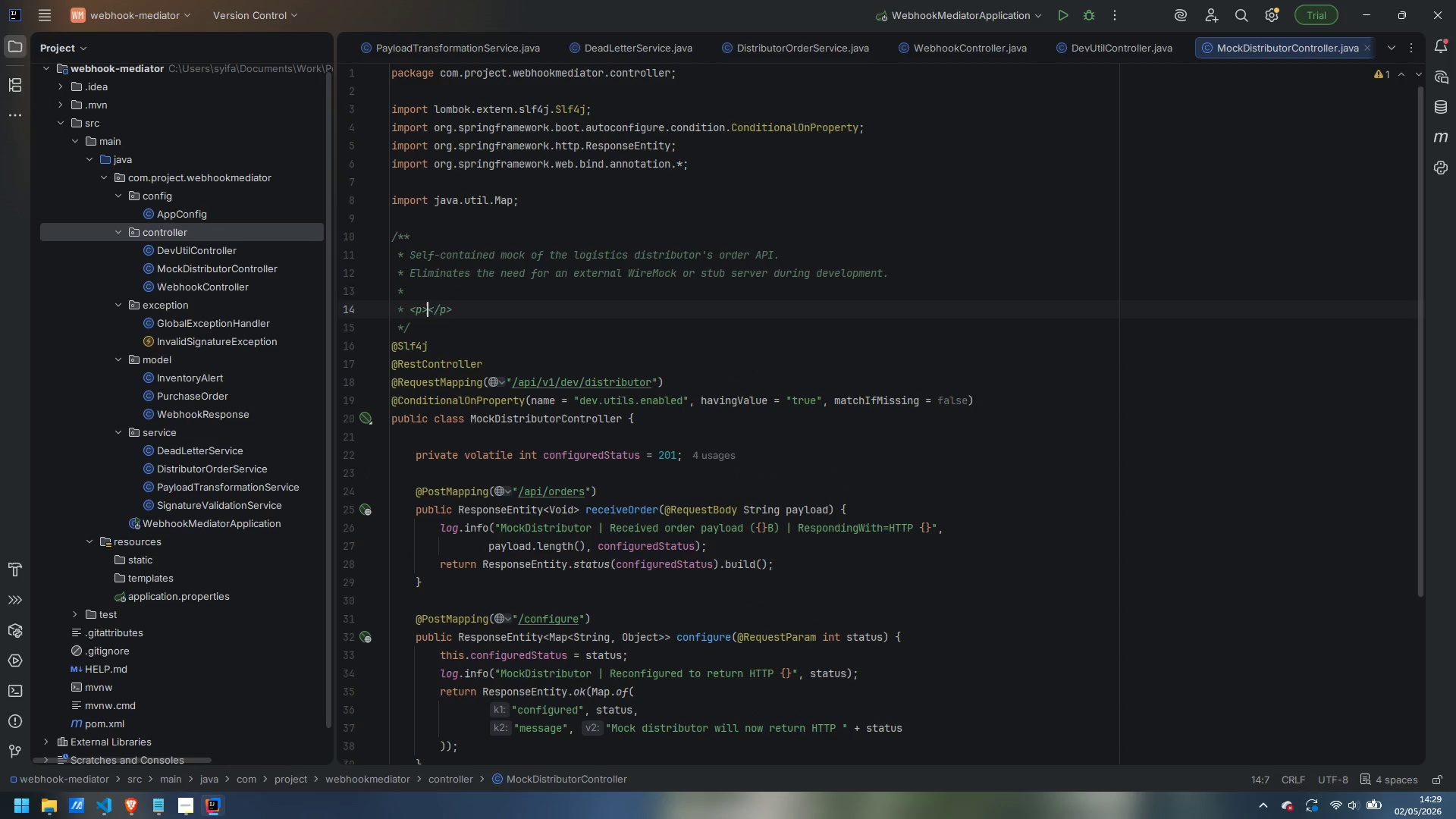 
key(Control+Shift+ArrowRight)
 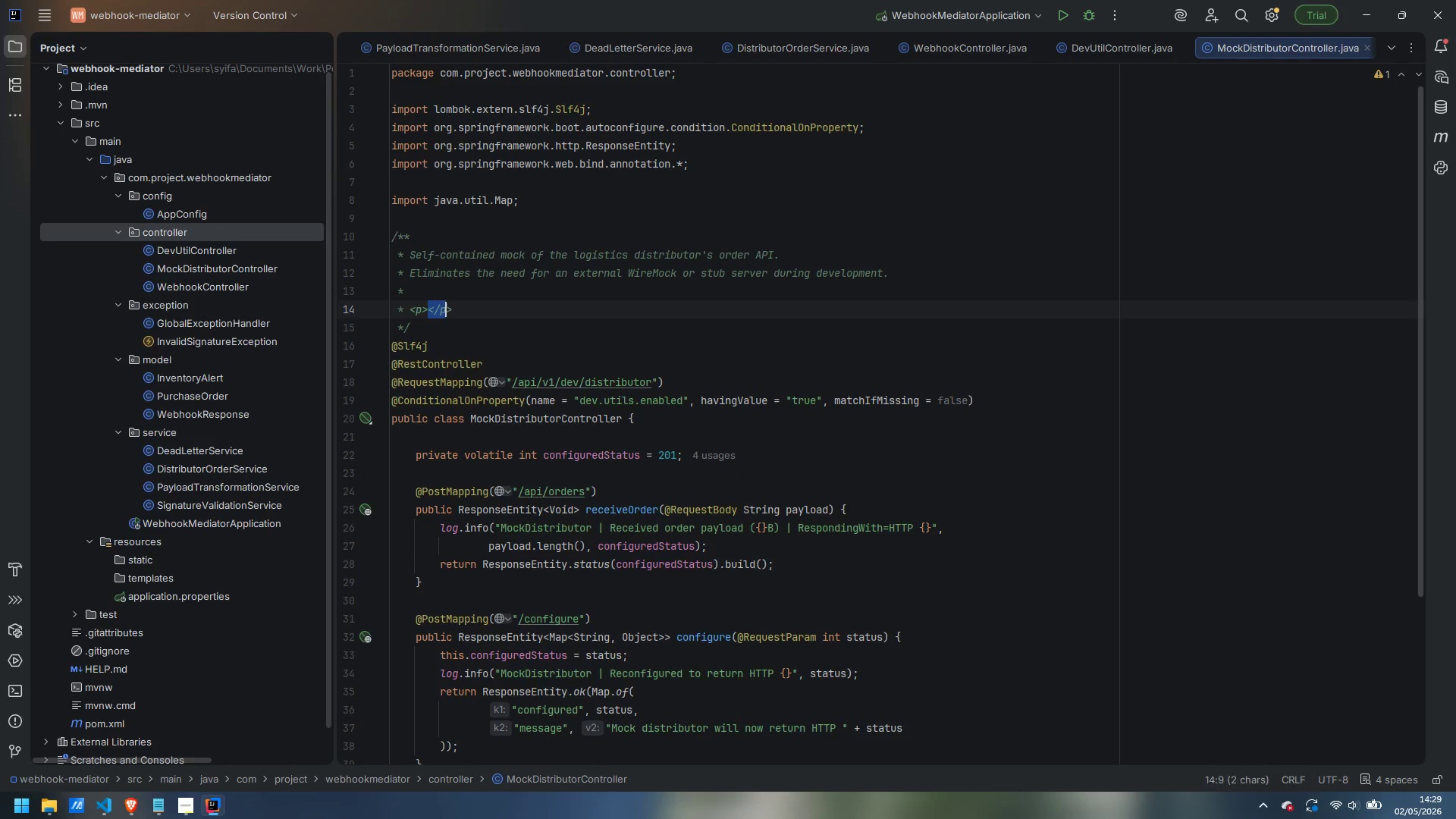 
key(Control+Shift+ArrowRight)
 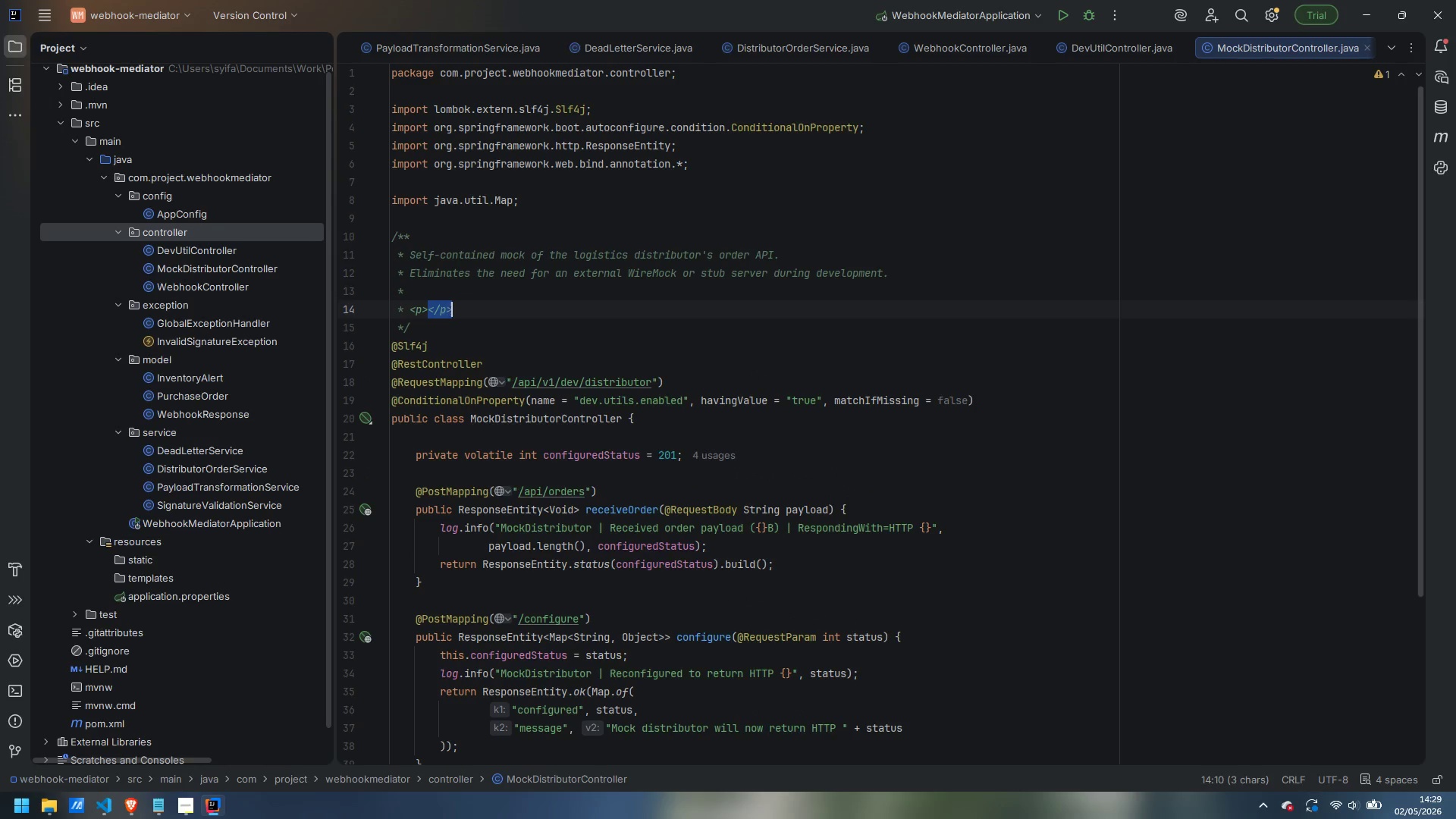 
key(Control+Shift+ArrowRight)
 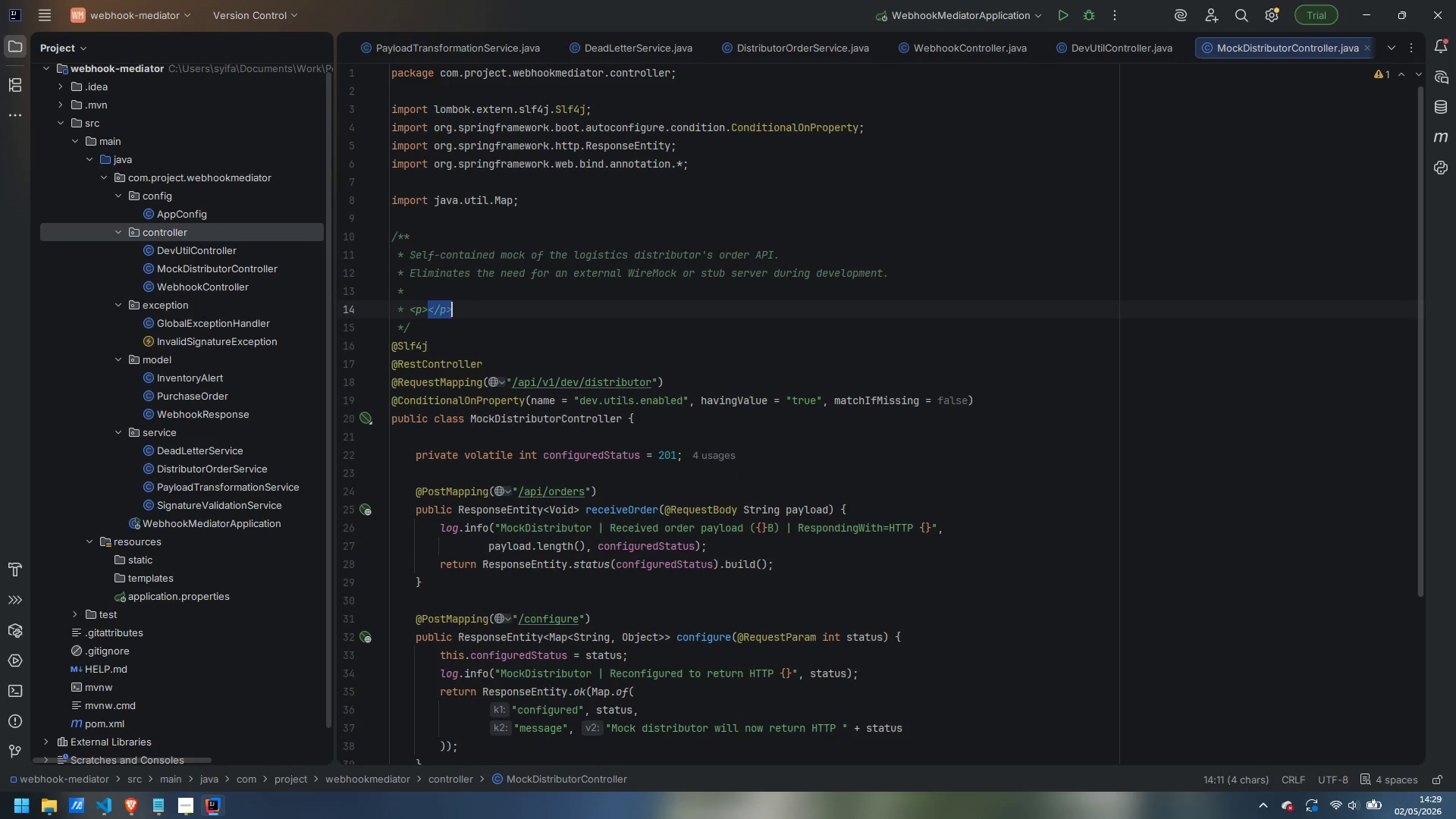 
key(Backspace)
type(The configured HTTP status code can toggled at runtime via POST )
 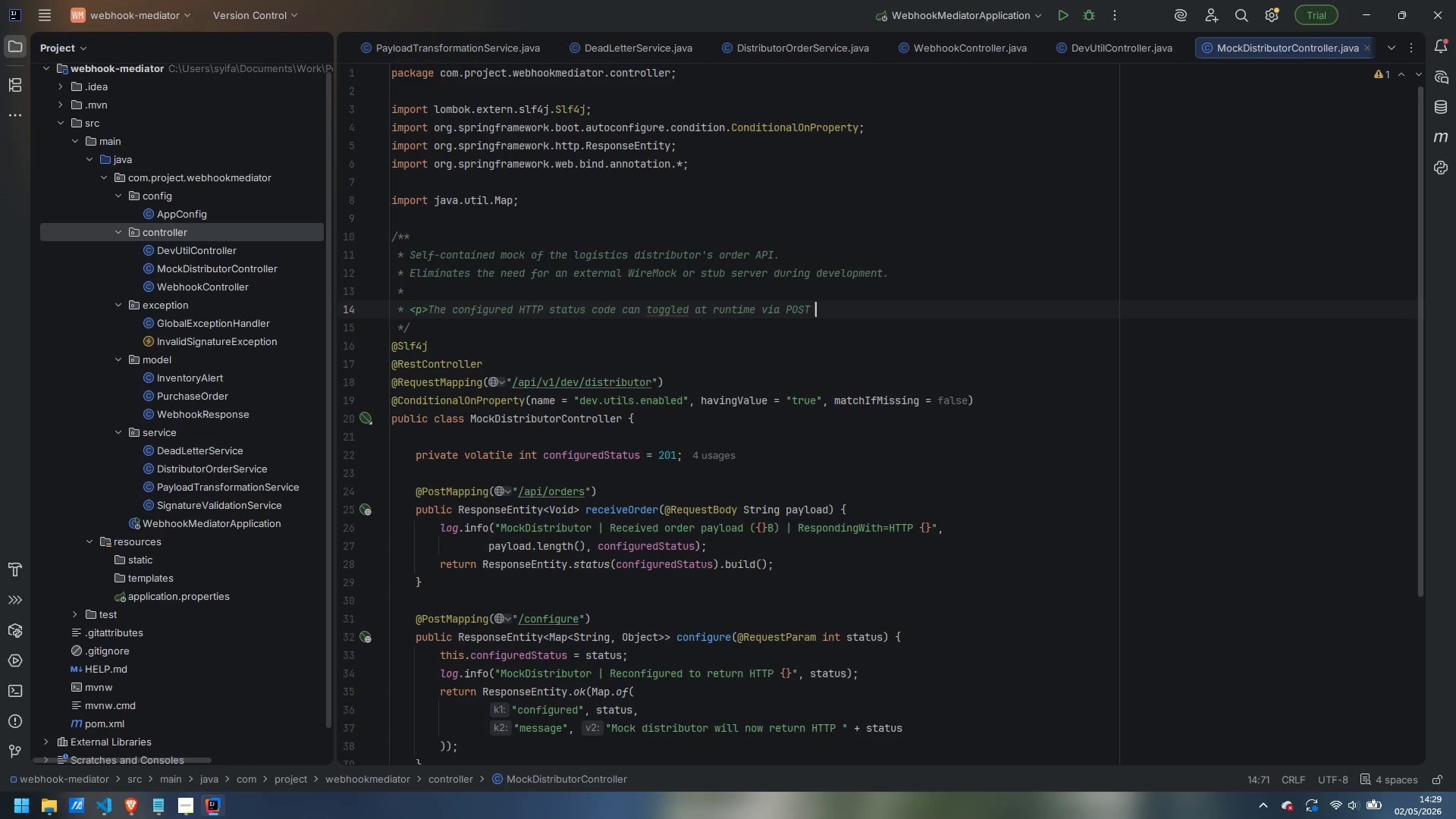 
hold_key(key=ControlLeft, duration=3.42)
 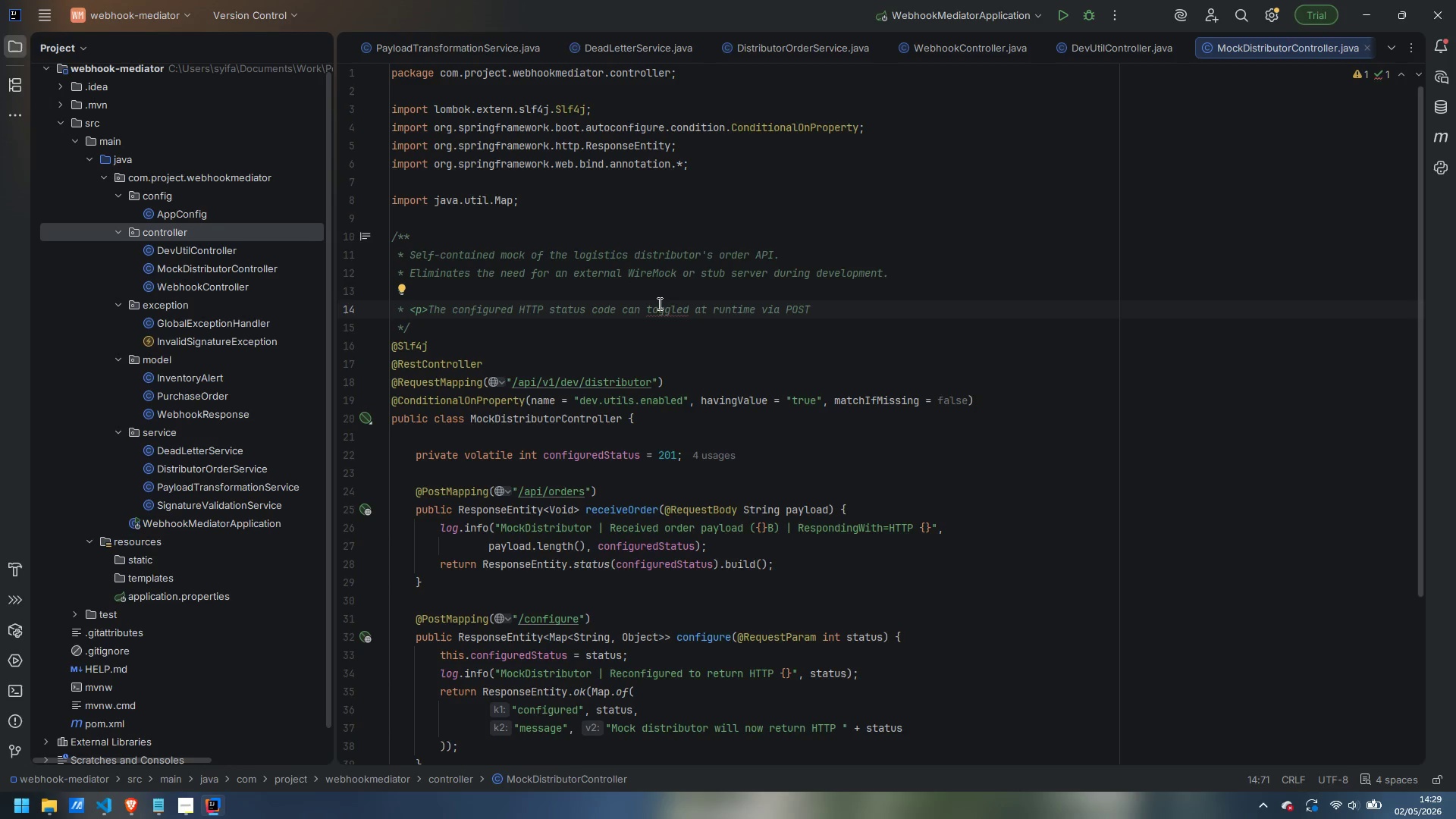 
mouse_move([682, 322])
 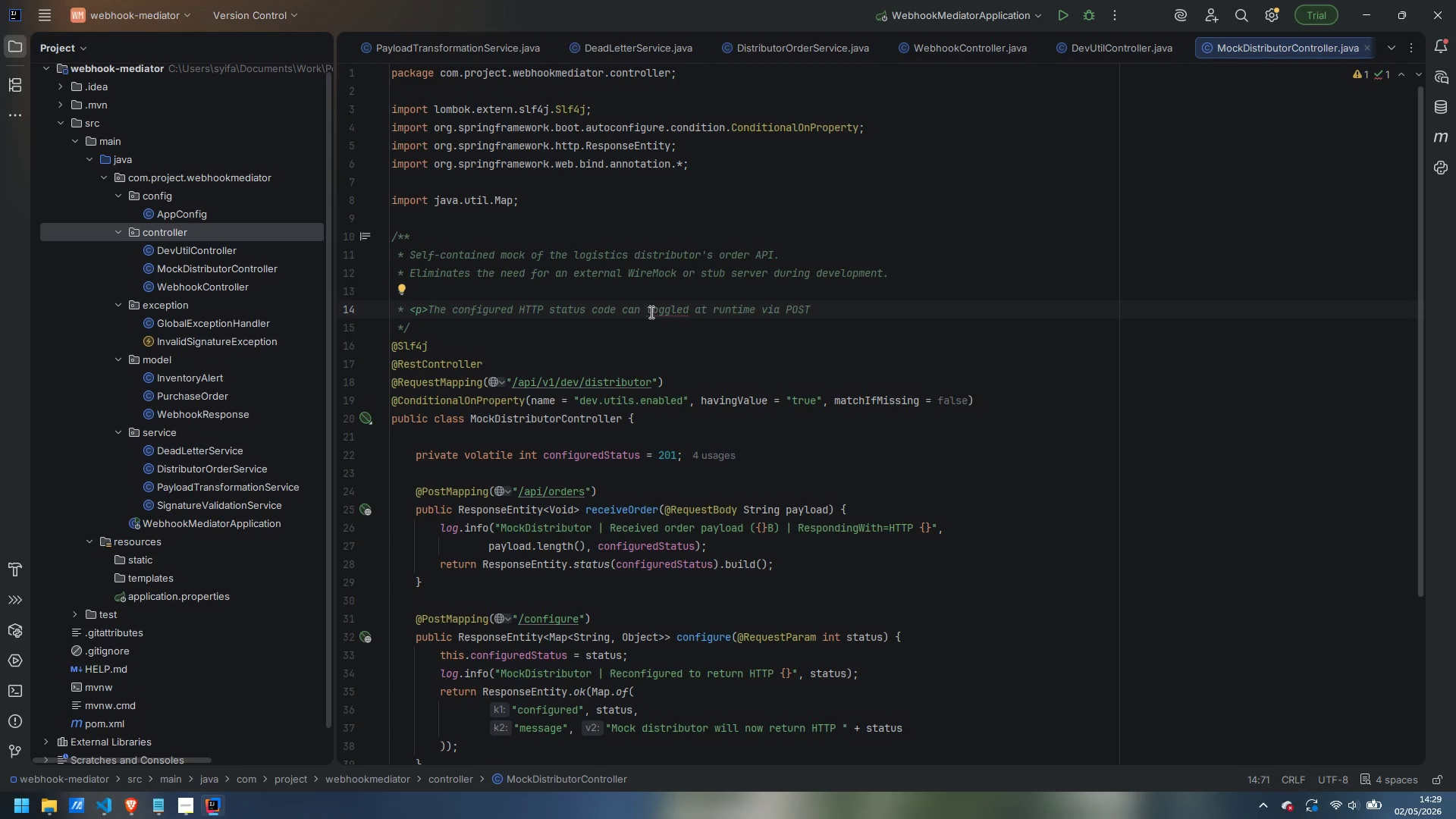 
left_click([640, 305])
 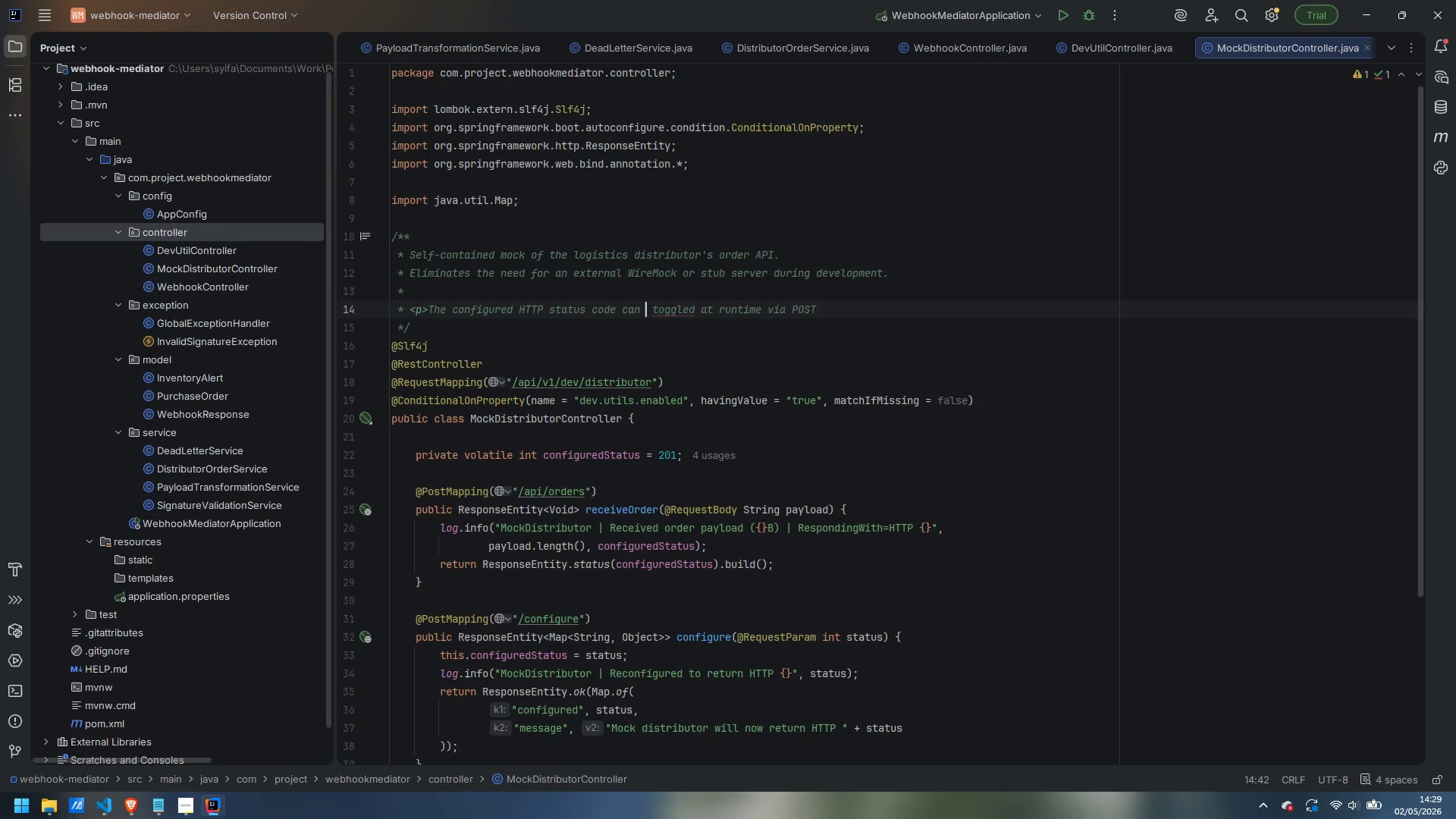 
type( be)
 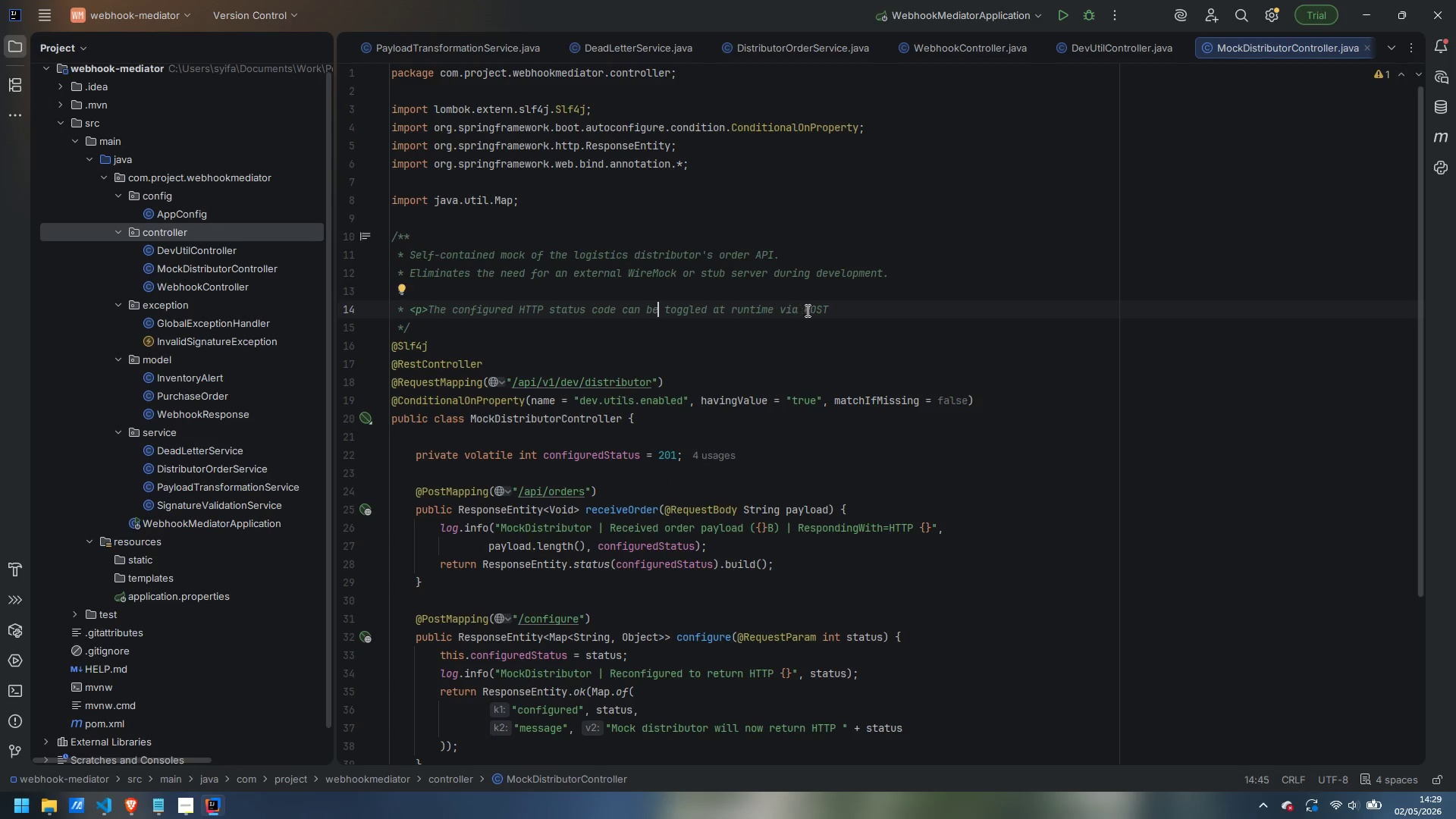 
left_click([855, 312])
 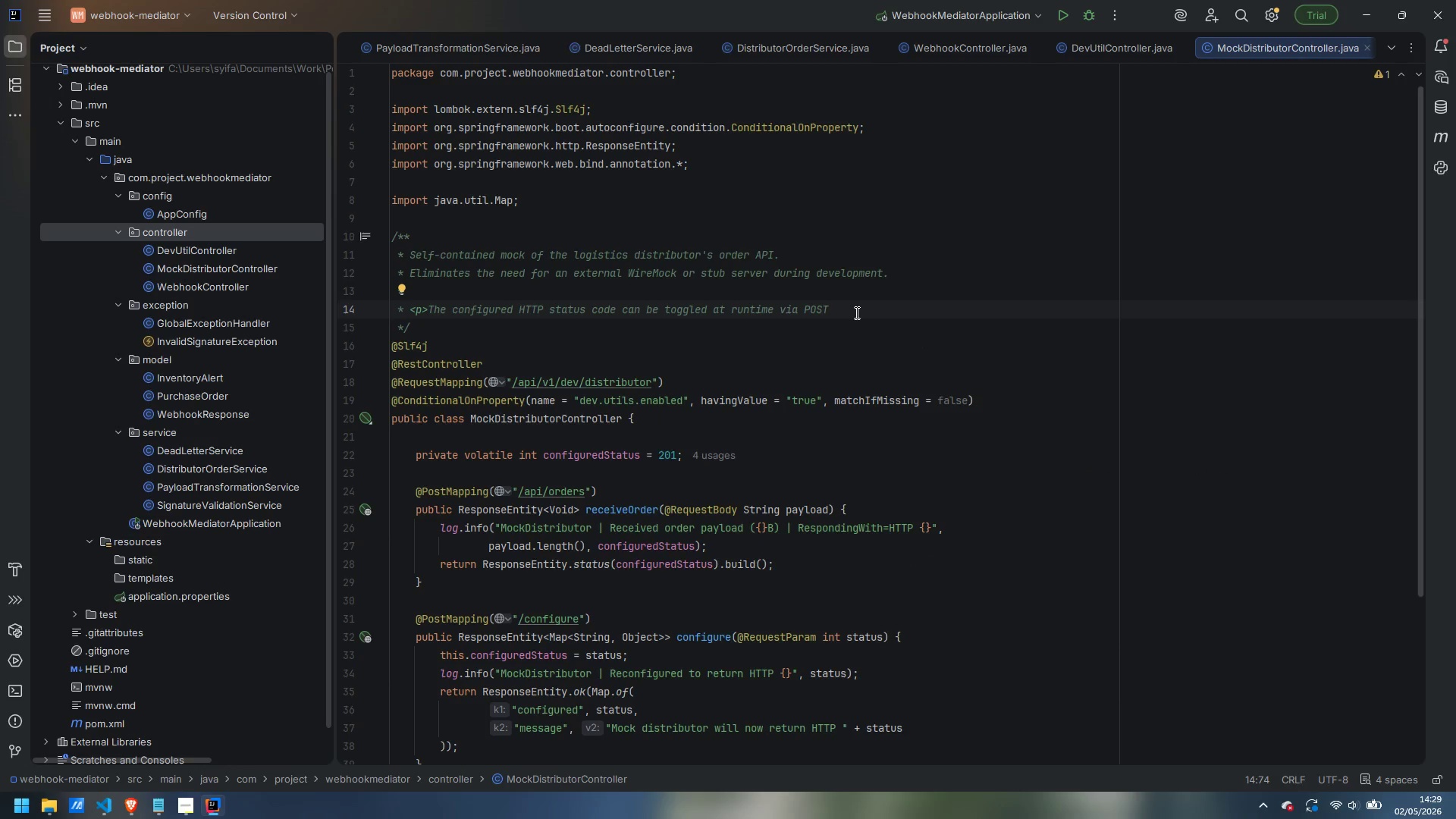 
type(/configure,)
 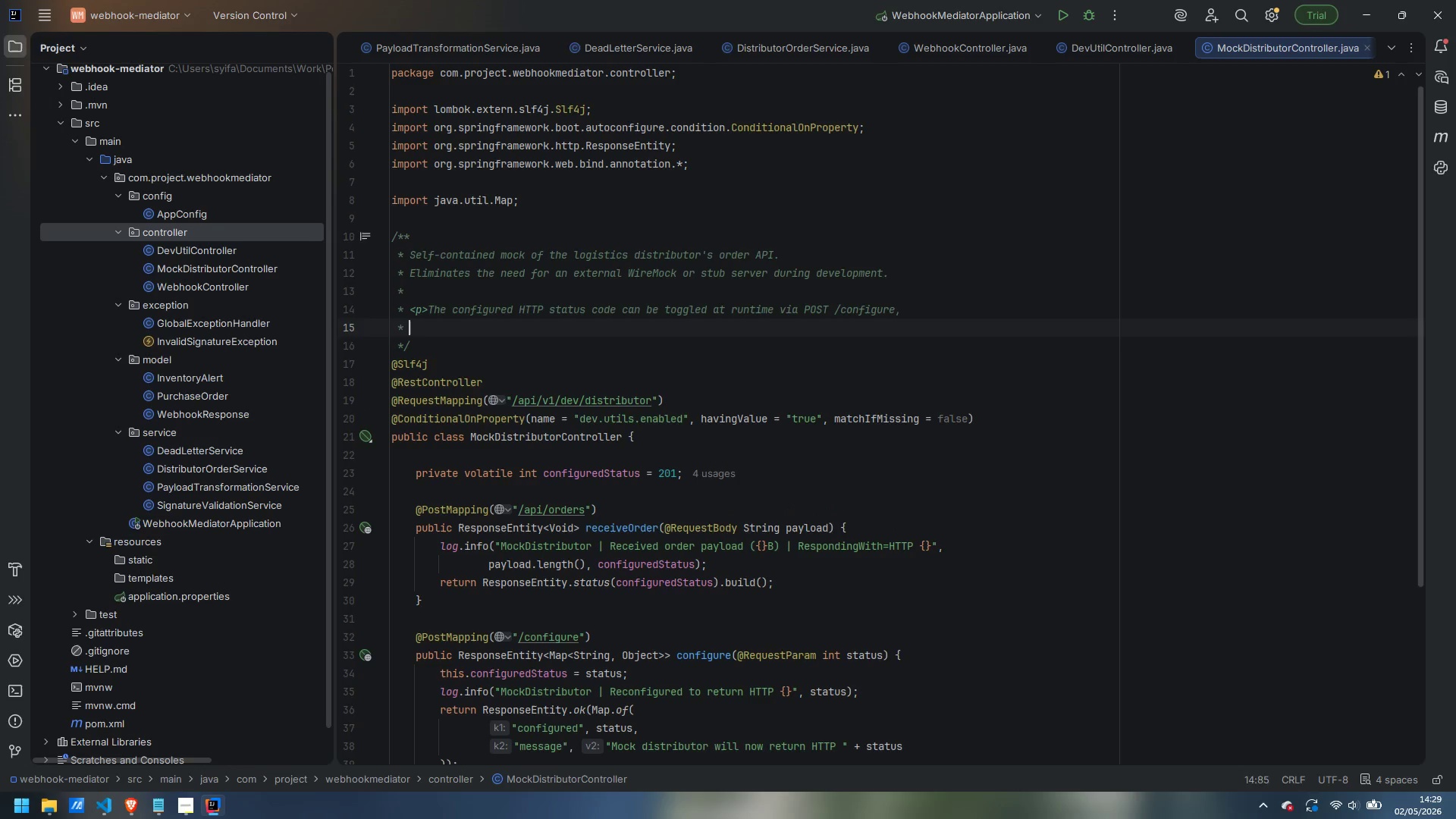 
key(Enter)
 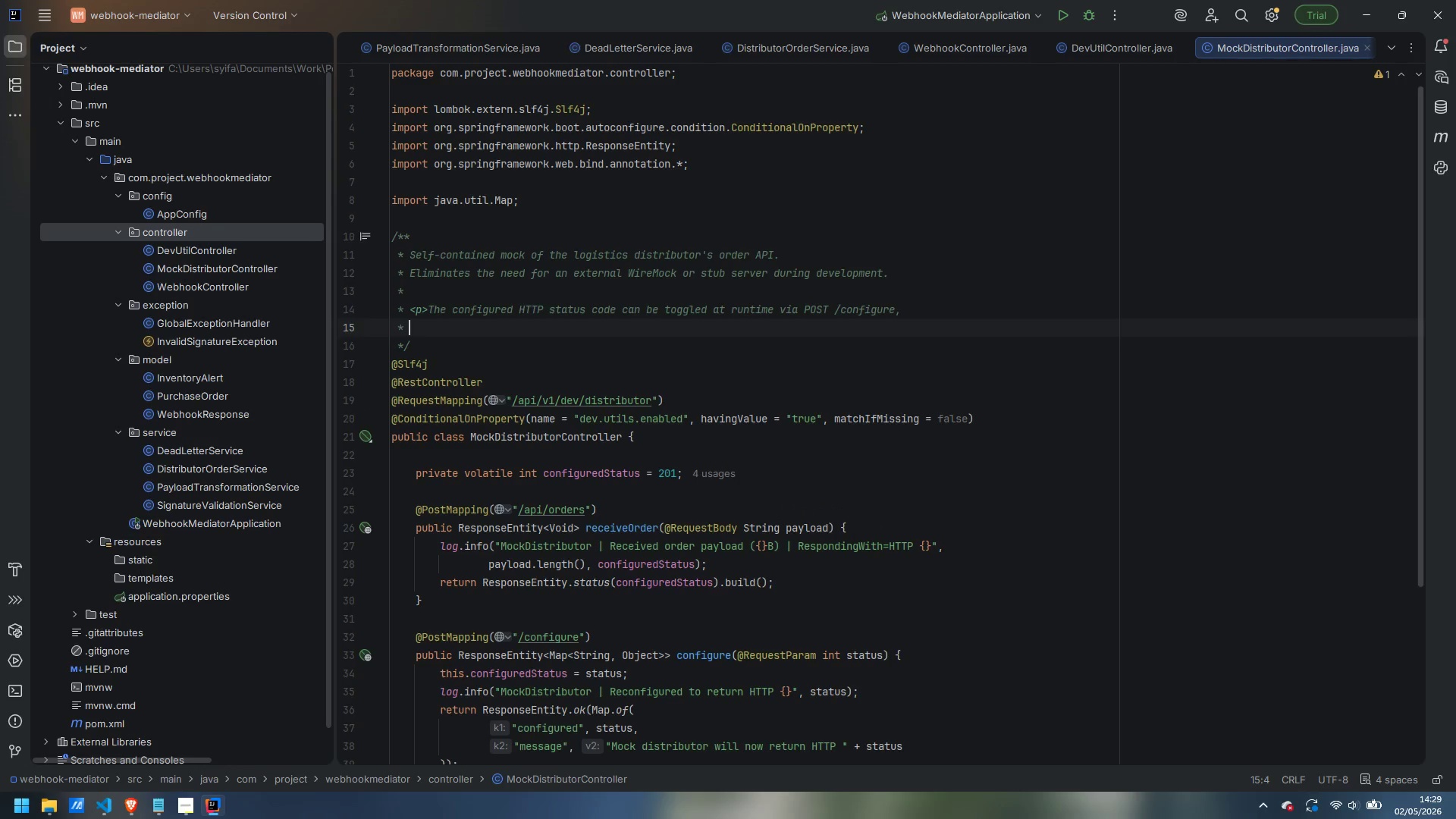 
type(making it possible to simulate success , out=-of)
key(Backspace)
key(Backspace)
key(Backspace)
type(of-stock (400))
 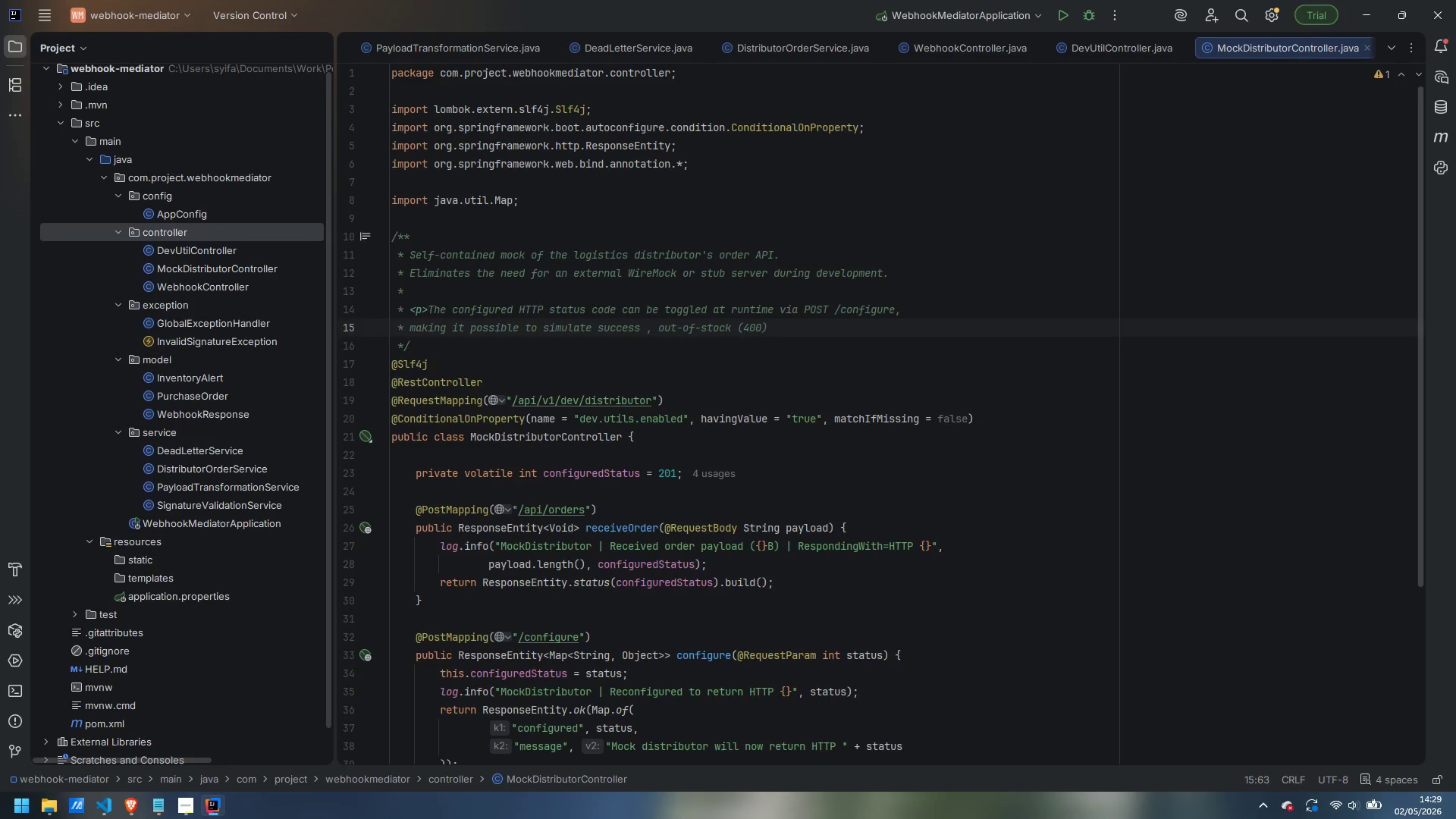 
key(ArrowLeft)
 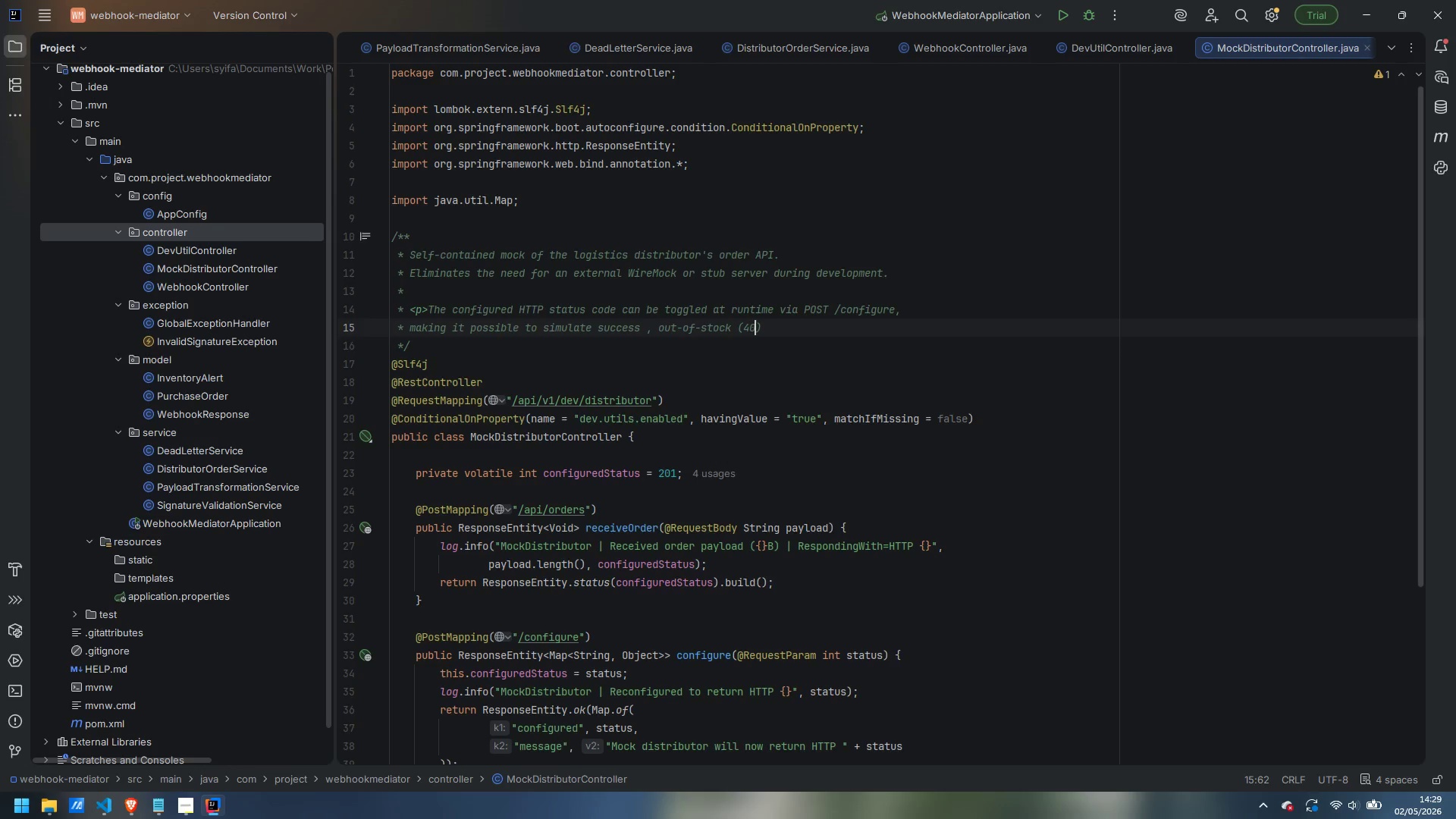 
key(Backspace)
 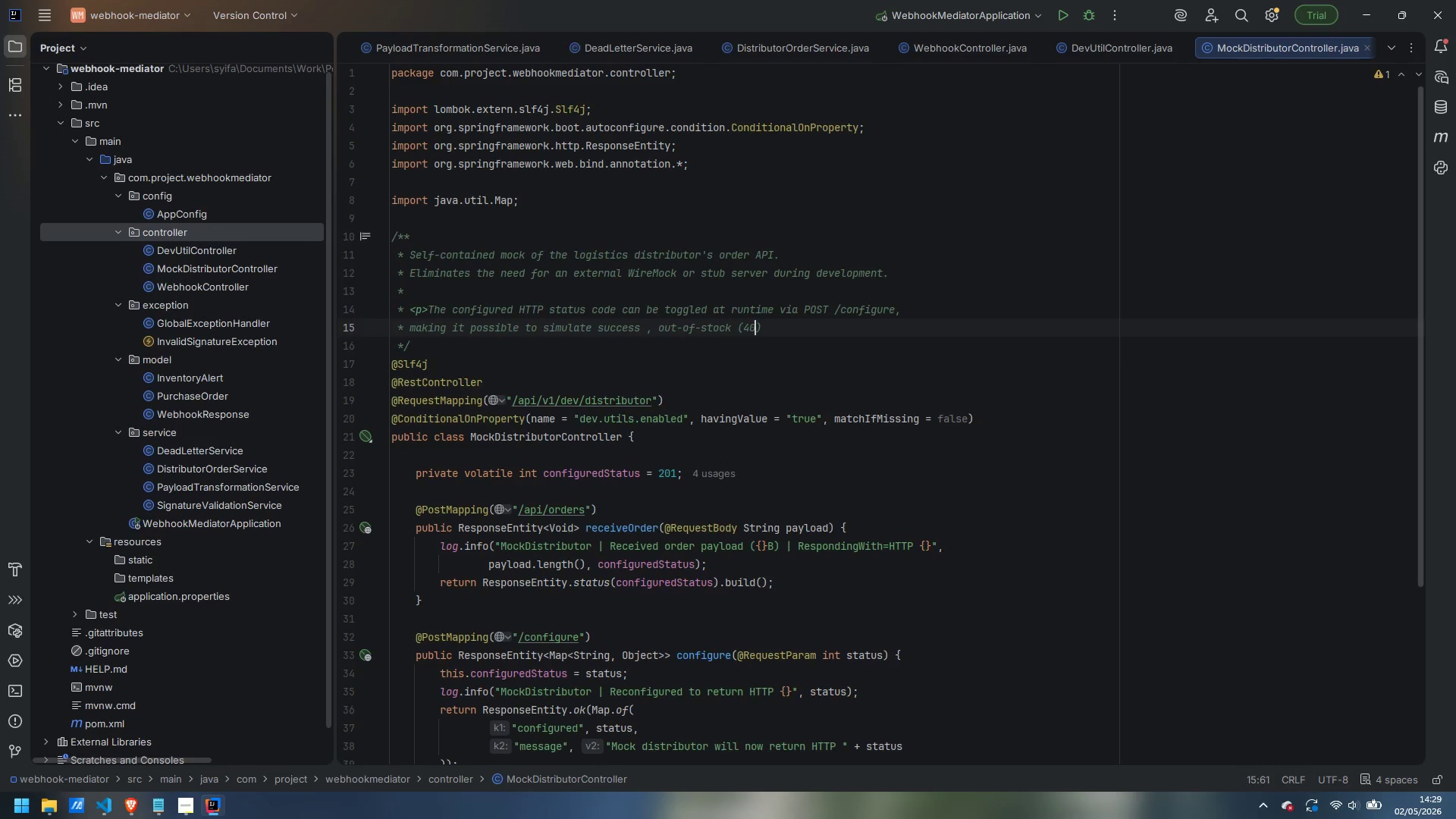 
key(9)
 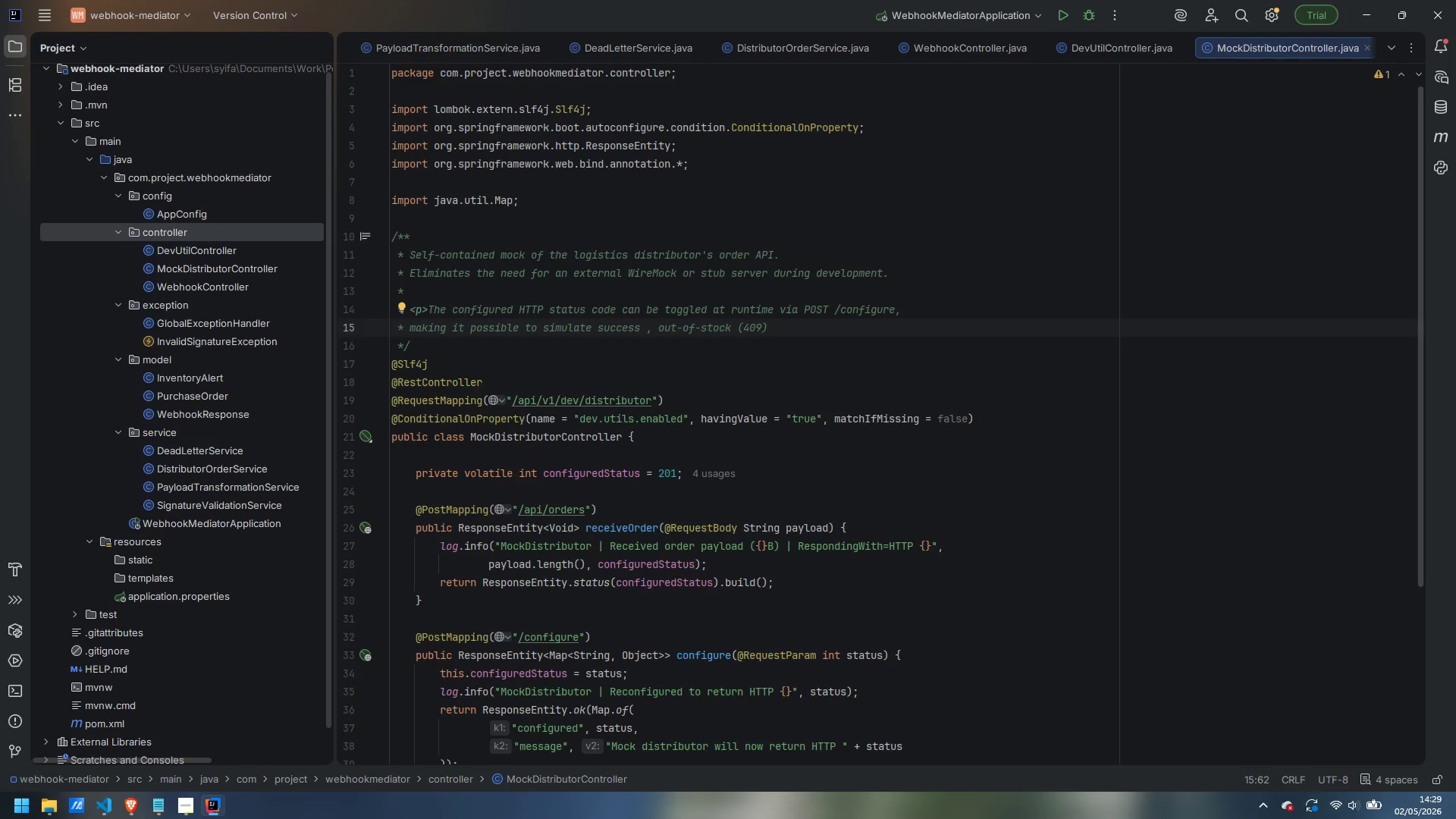 
key(ArrowRight)
 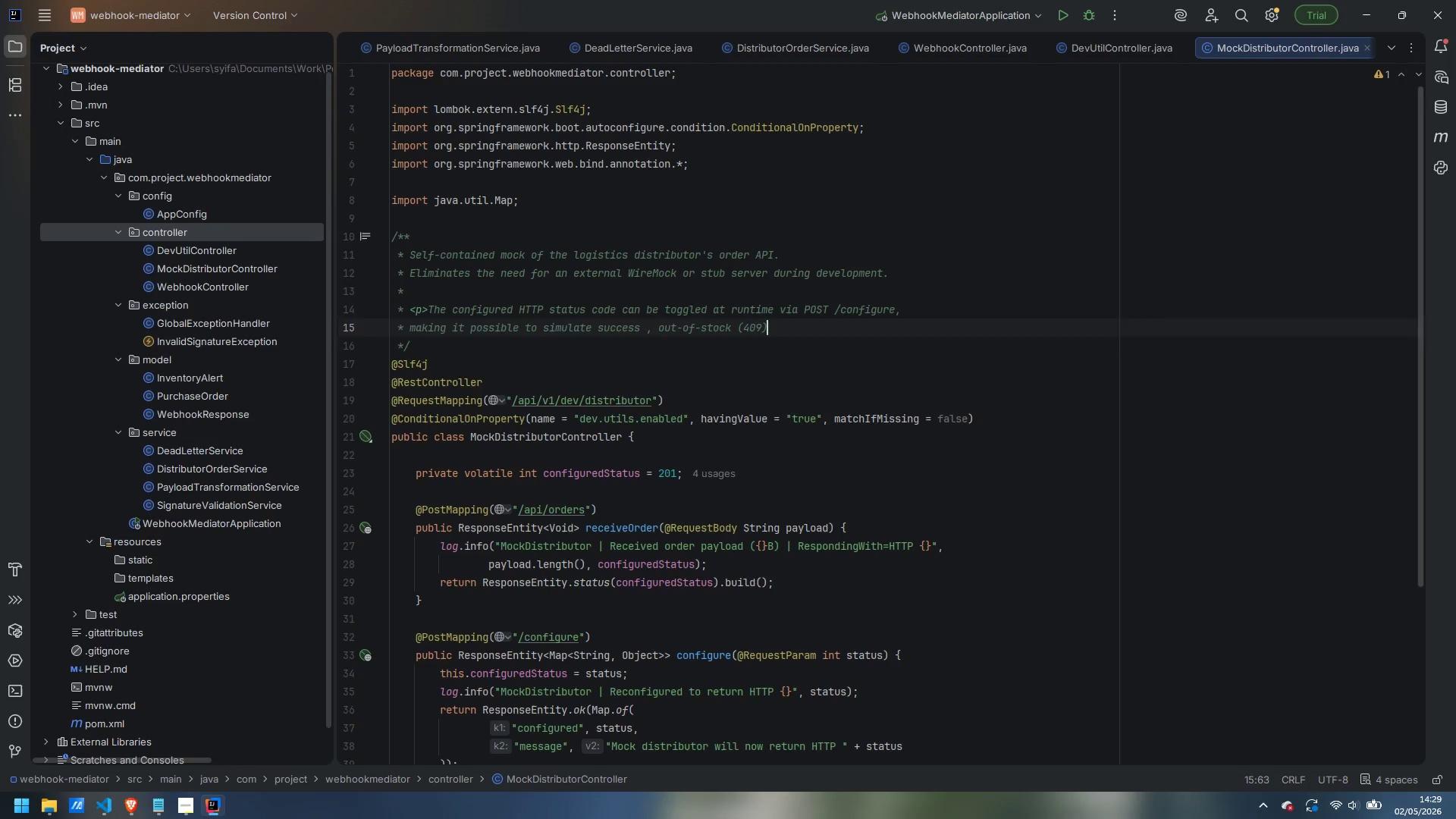 
key(ArrowRight)
 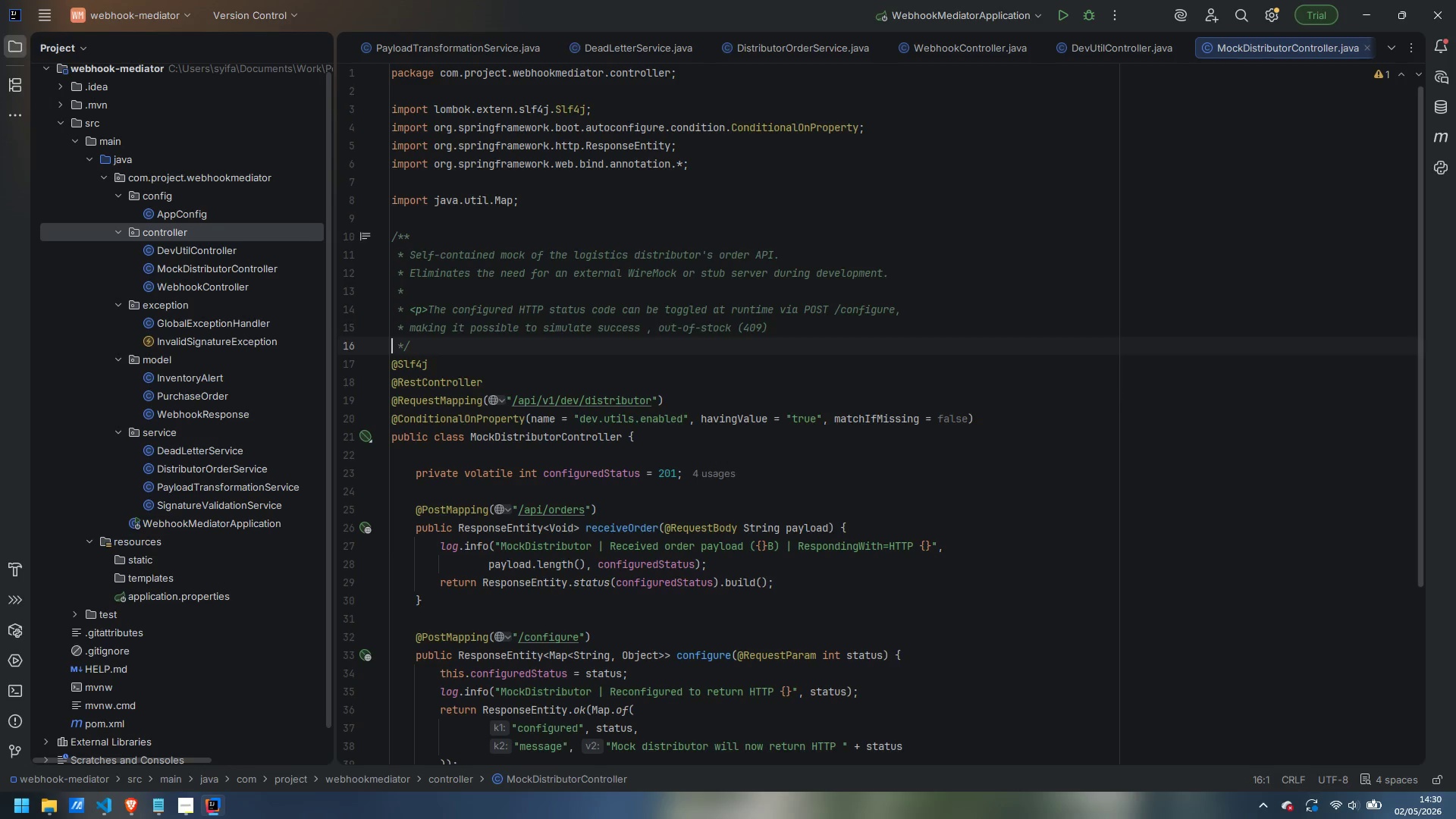 
key(ArrowLeft)
 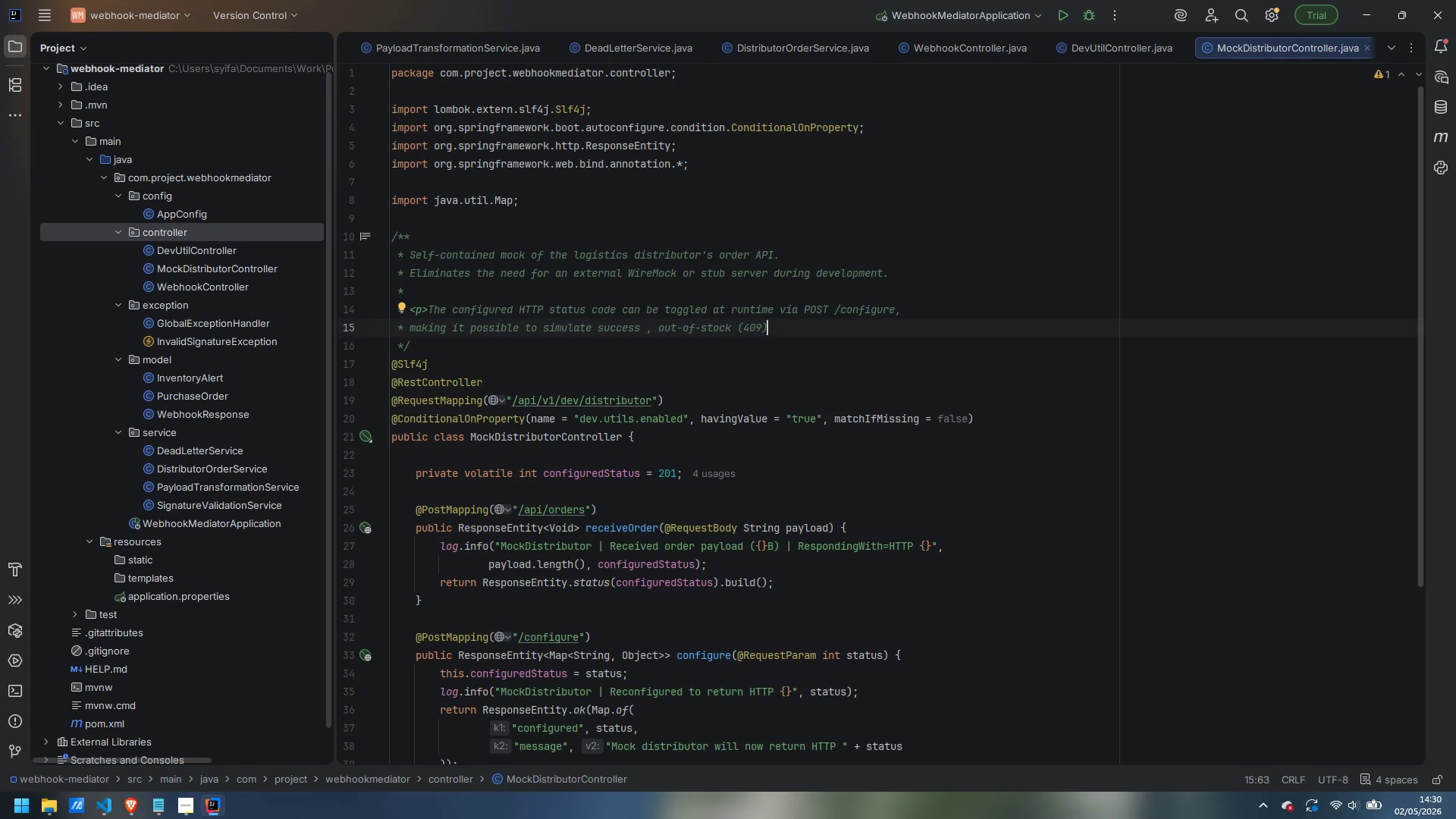 
type(, and downtime (503))
 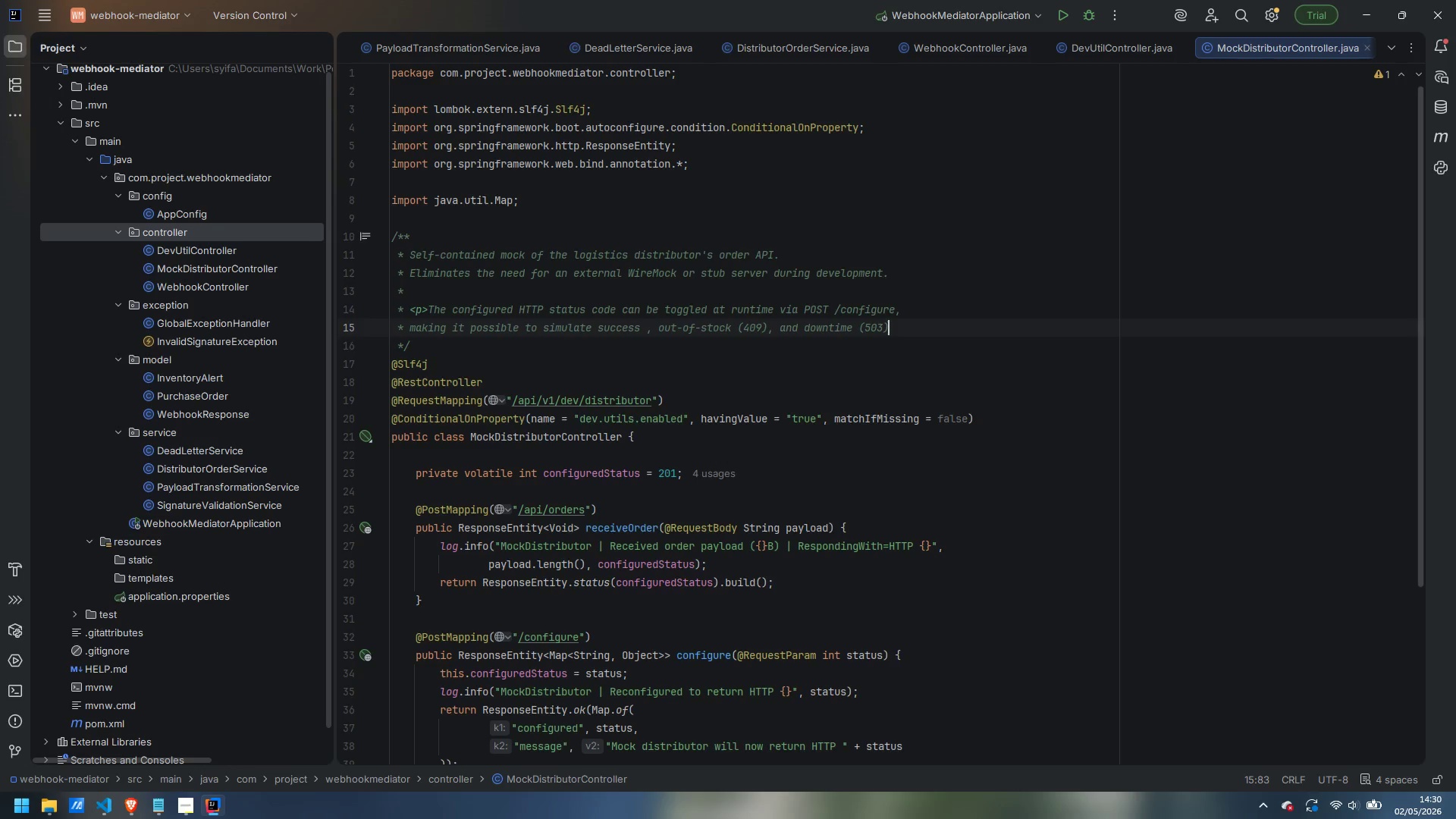 
key(Enter)
 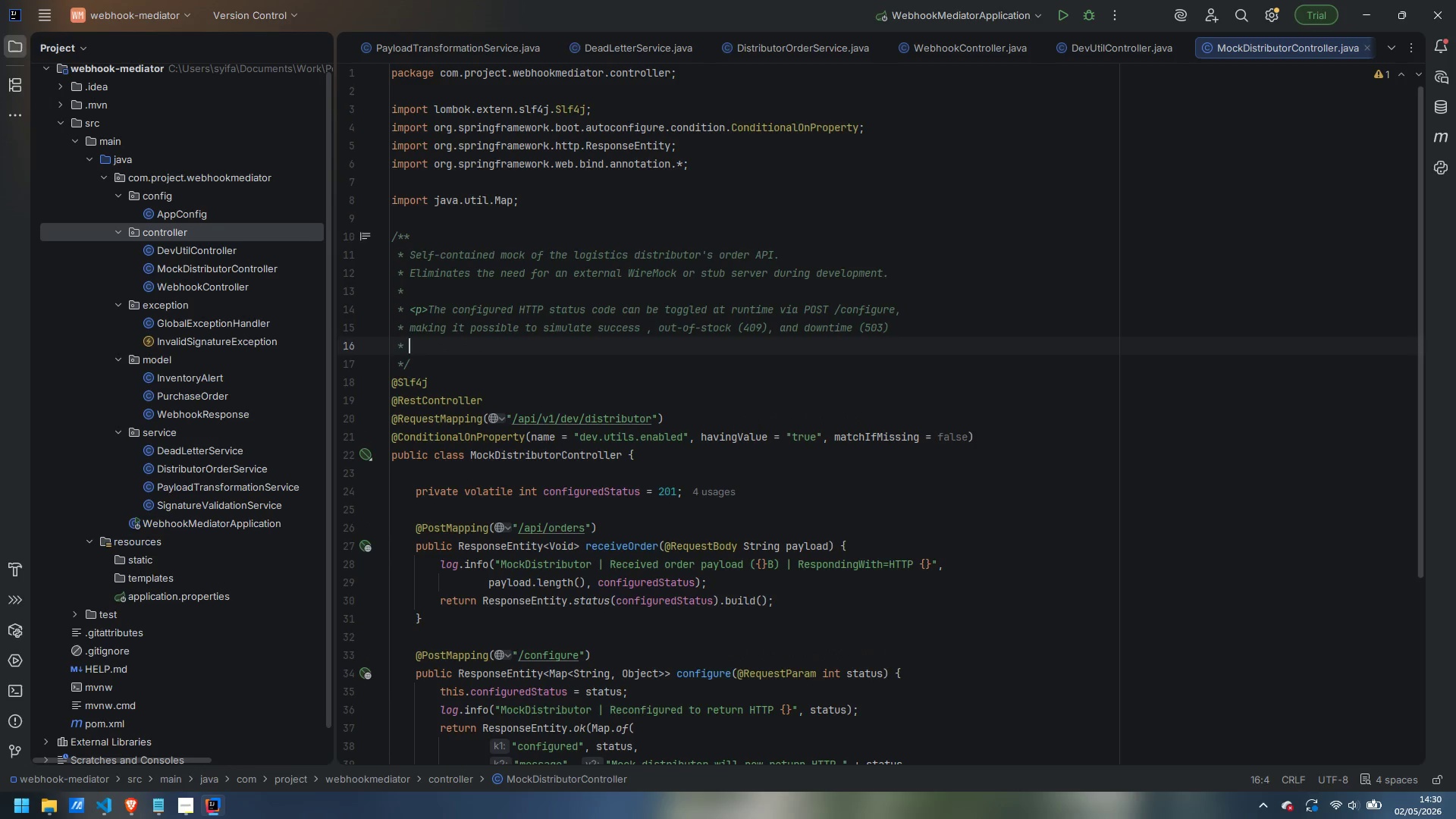 
type(from within the IntelliJ HTTP CLient test)
 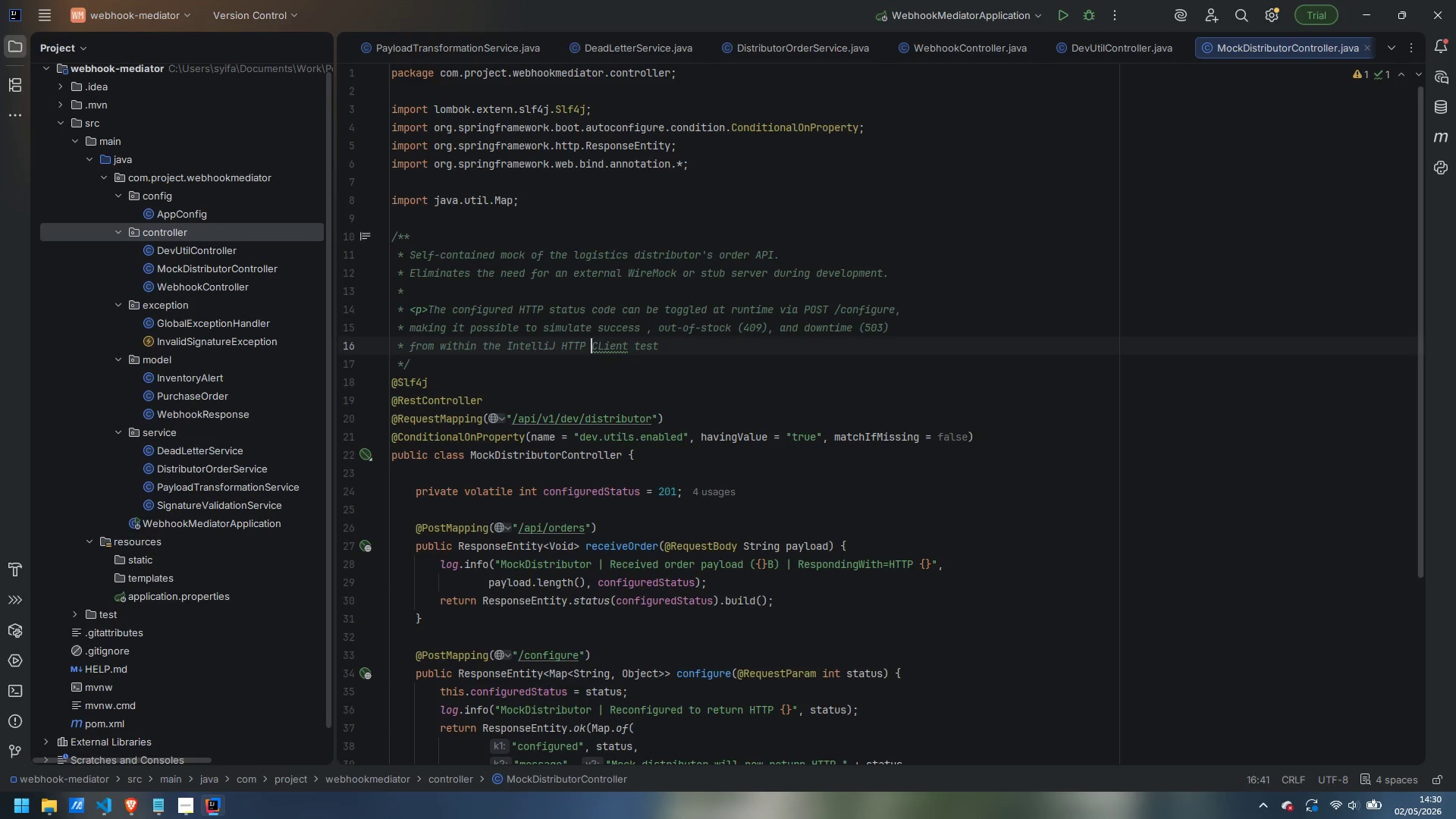 
key(Control+ArrowLeft)
 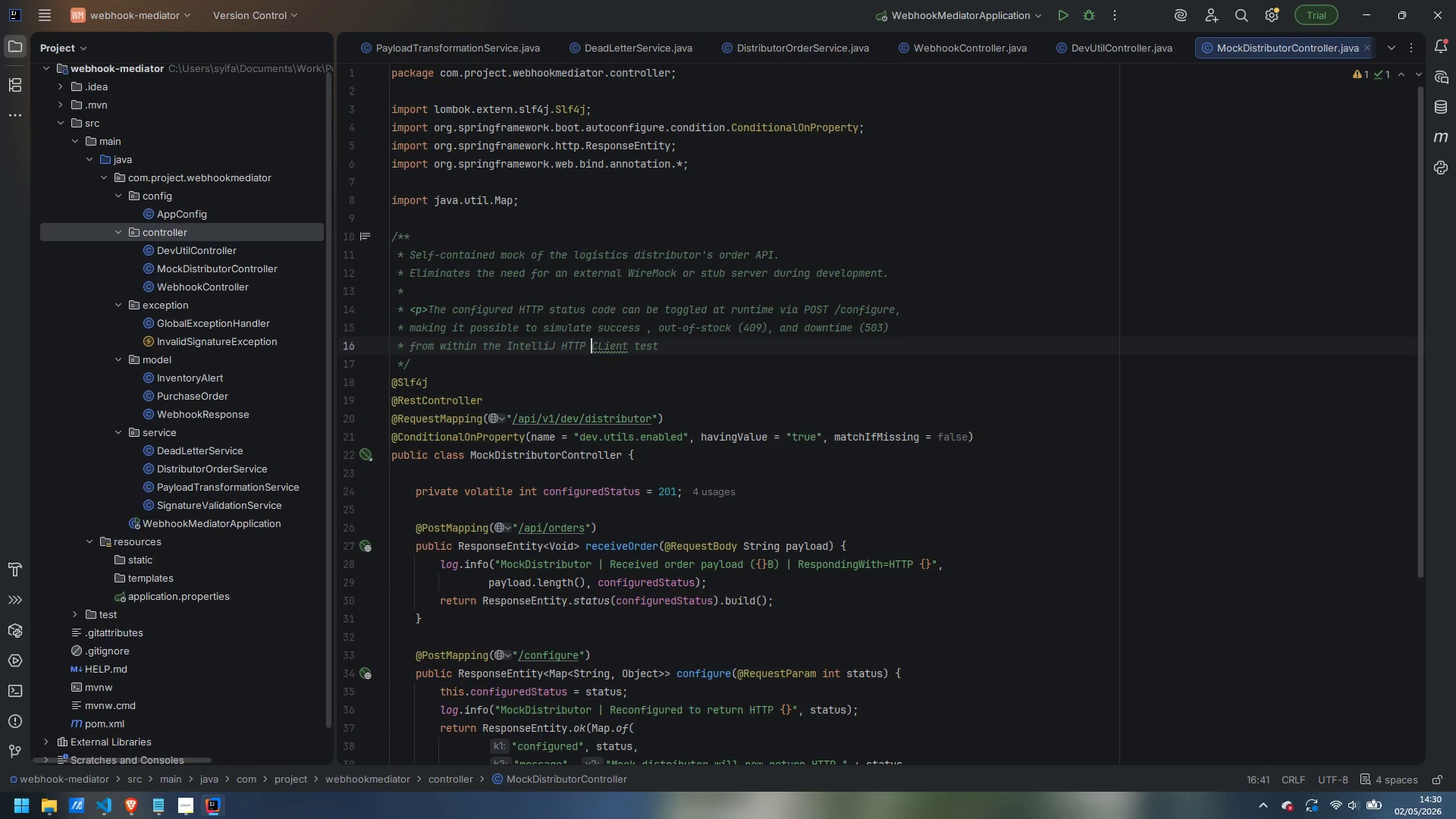 
key(Control+ArrowLeft)
 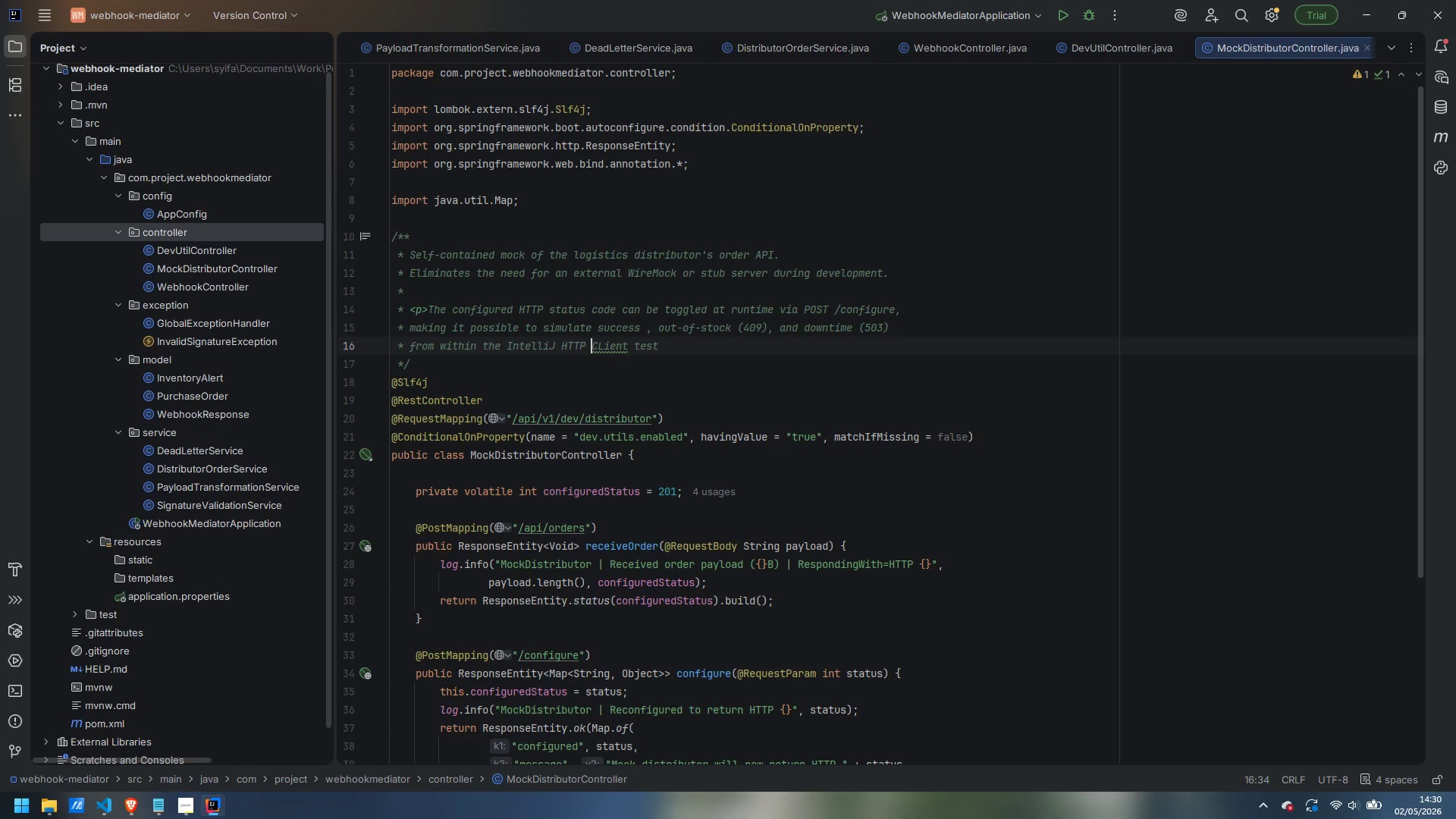 
key(ArrowRight)
 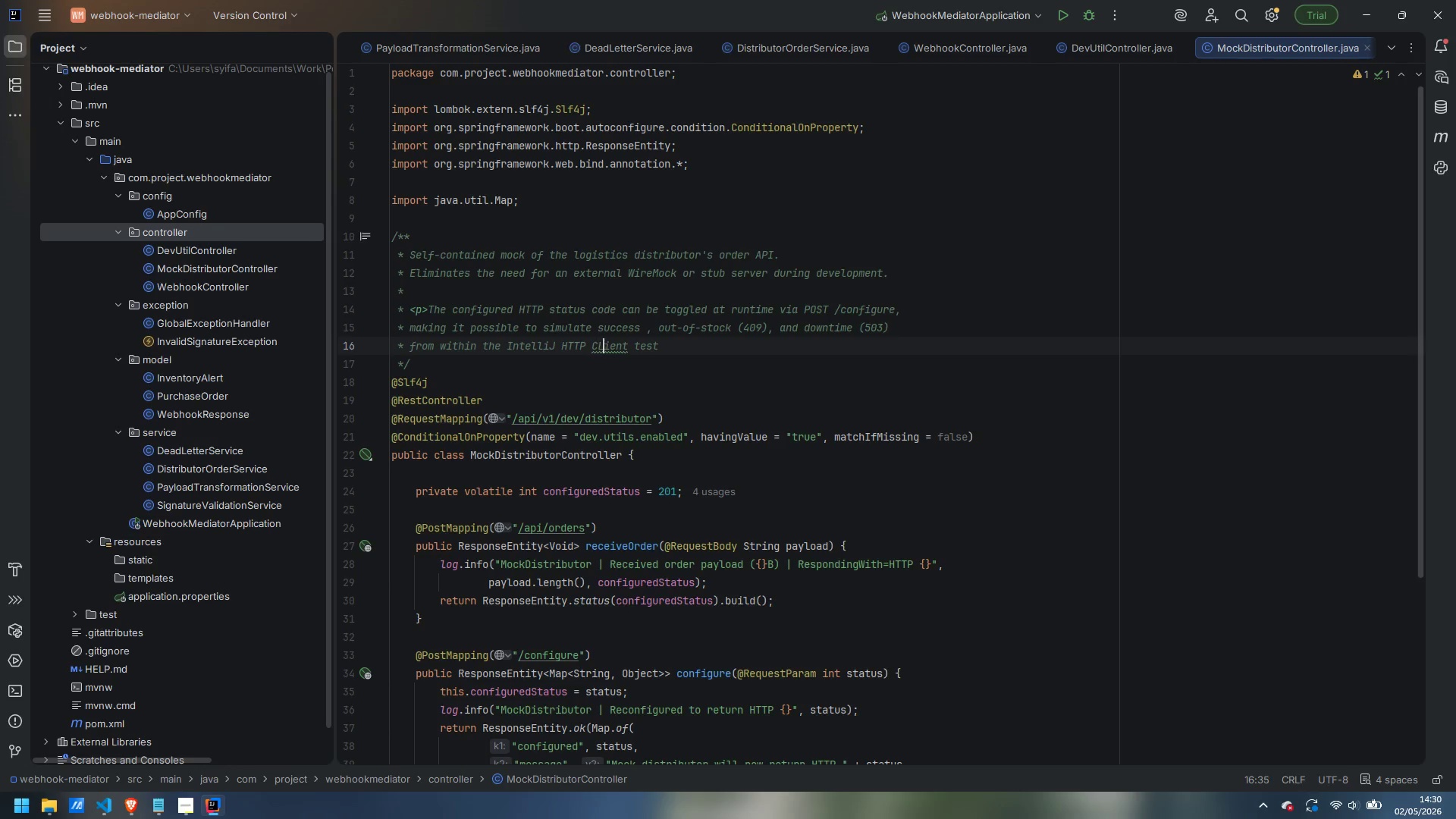 
key(ArrowRight)
 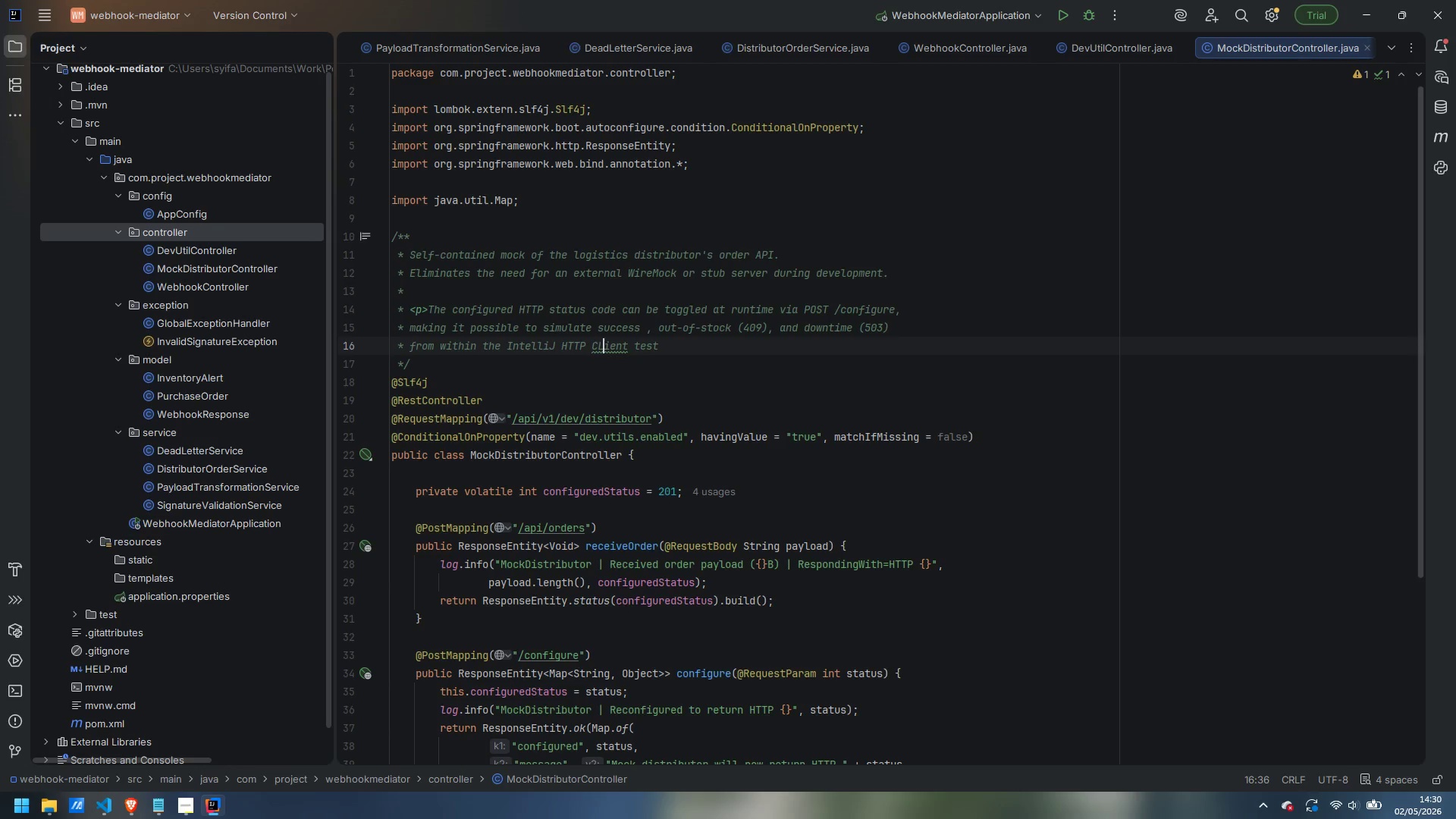 
key(Backspace)
 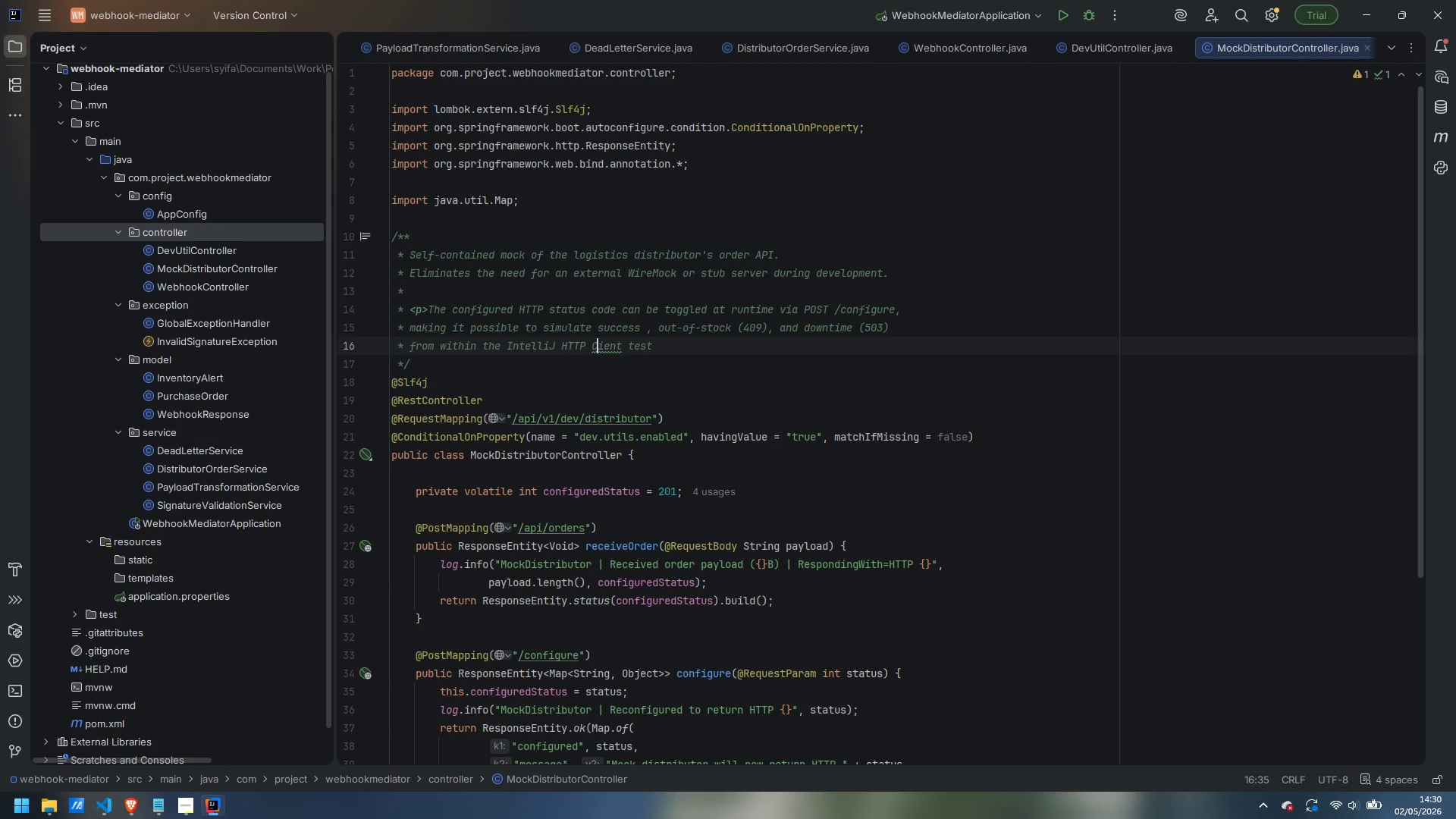 
key(L)
 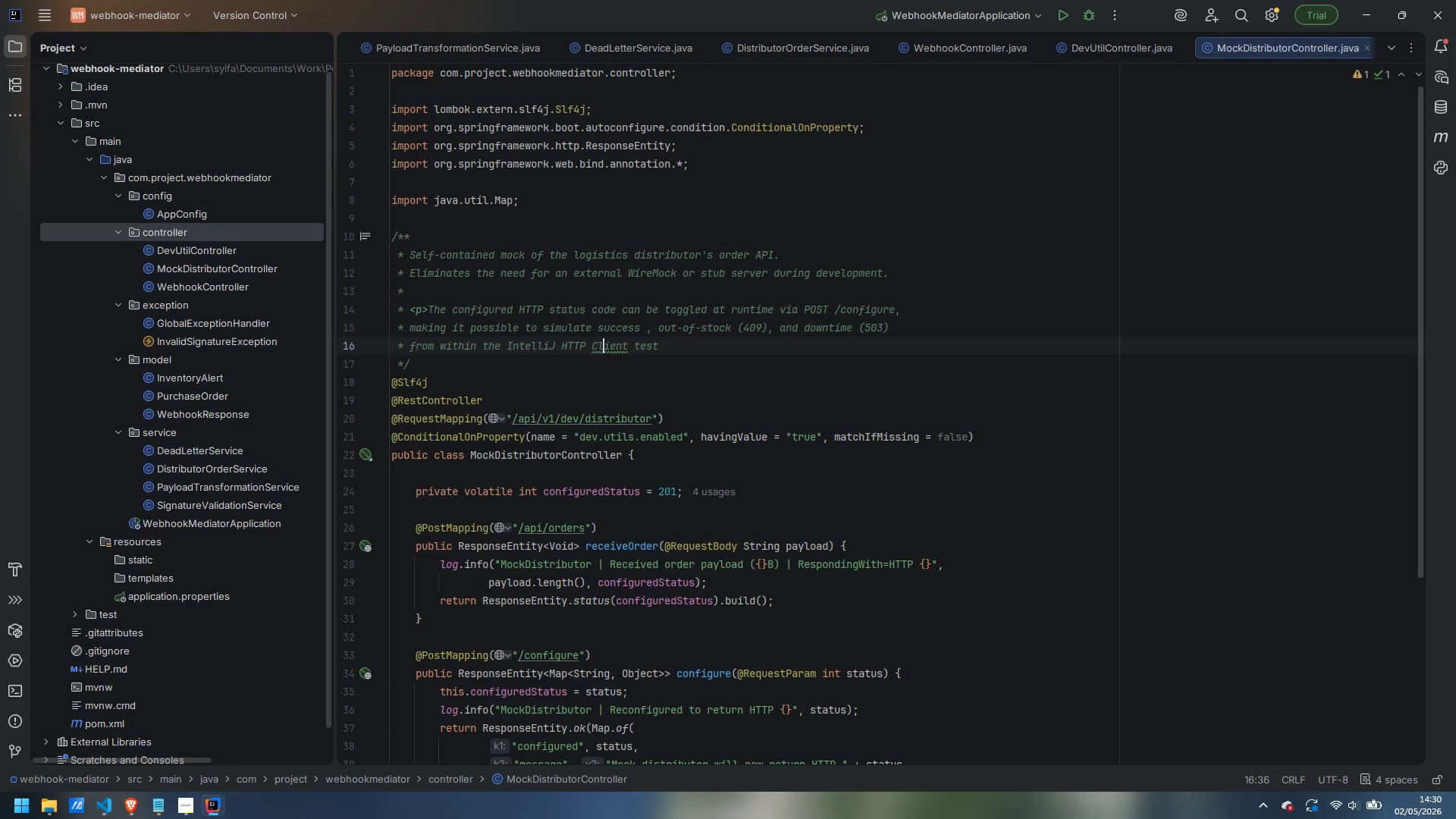 
key(Control+ArrowRight)
 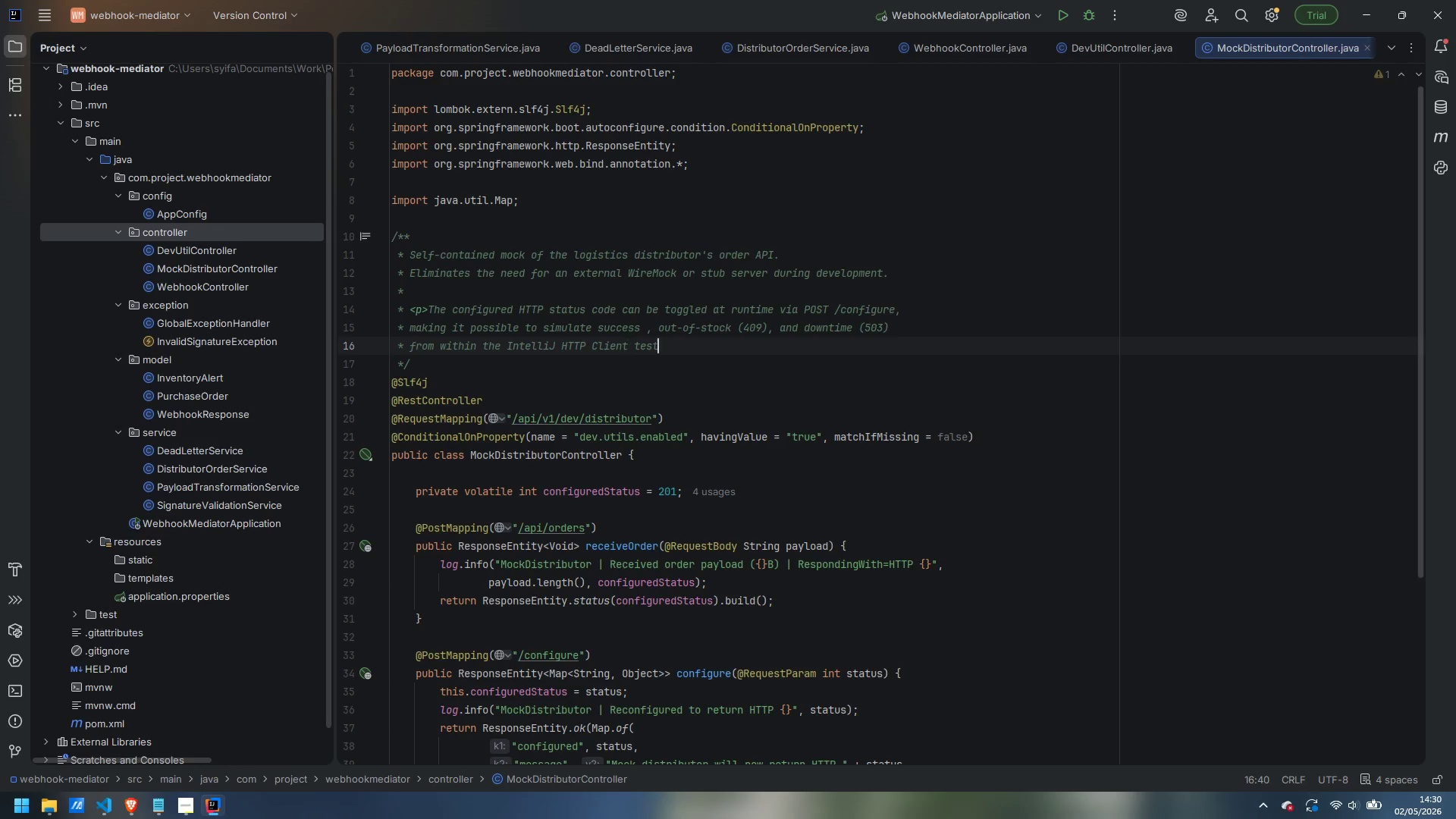 
key(Control+ArrowRight)
 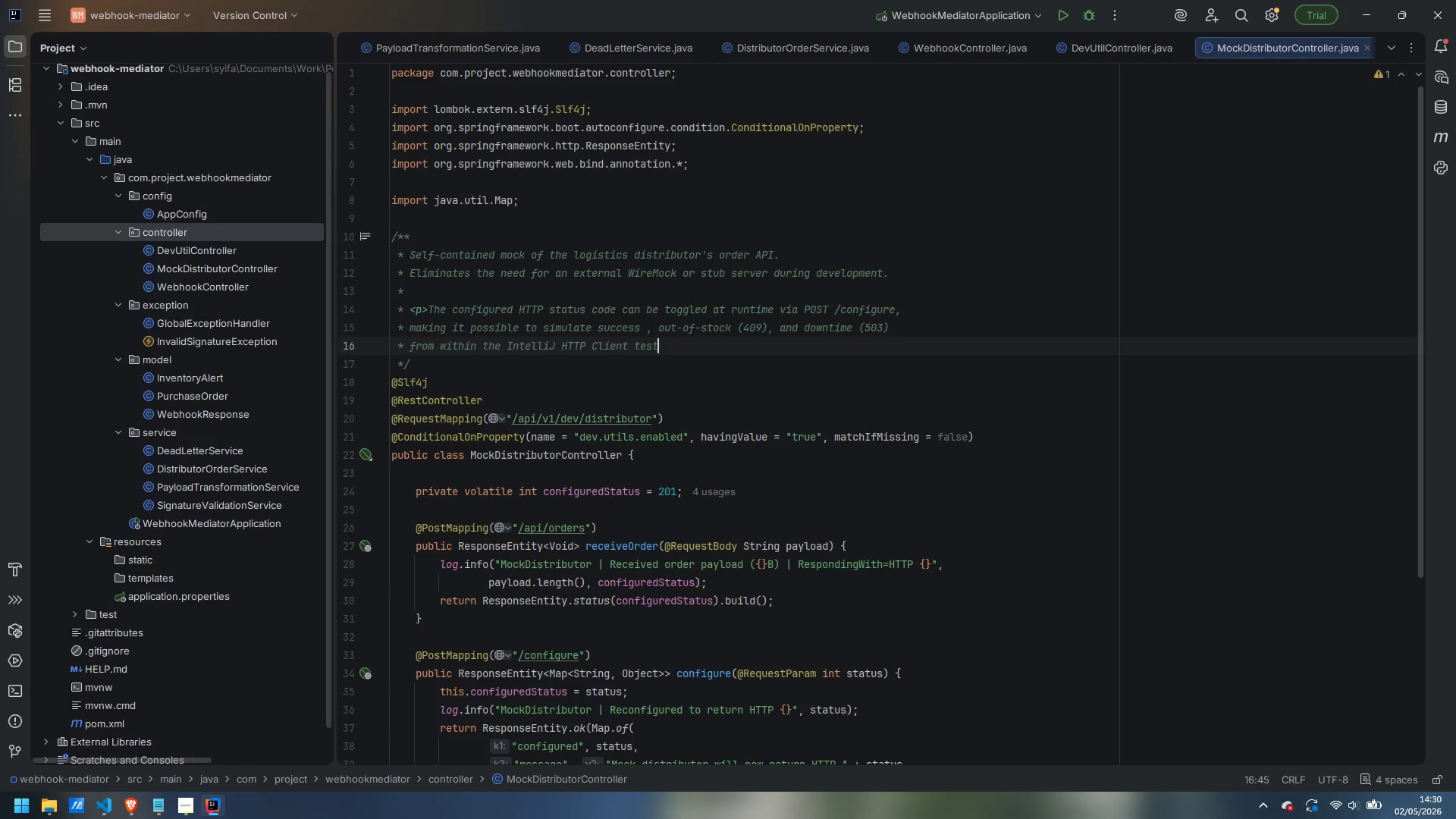 
type( suite without reste)
key(Backspace)
type(arting the application.)
 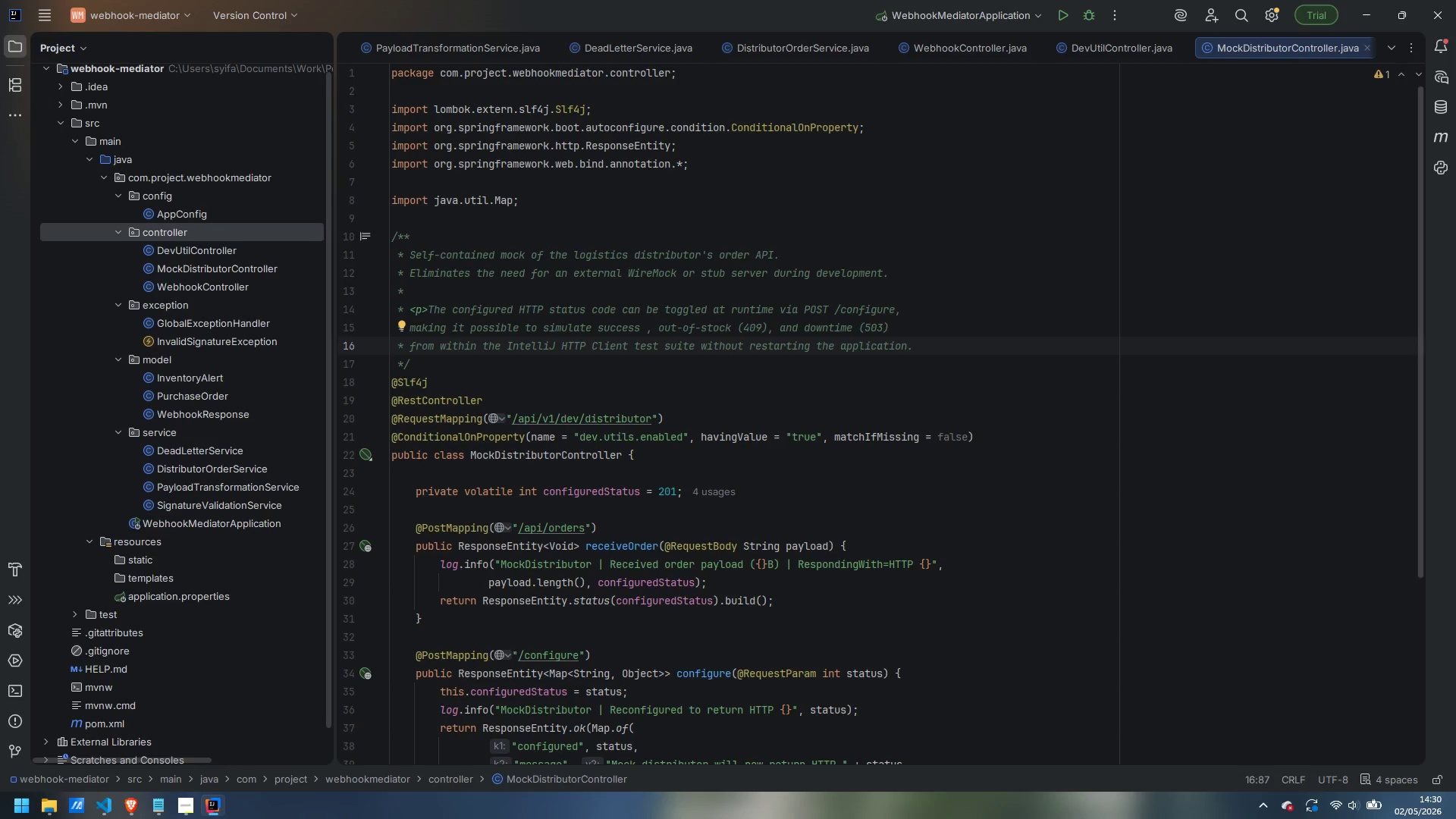 
key(Enter)
 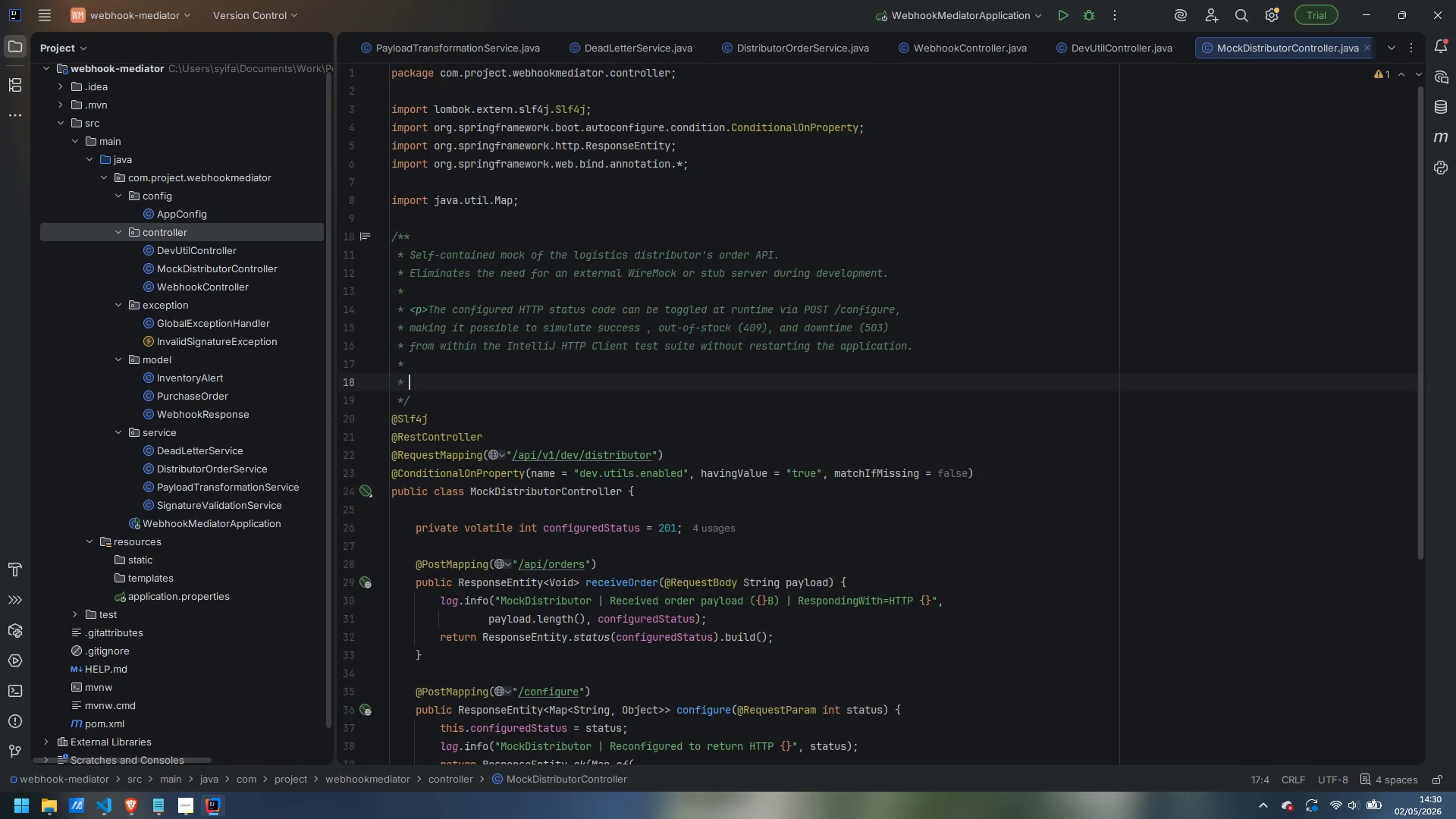 
key(Enter)
 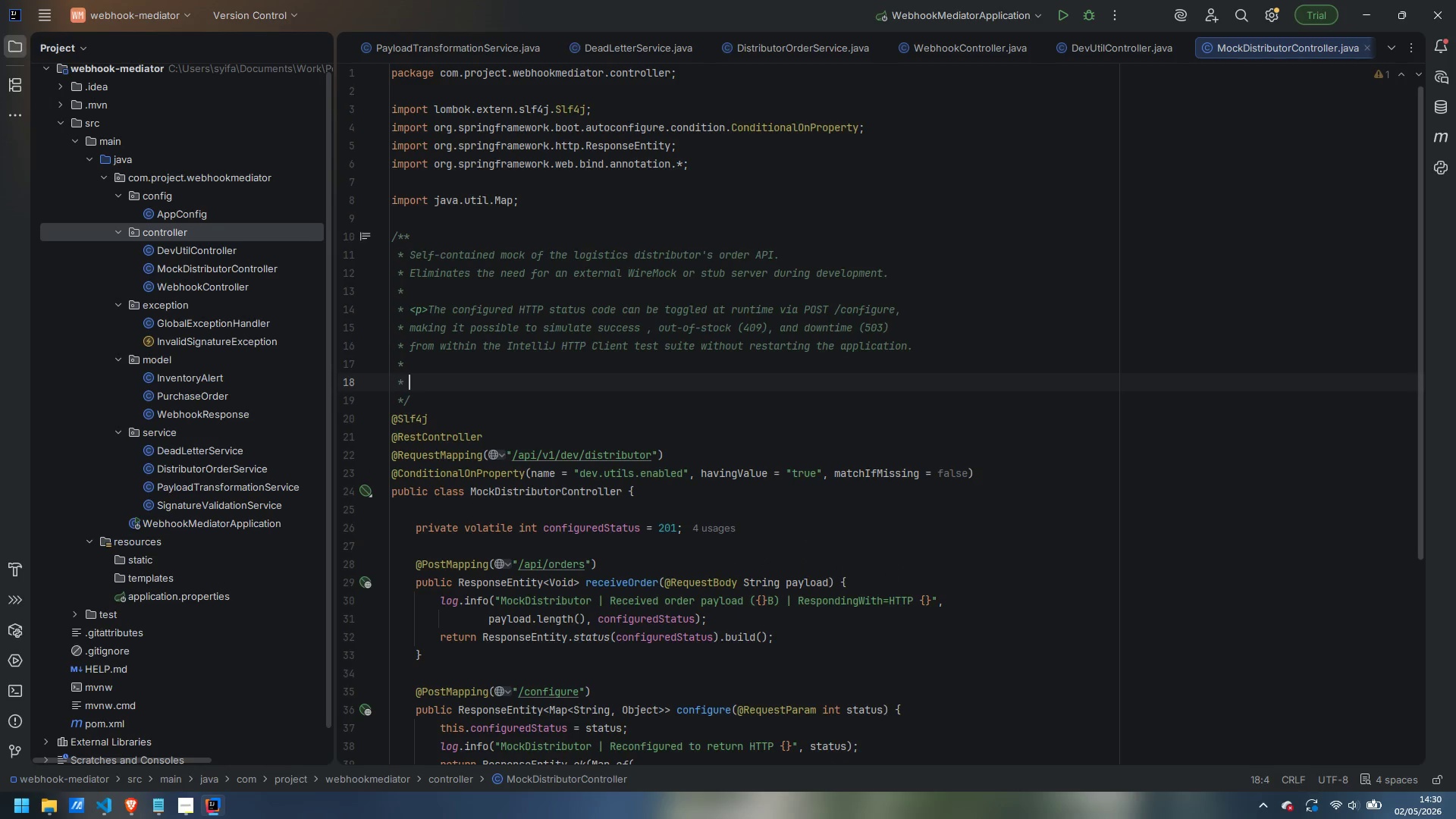 
type(<p>Only active when dev.utils.enables)
key(Backspace)
type(d=true.)
 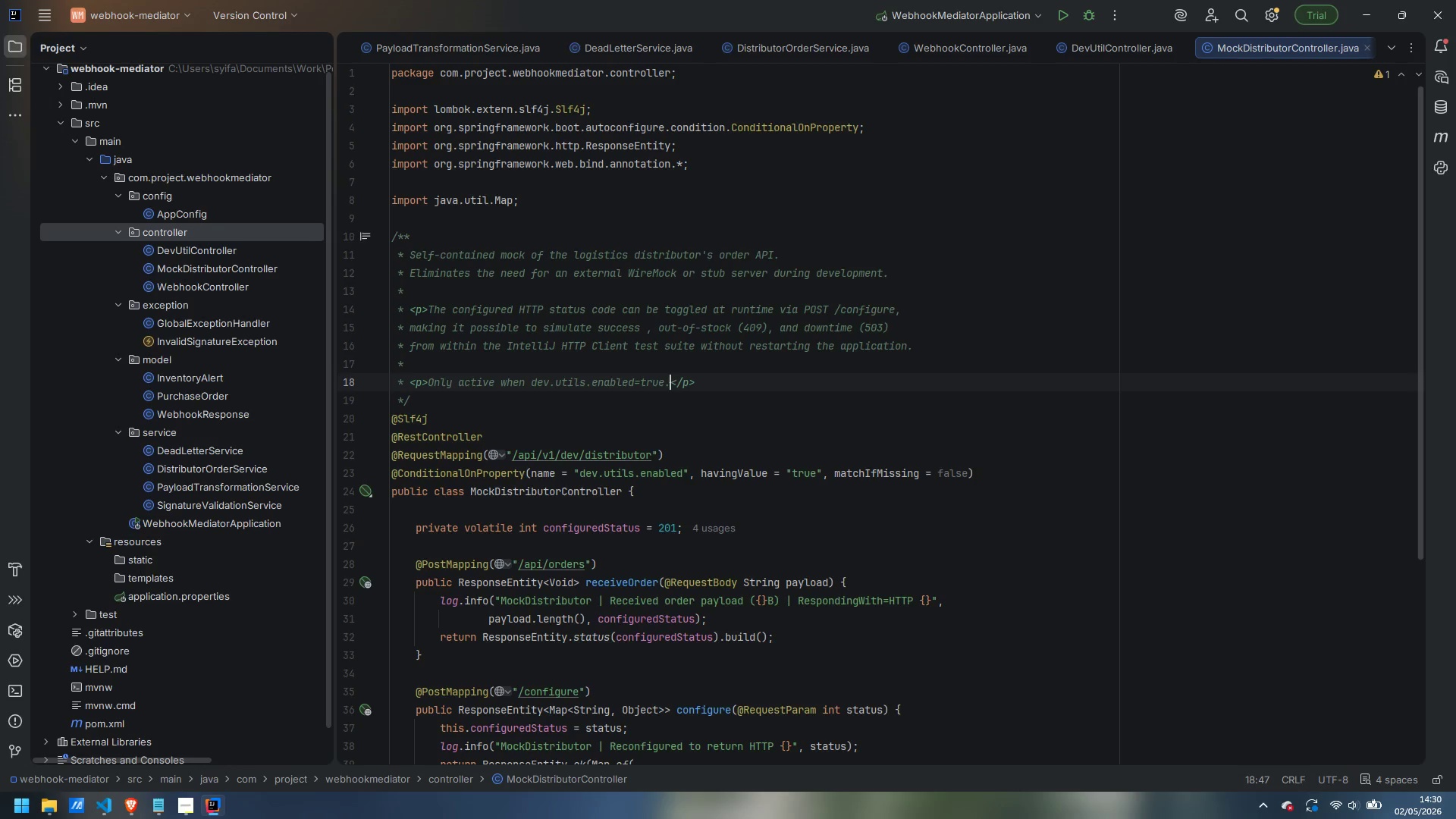 
mouse_move([610, 479])
 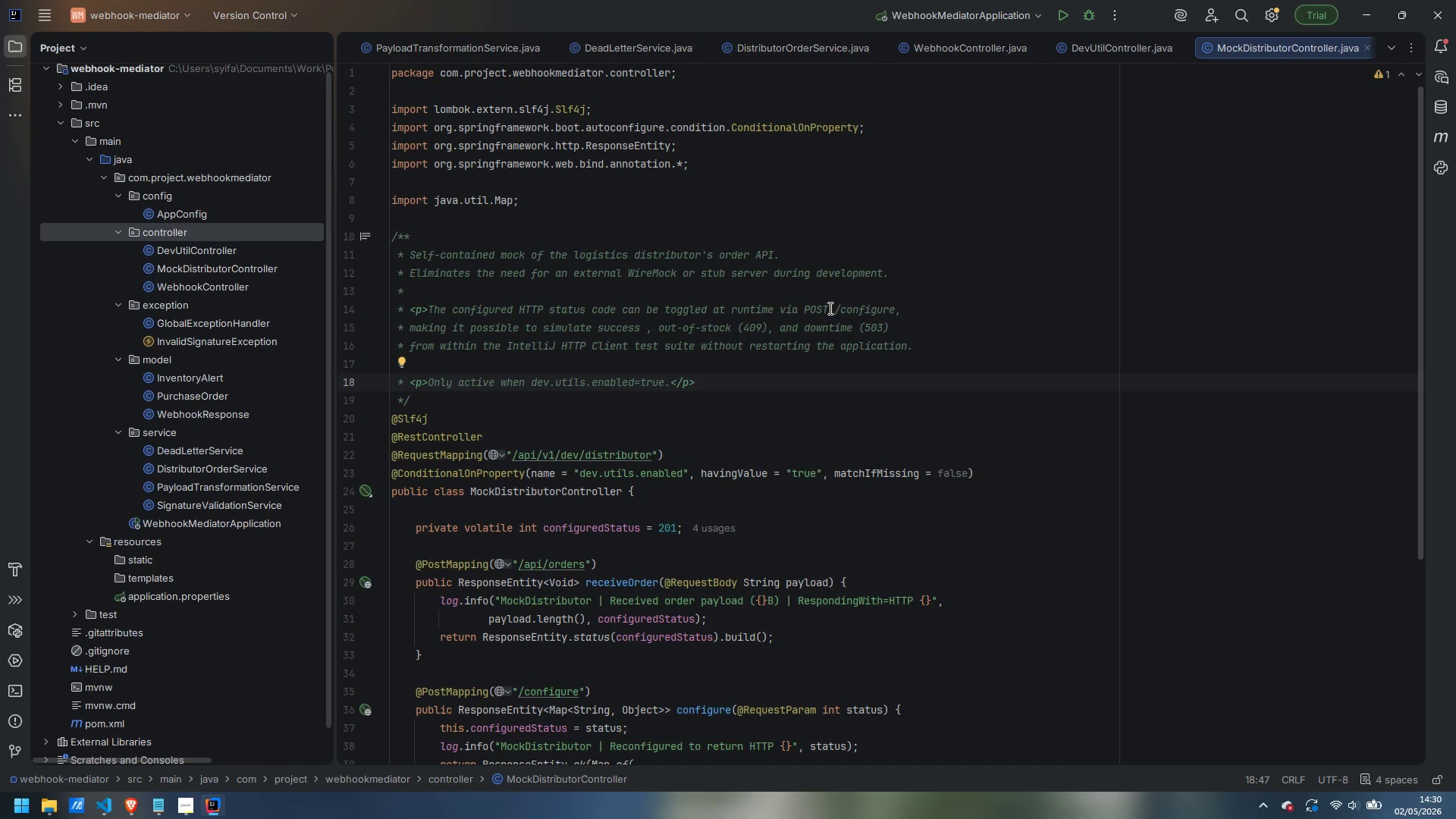 
mouse_move([840, 309])
 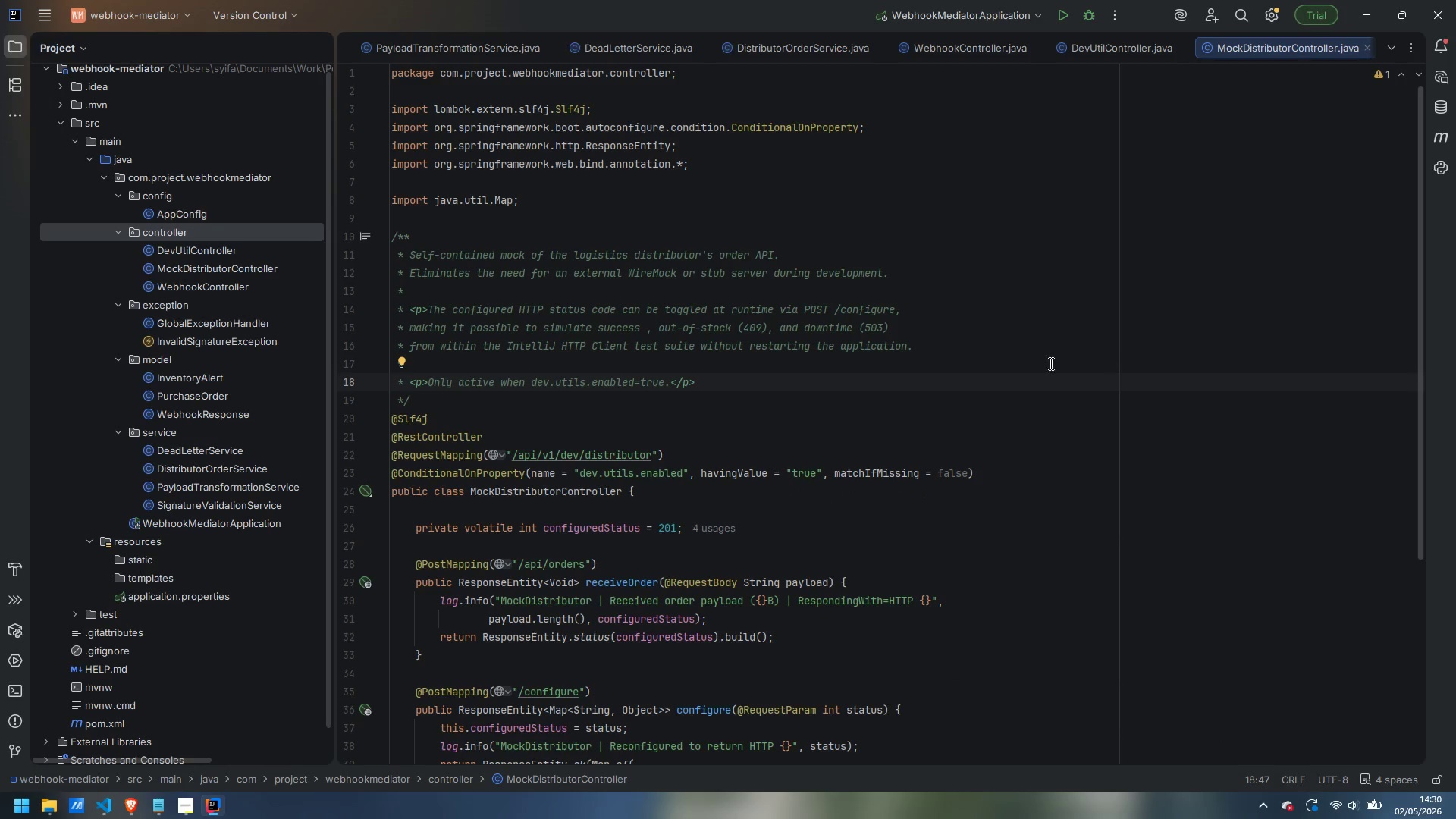 
mouse_move([897, 305])
 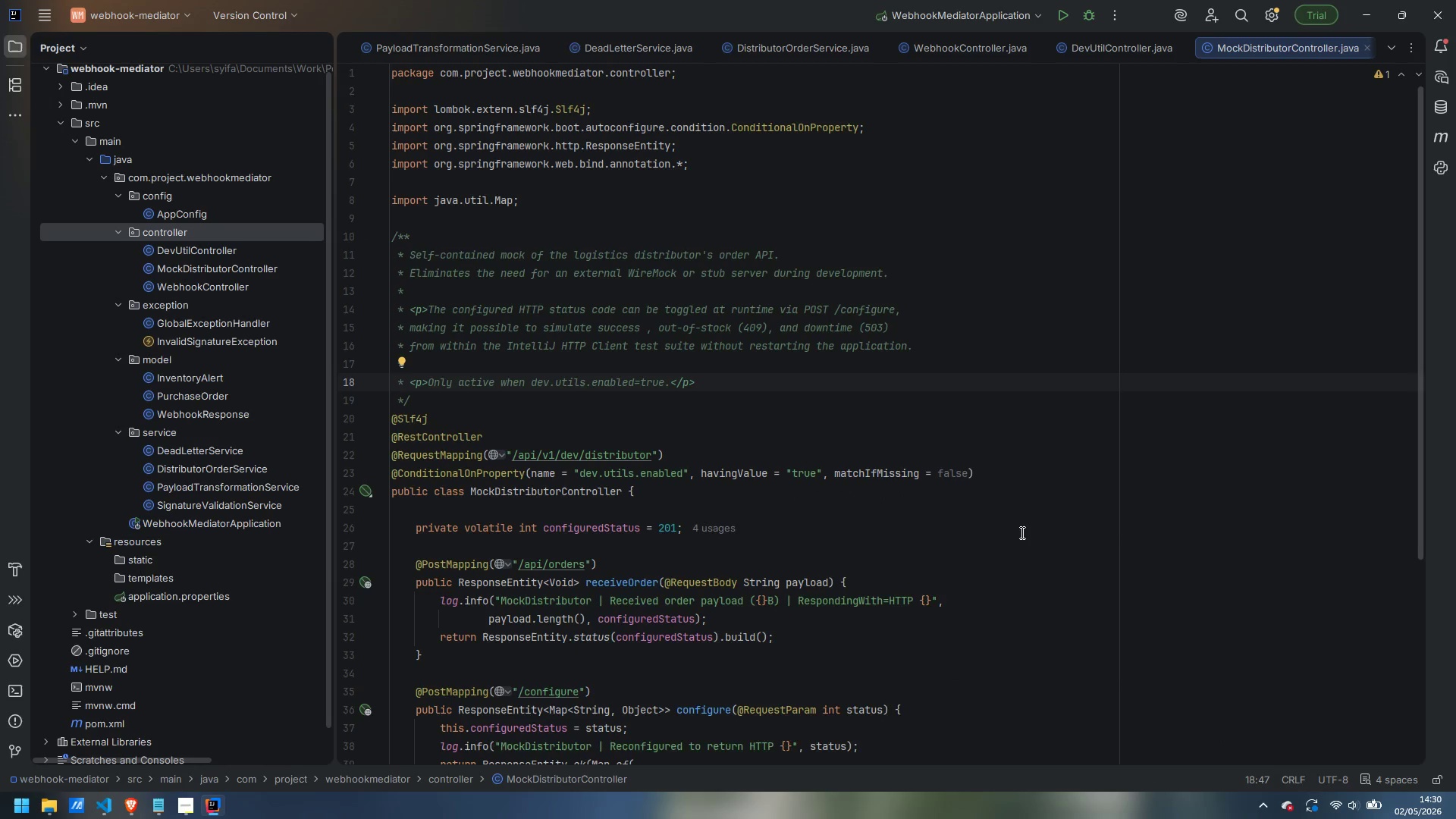 
scroll: coordinate [899, 532], scroll_direction: down, amount: 5.0
 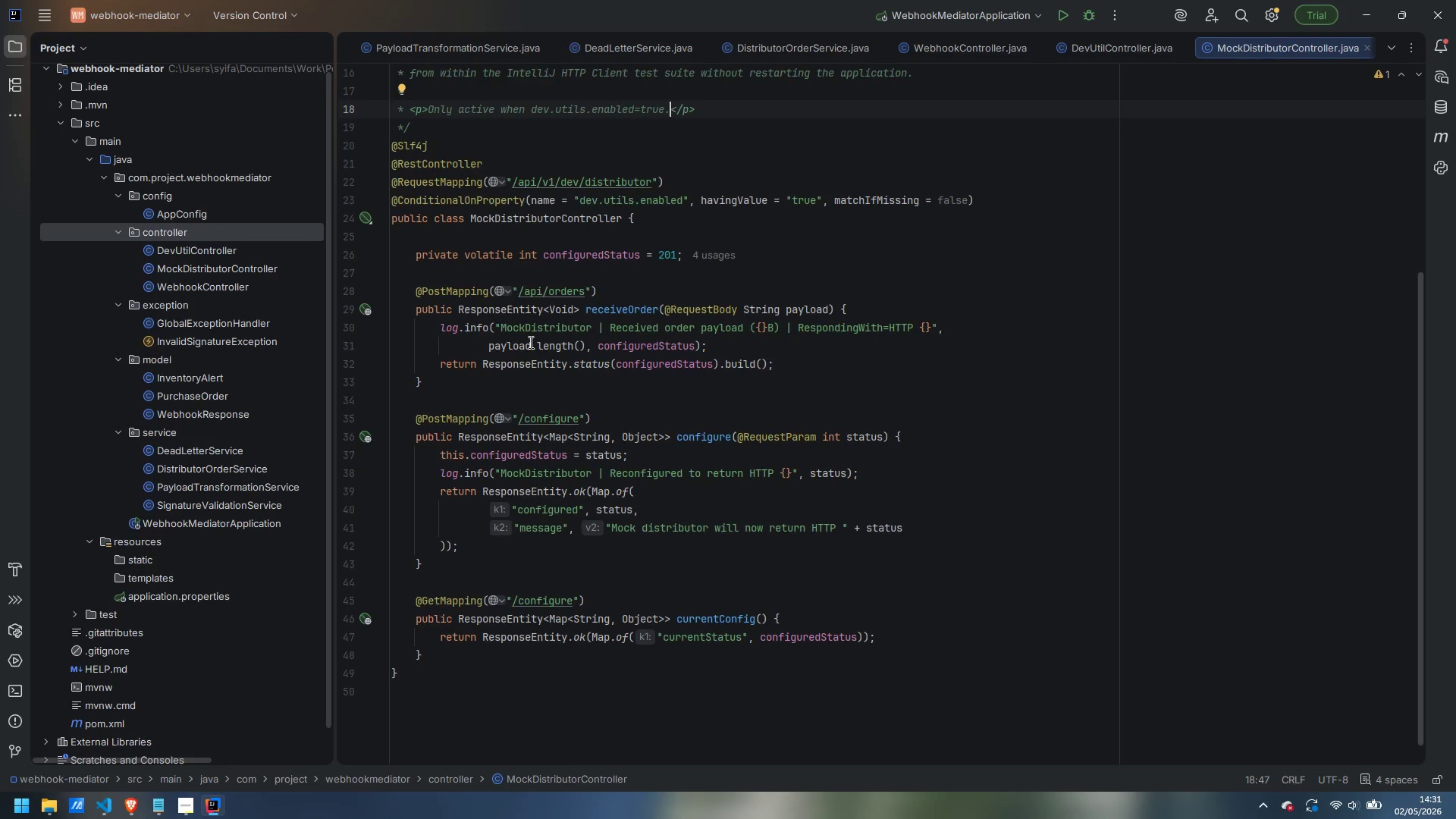 
left_click([453, 236])
 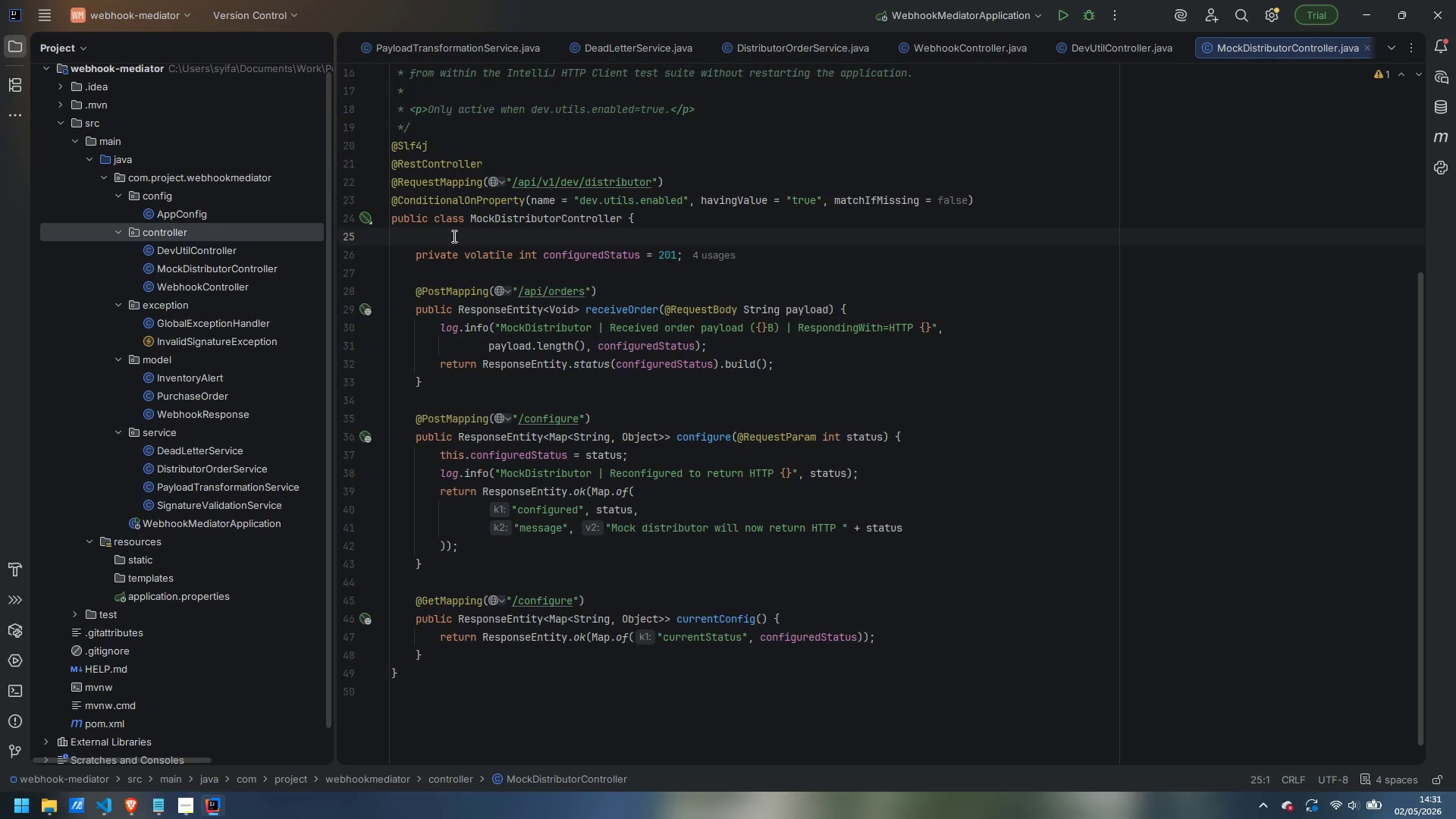 
key(Enter)
 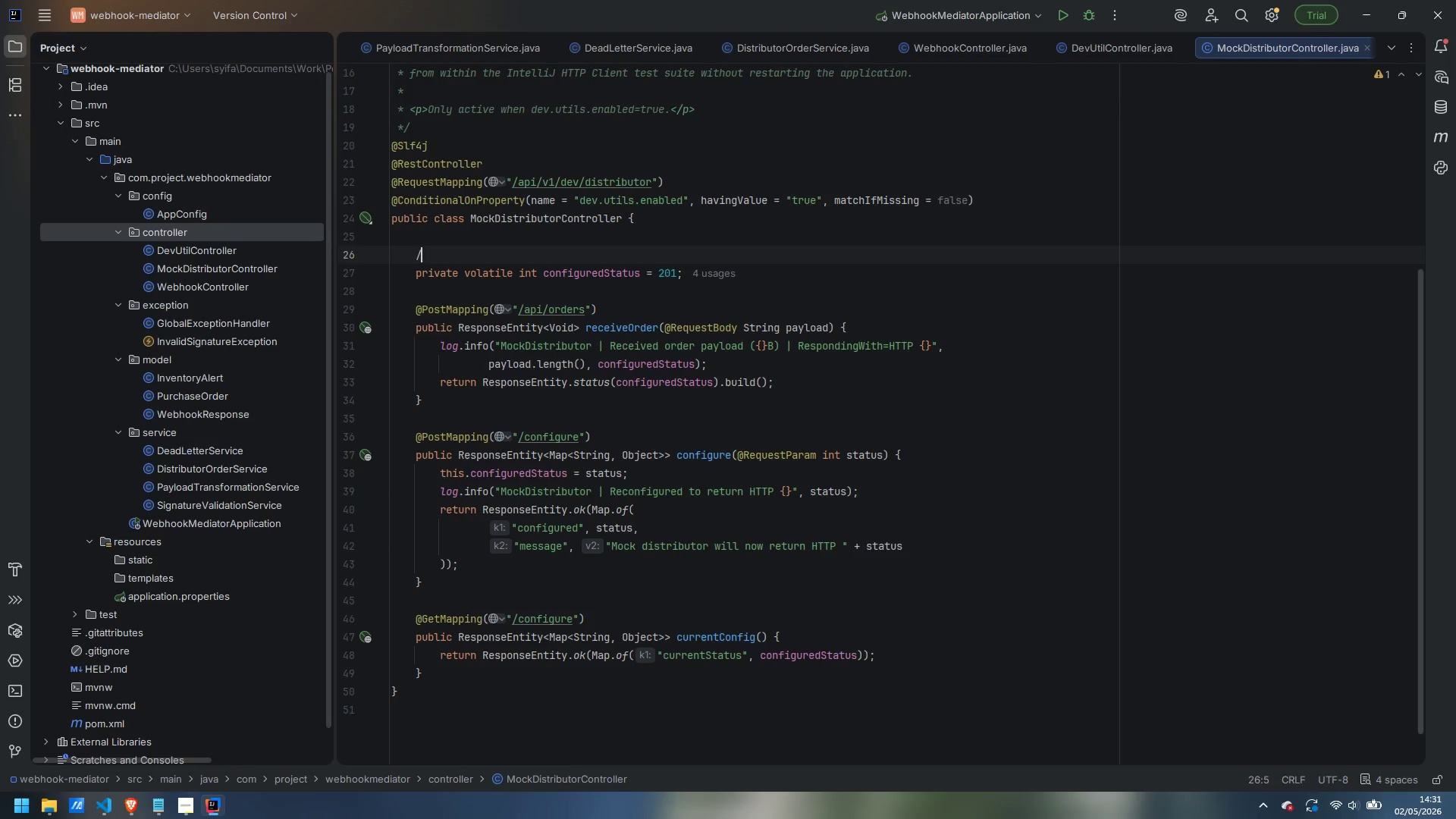 
type(/**)
 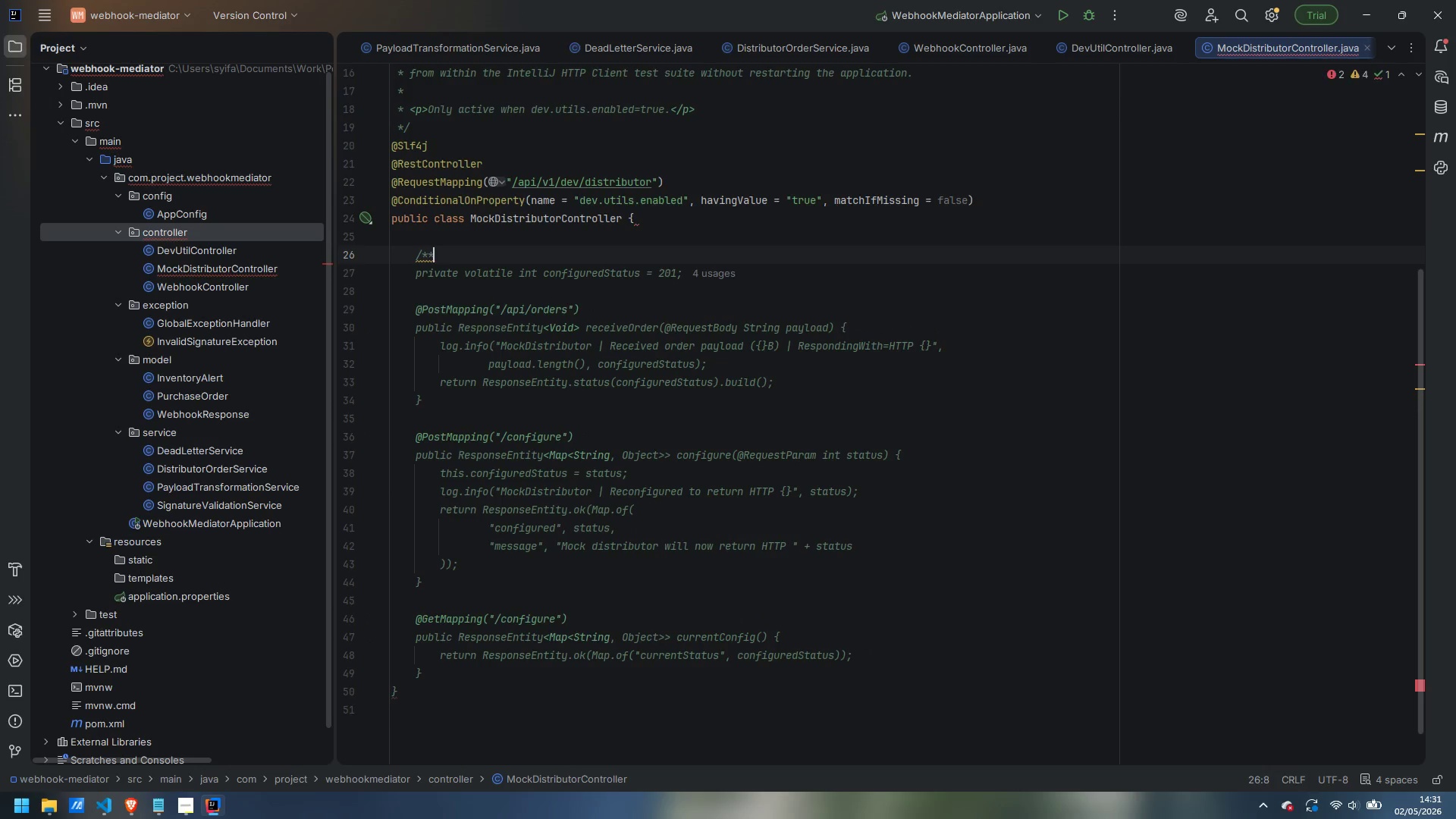 
key(Control+ControlLeft)
 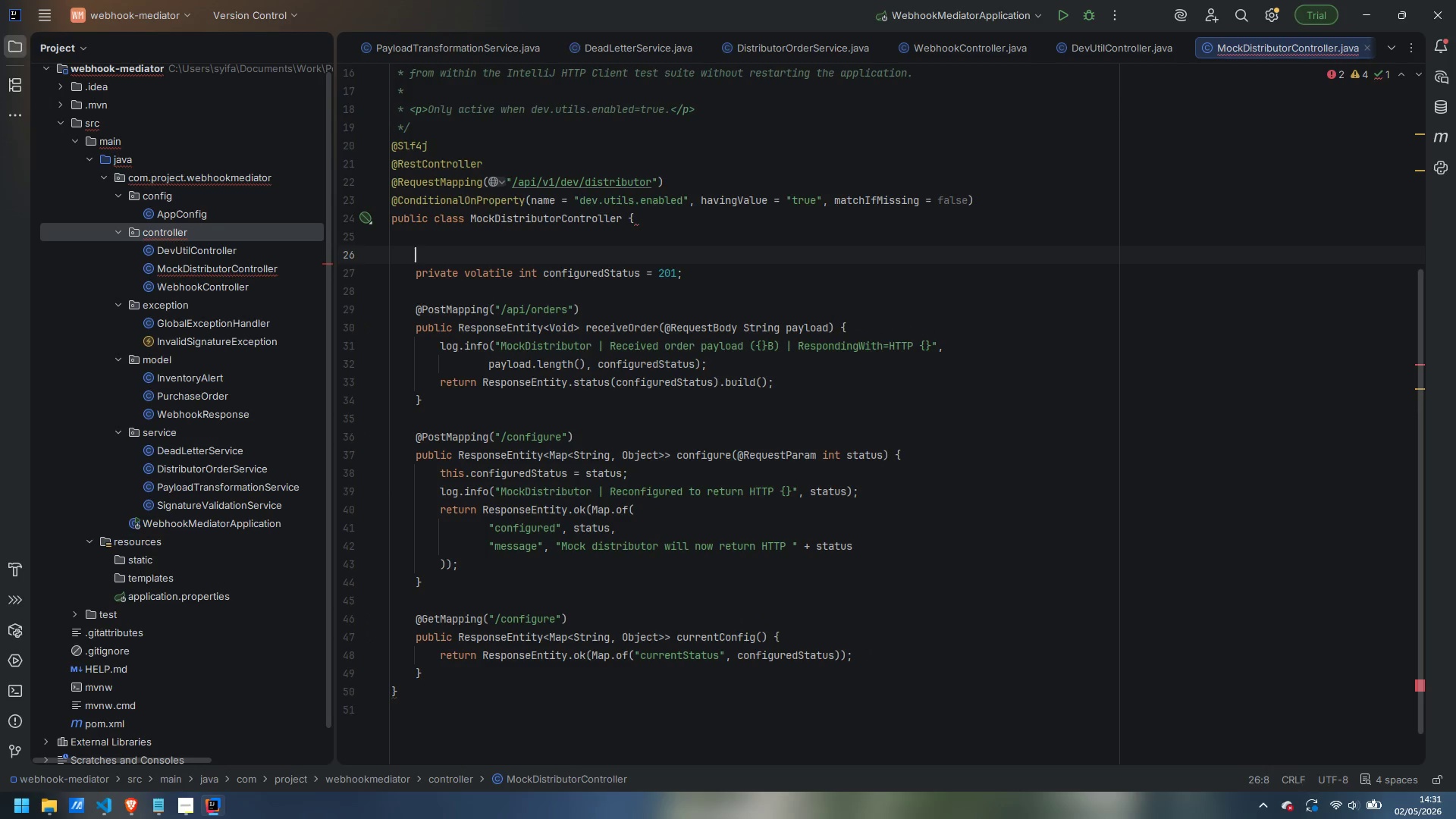 
key(Control+Backspace)
 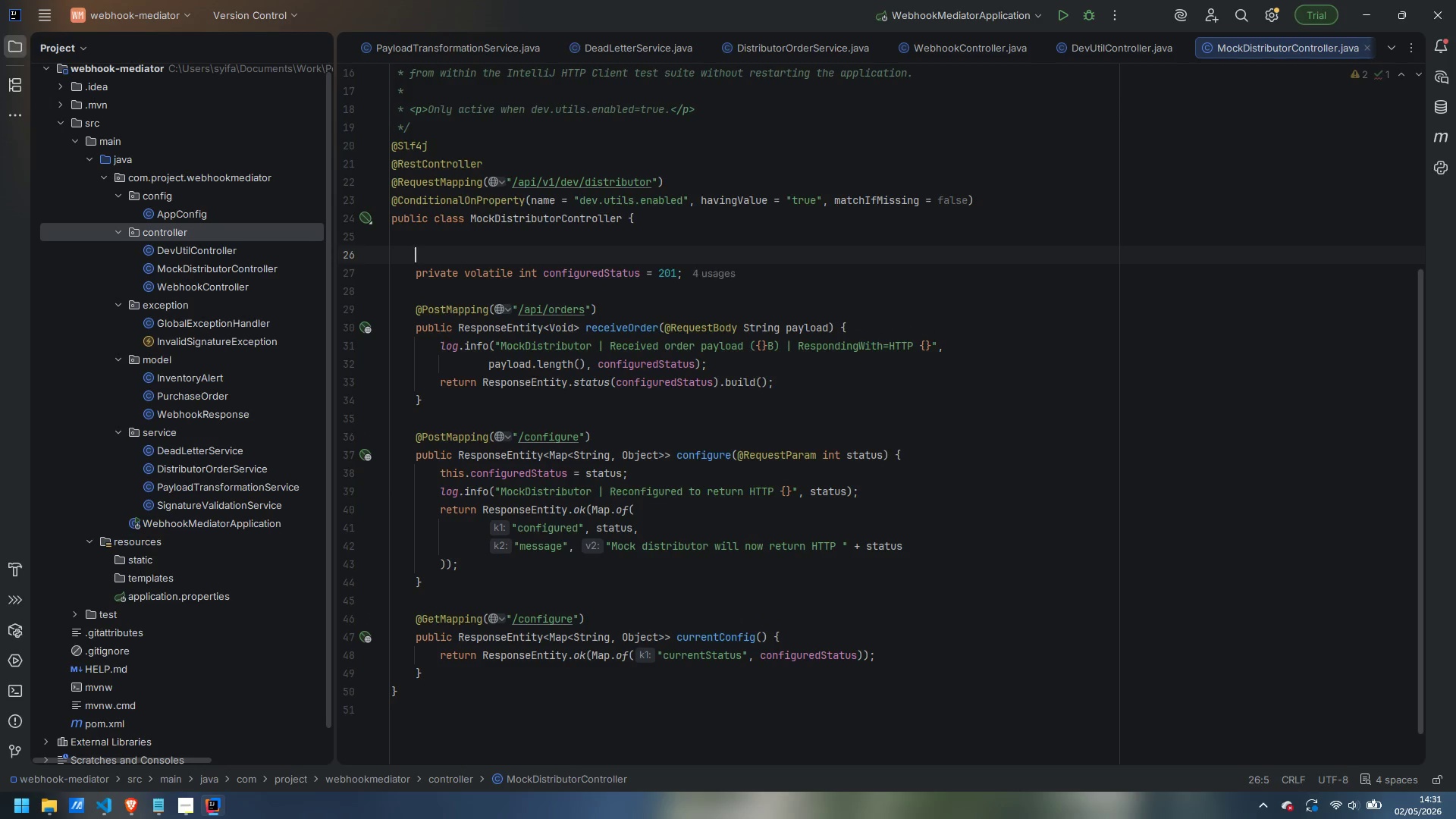 
type(// Defaults to 201 Created. Simulates a healthy distributor.)
 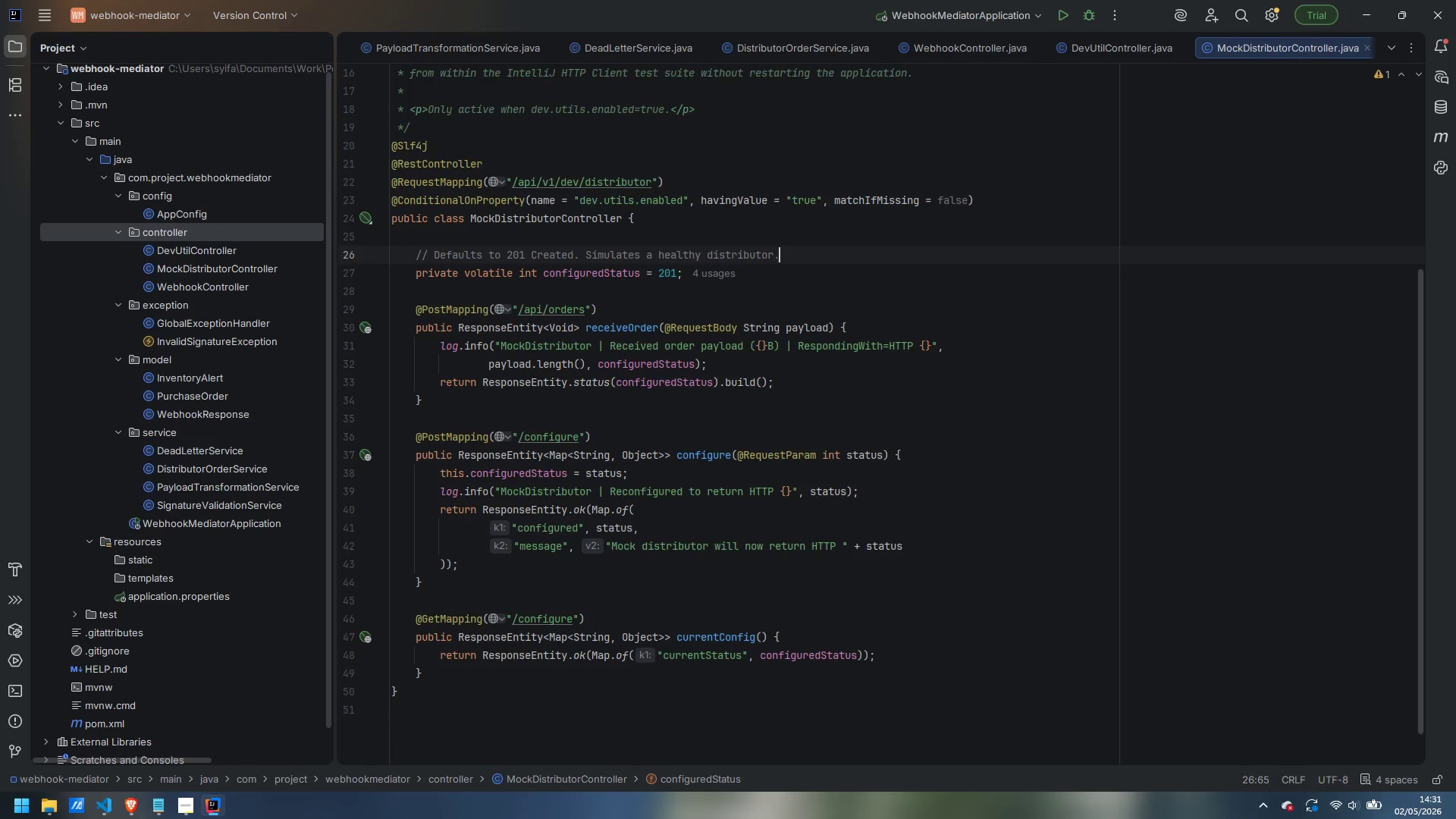 
key(ArrowDown)
 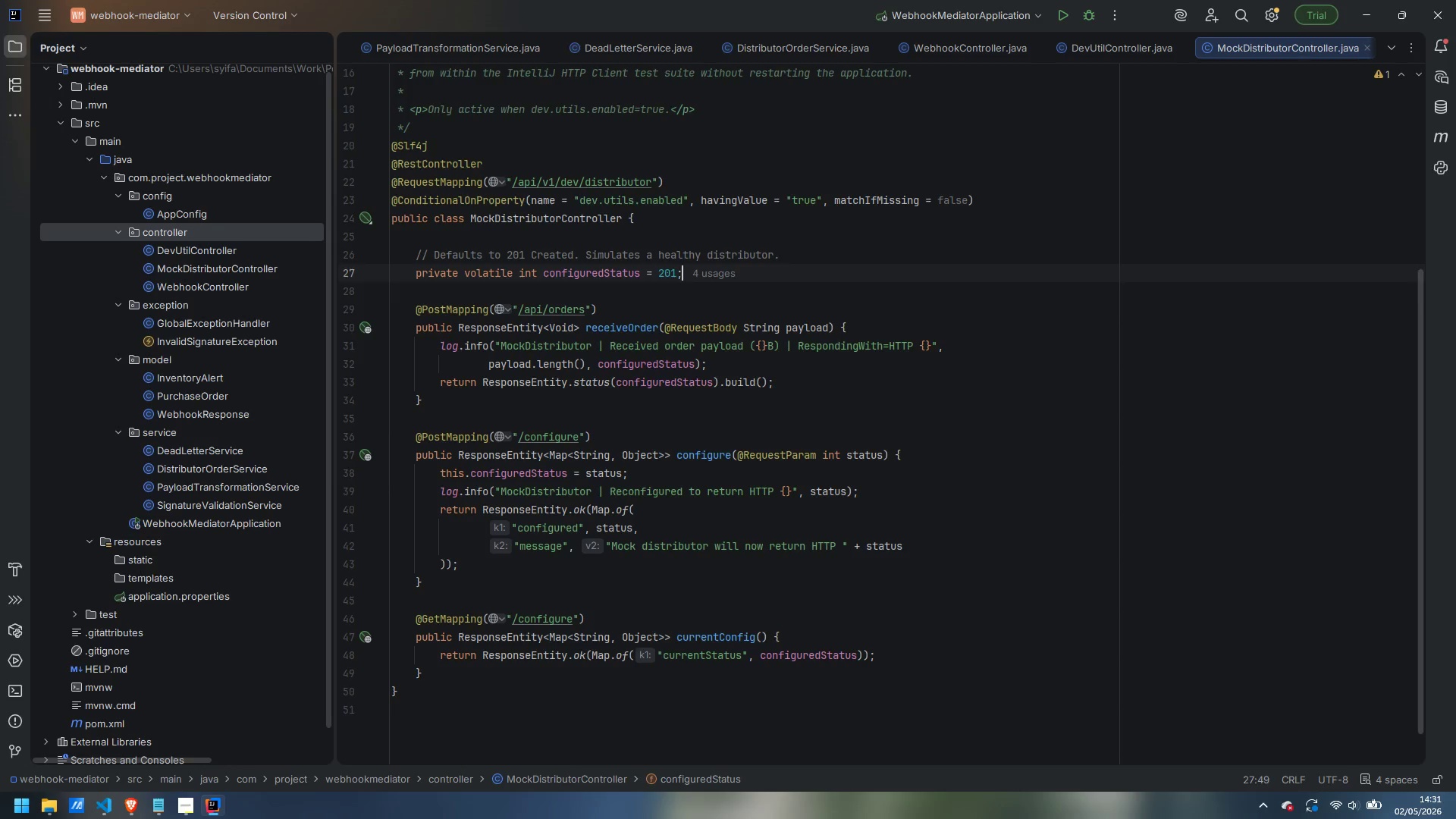 
key(ArrowDown)
 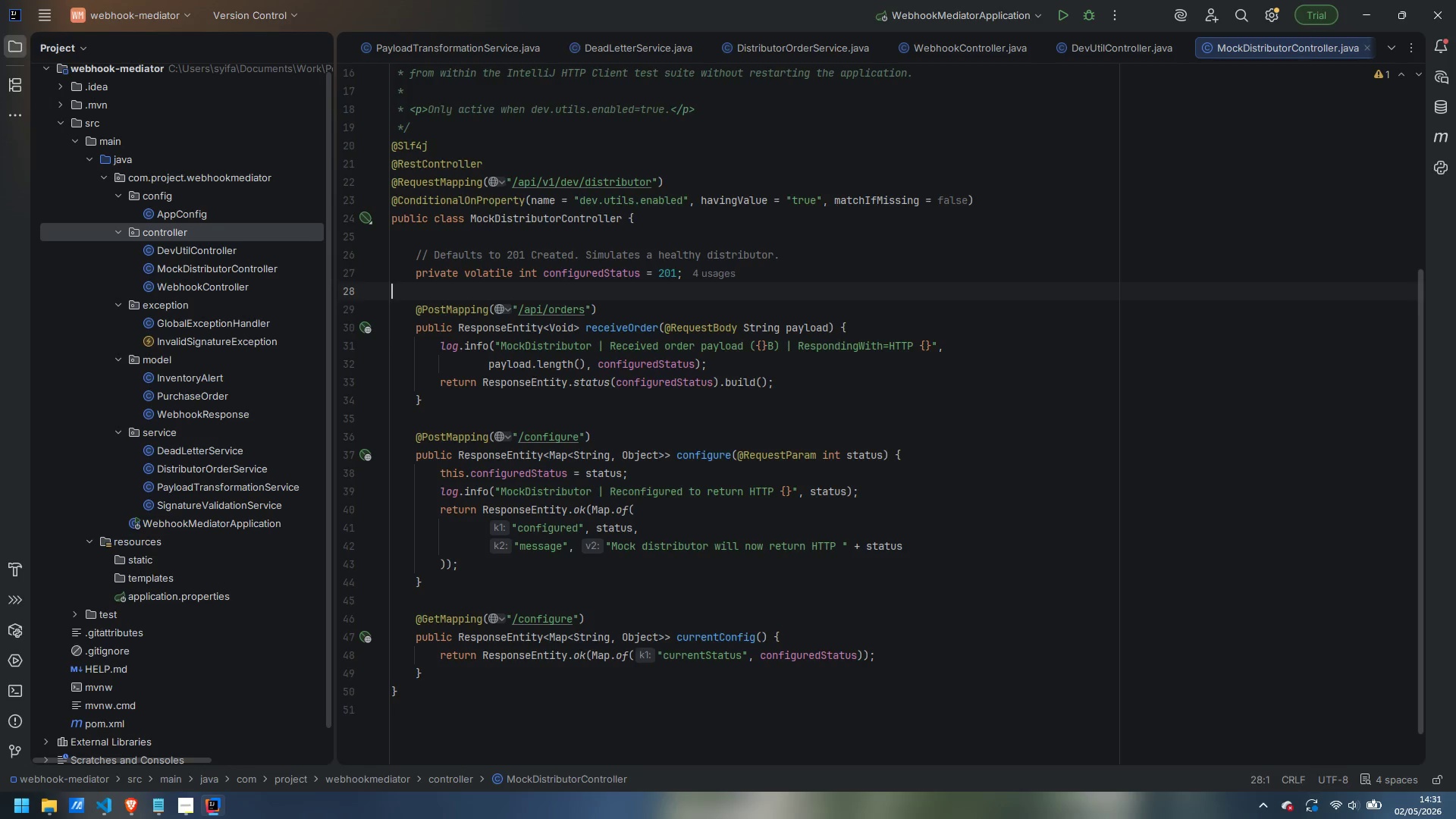 
key(Enter)
 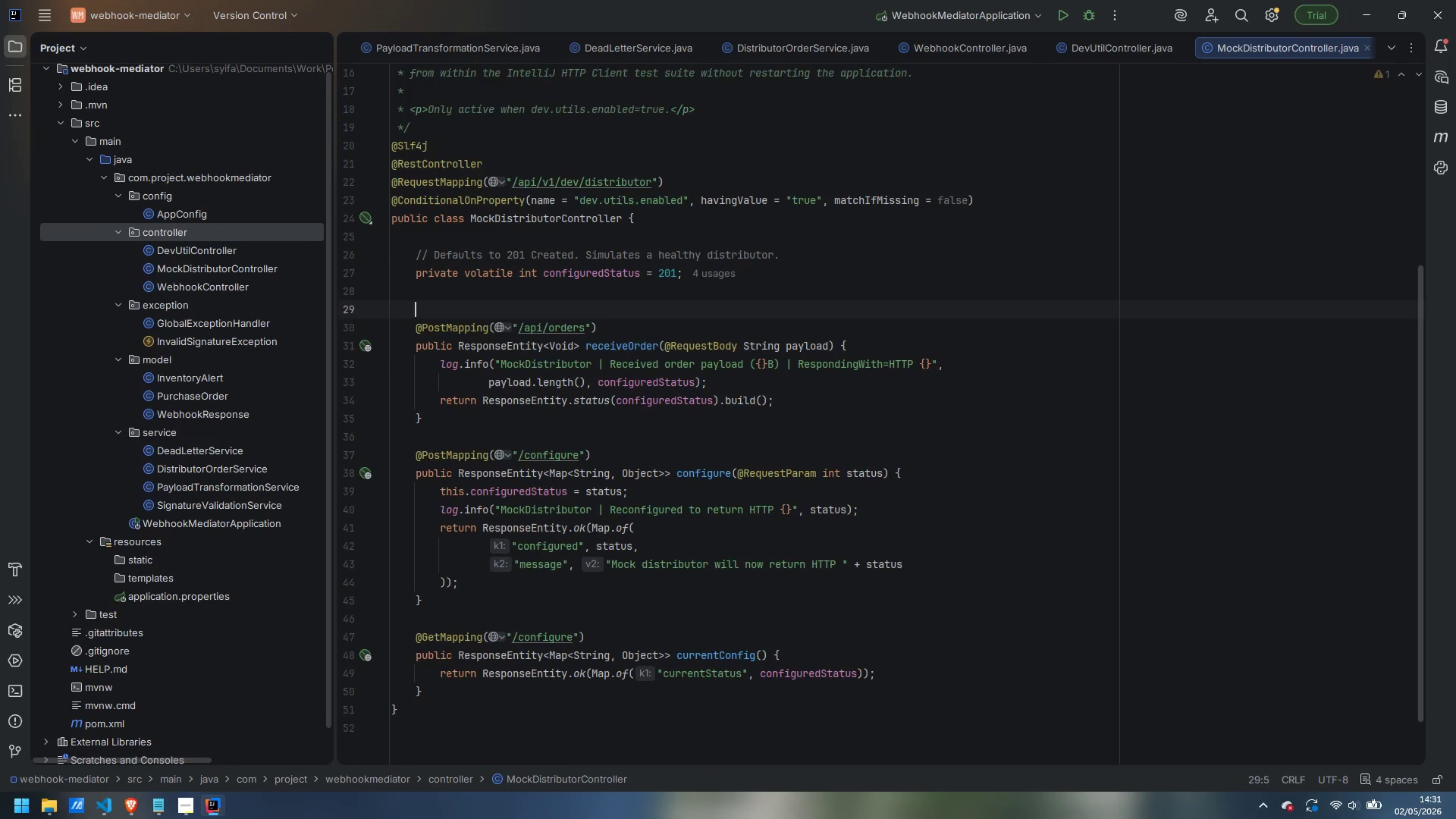 
type(/**)
 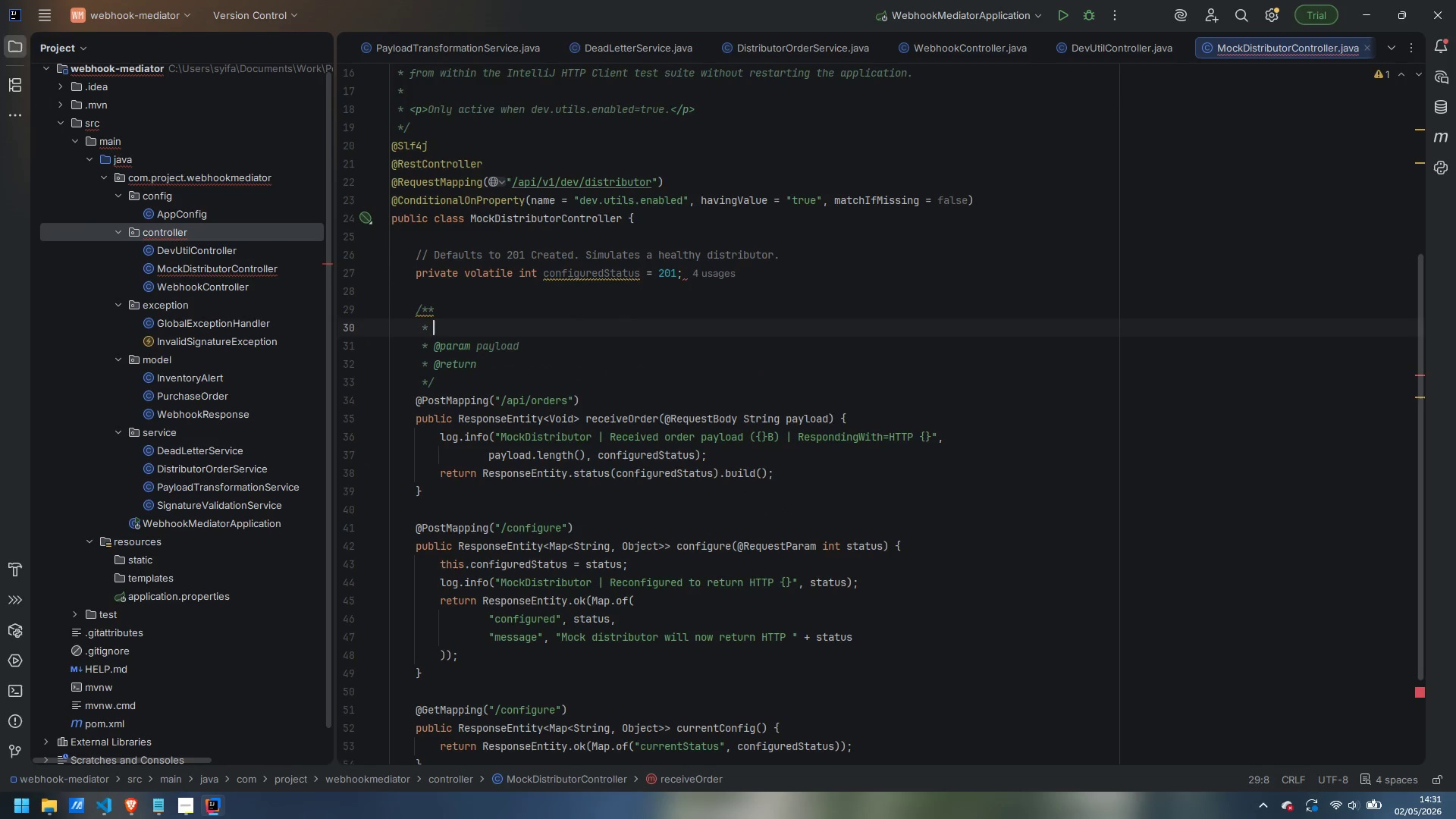 
 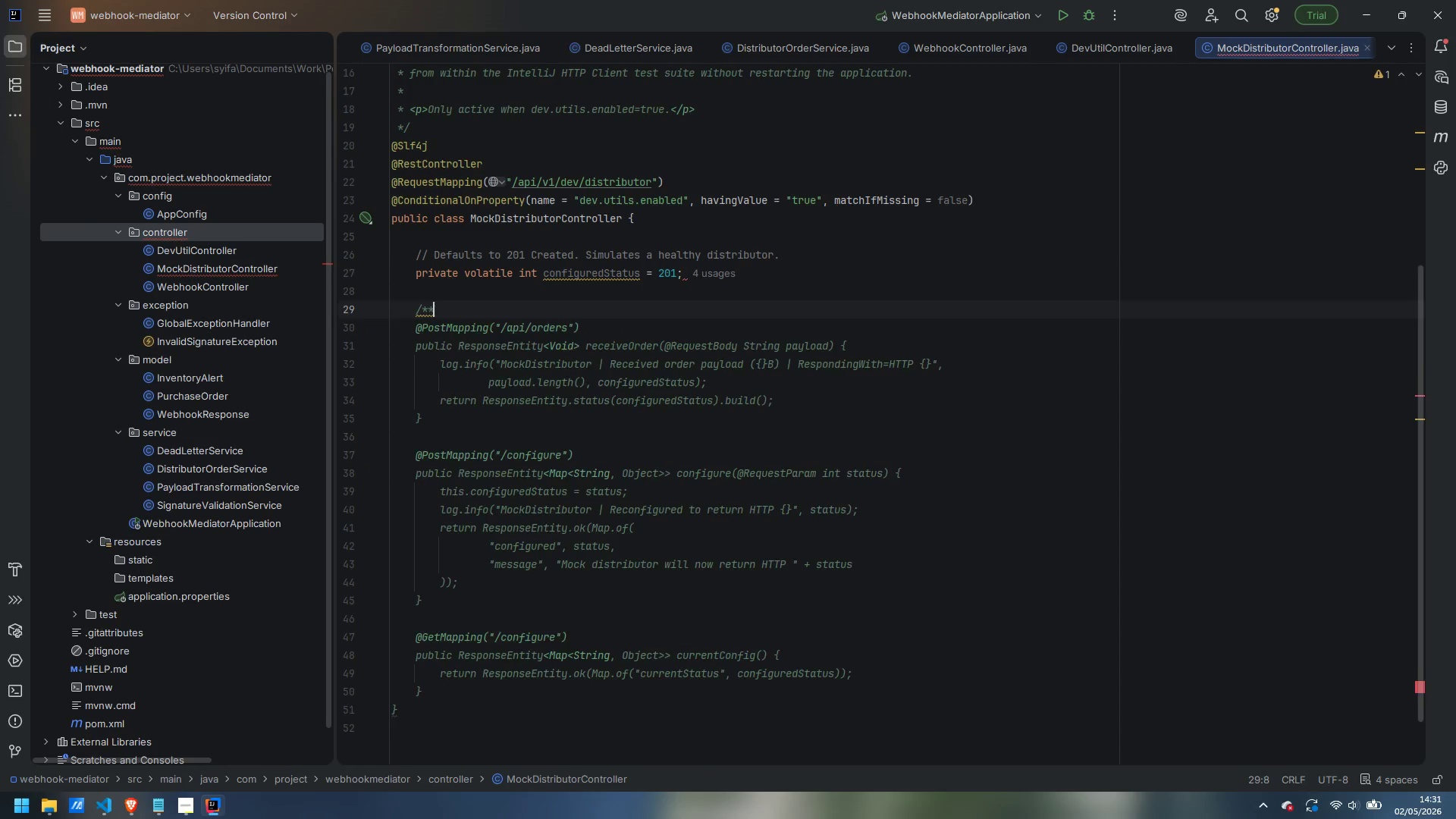 
key(Enter)
 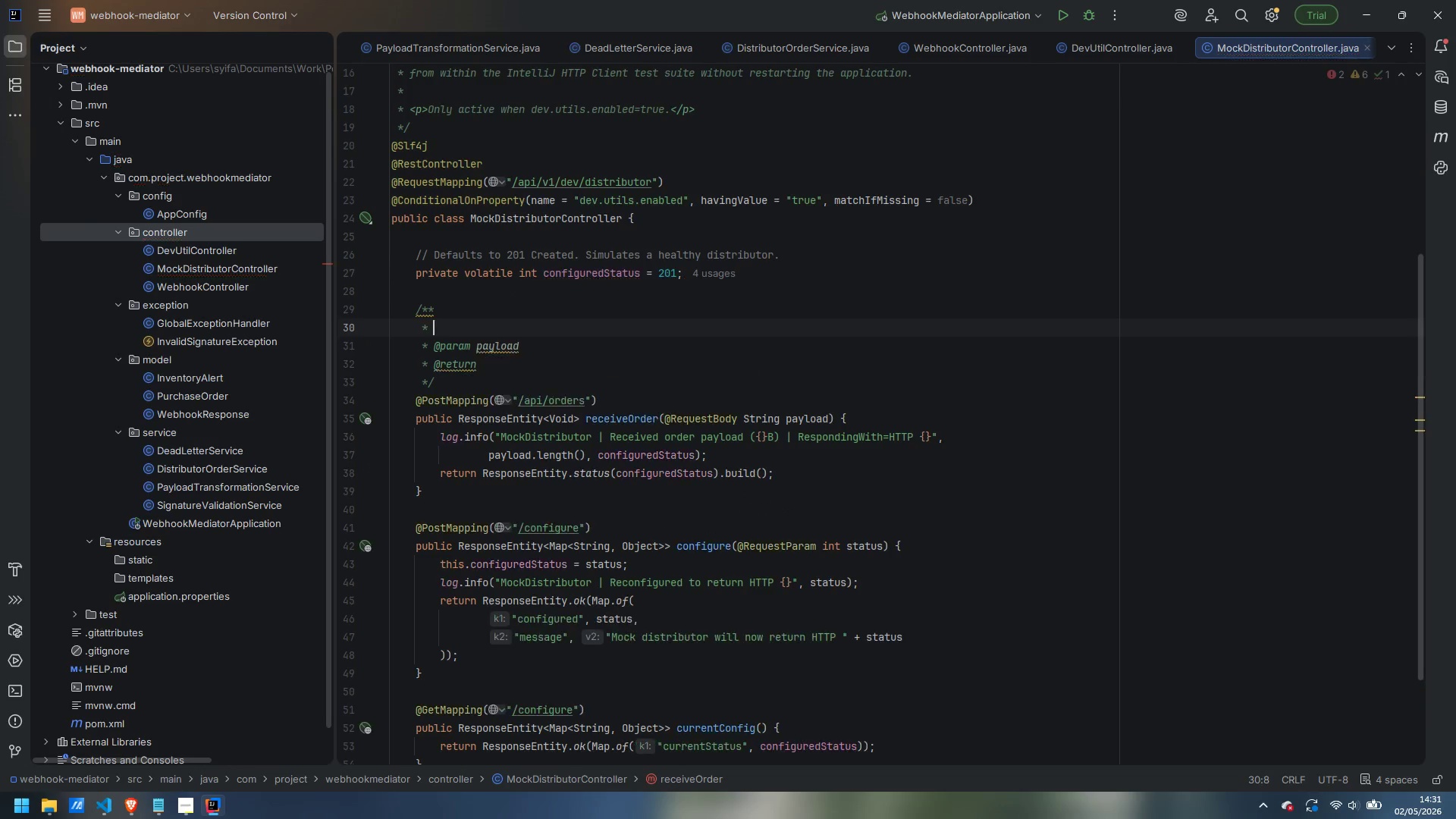 
type(Mirrors the reals)
key(Backspace)
type( distributor's order endpoint.)
 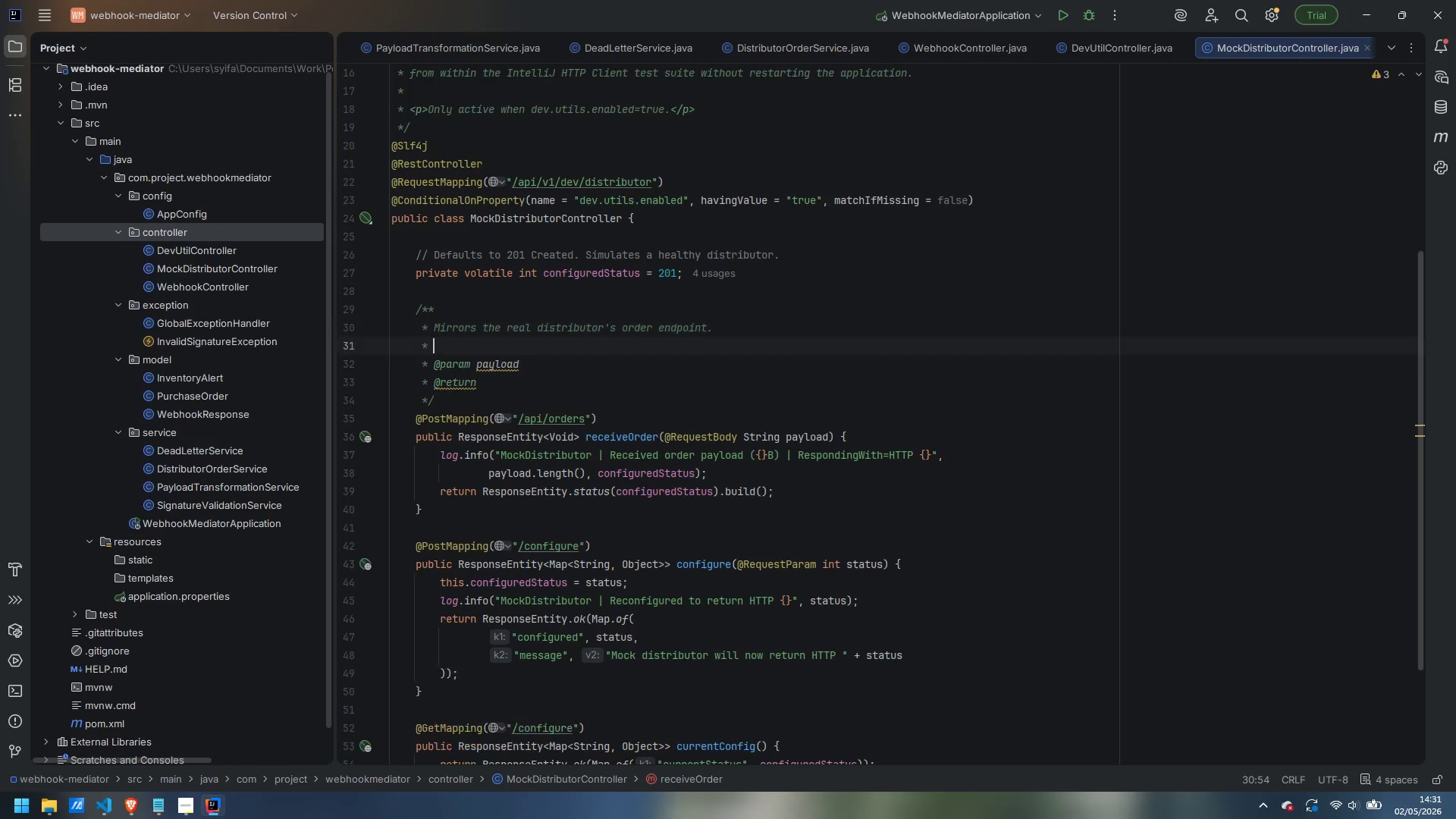 
key(Enter)
 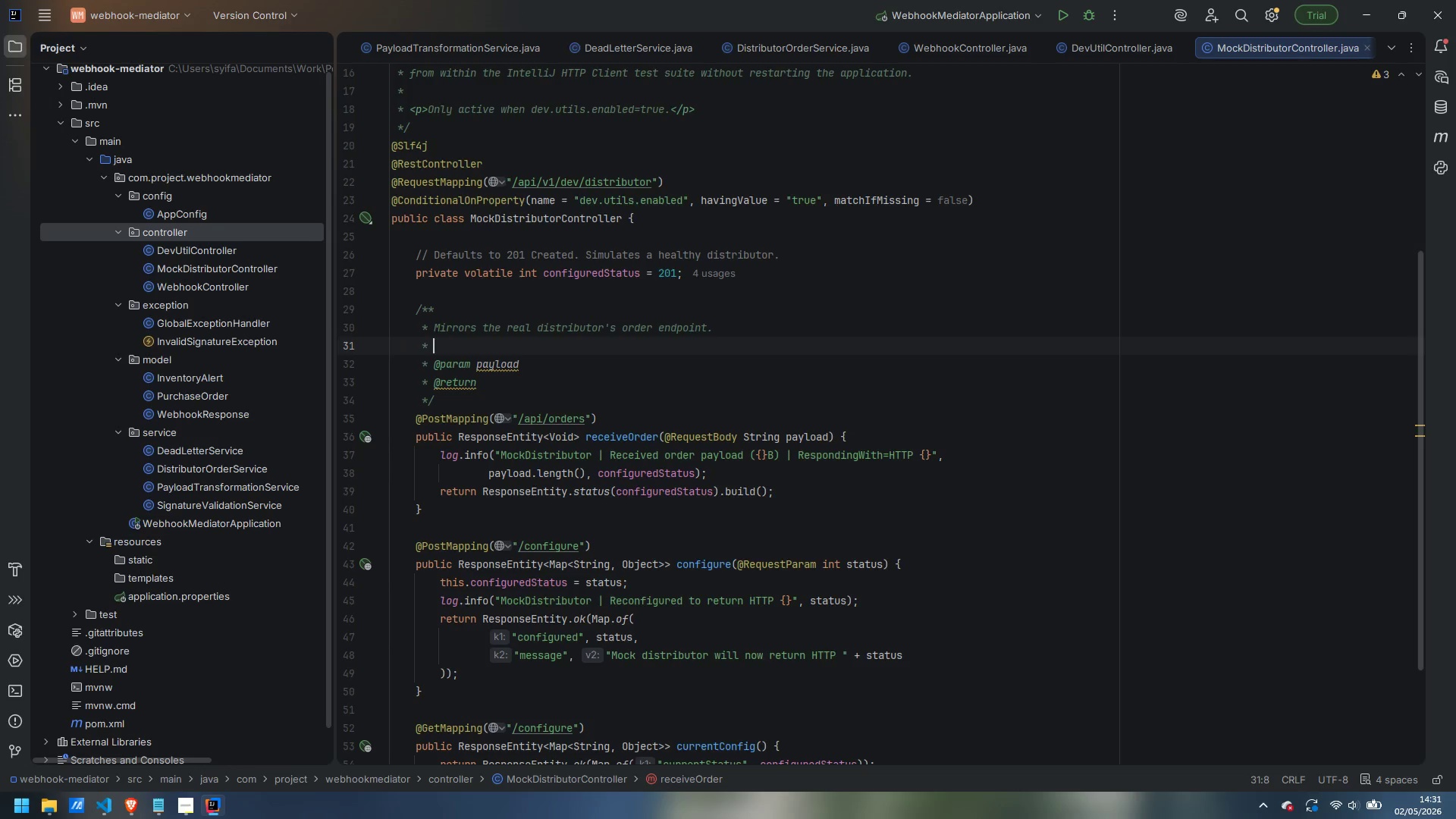 
type(Returns whatever status code is currenytly)
key(Backspace)
key(Backspace)
key(Backspace)
type(ly set via /configure.)
 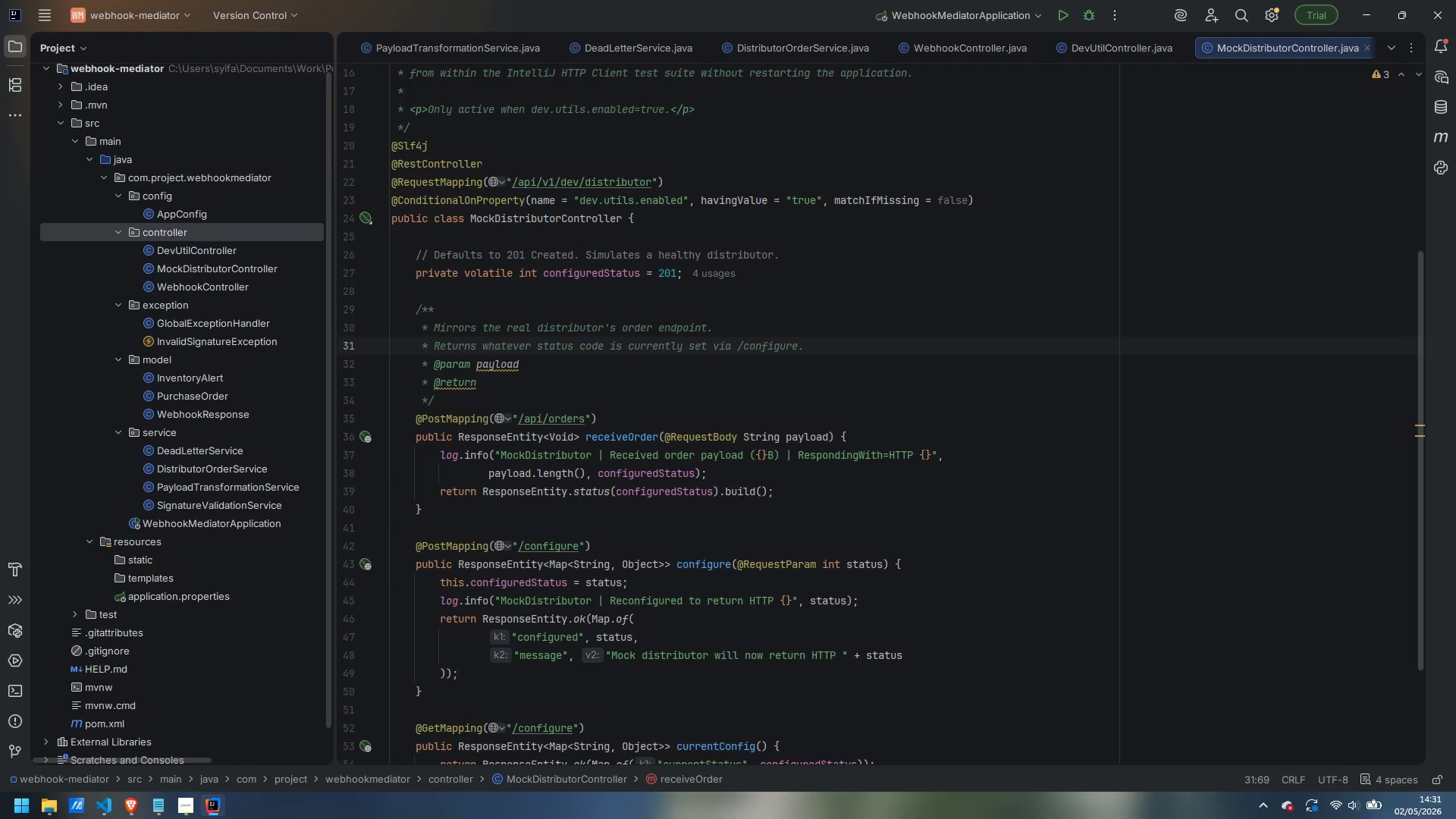 
key(ArrowDown)
 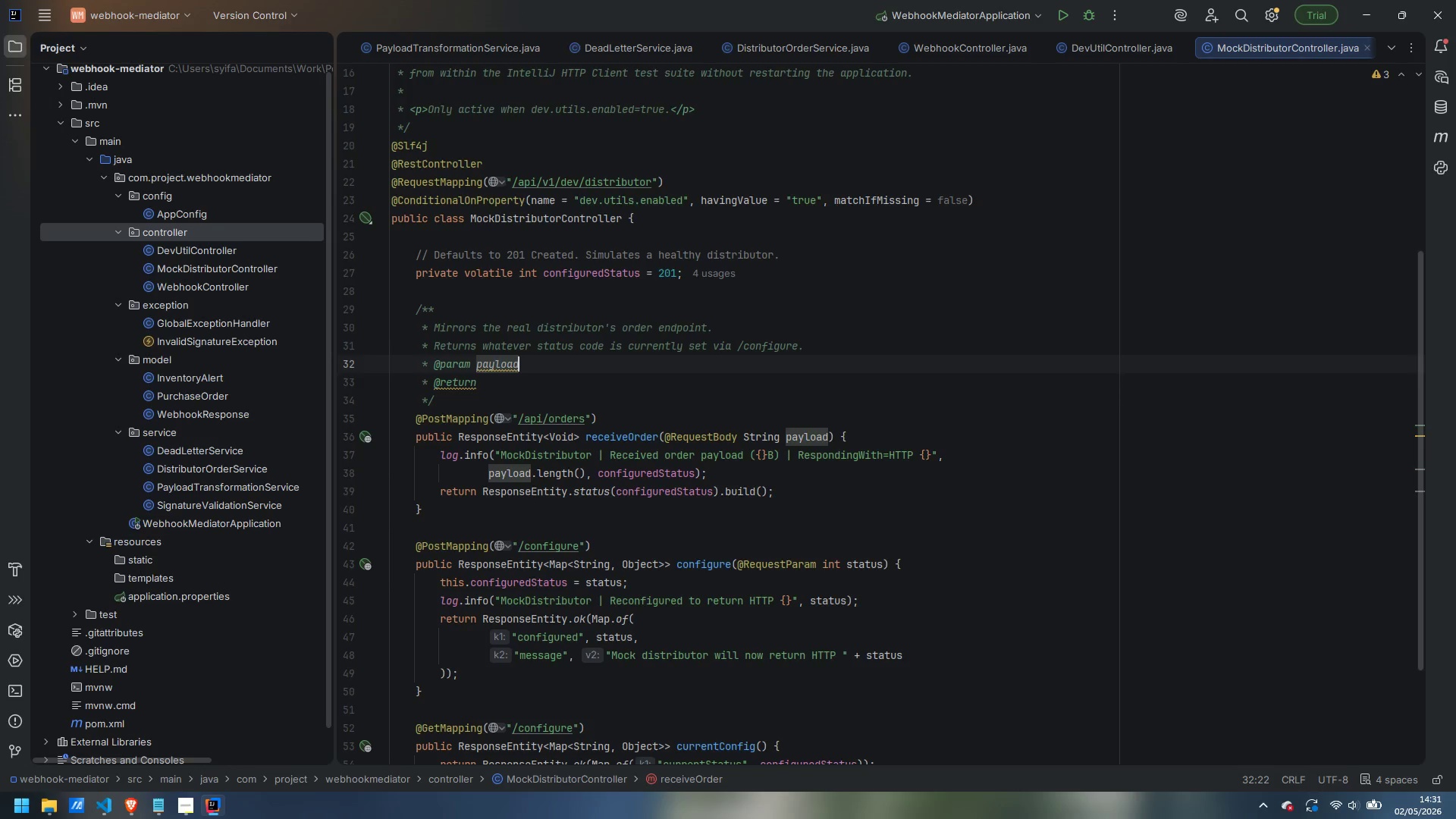 
key(ArrowDown)
 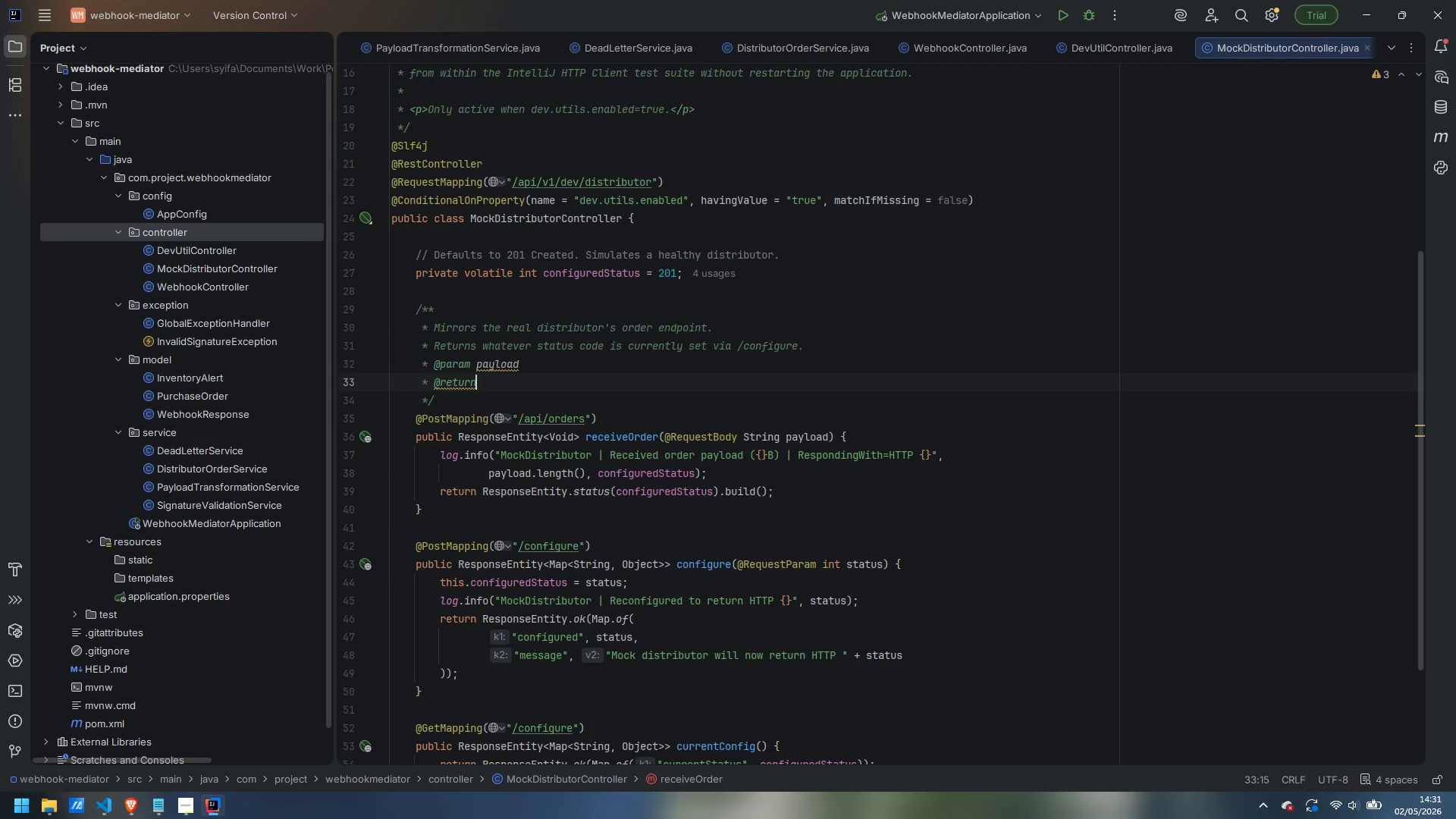 
key(Shift+ArrowUp)
 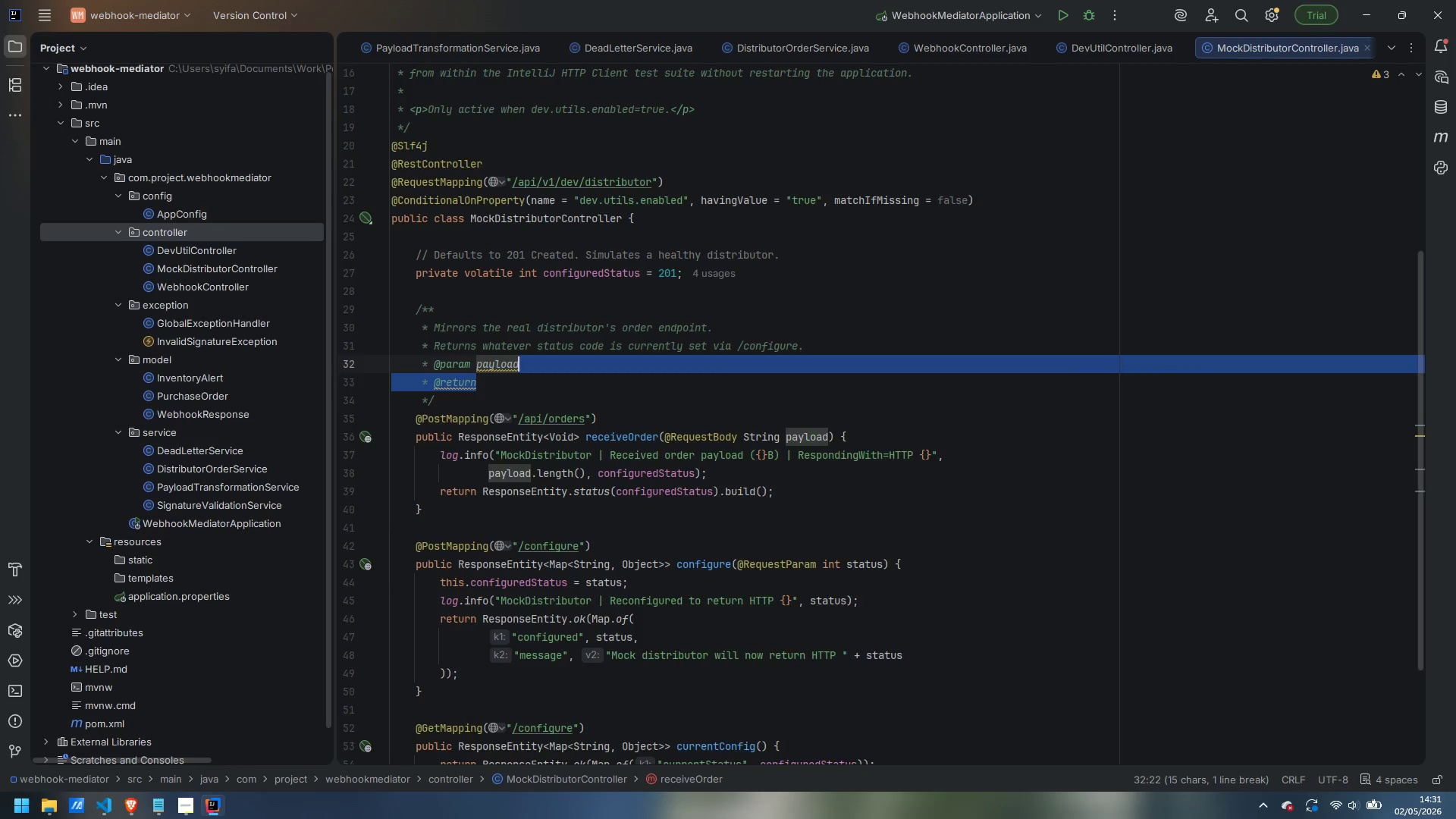 
key(Control+Backspace)
 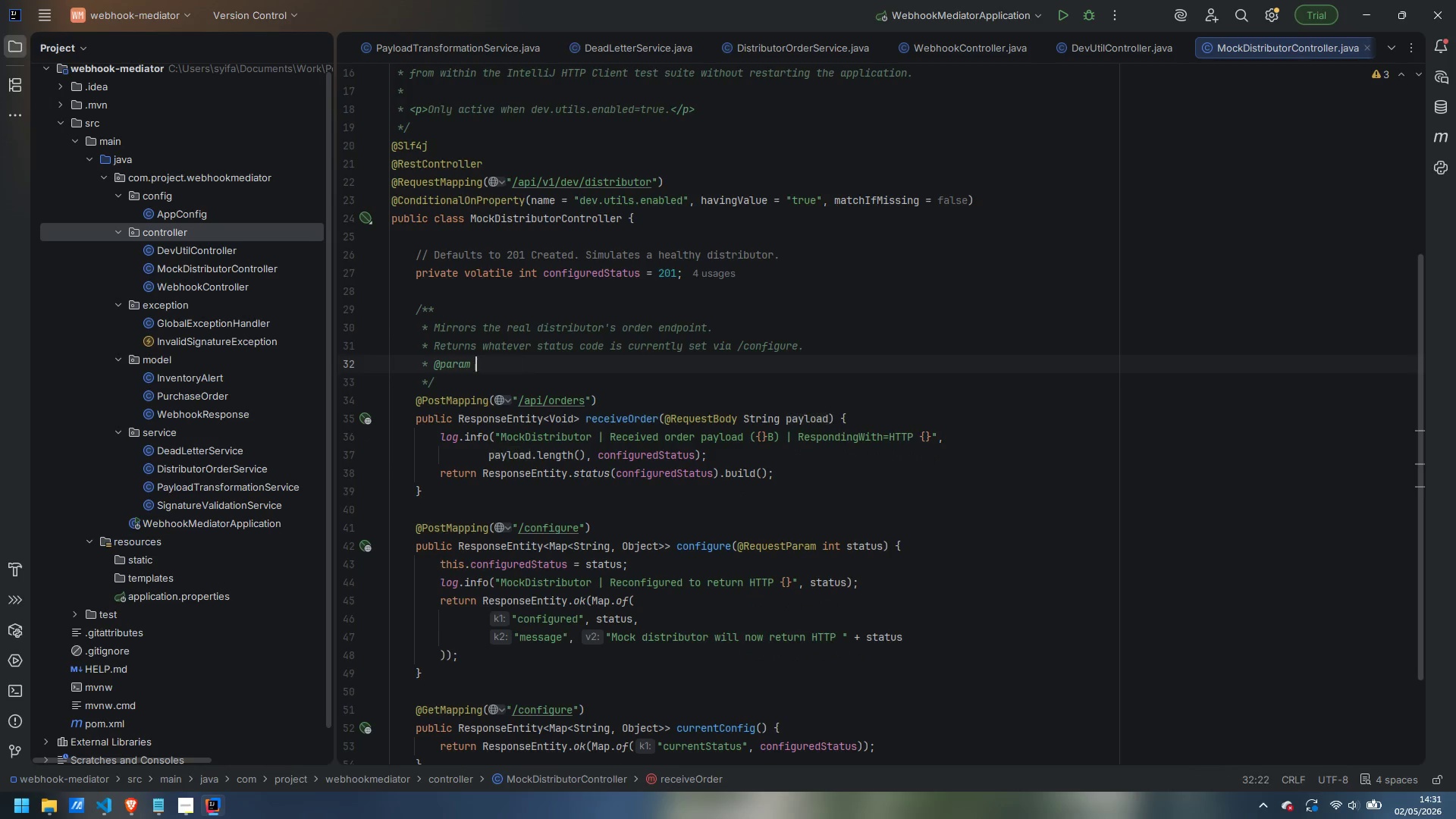 
key(Control+Backspace)
 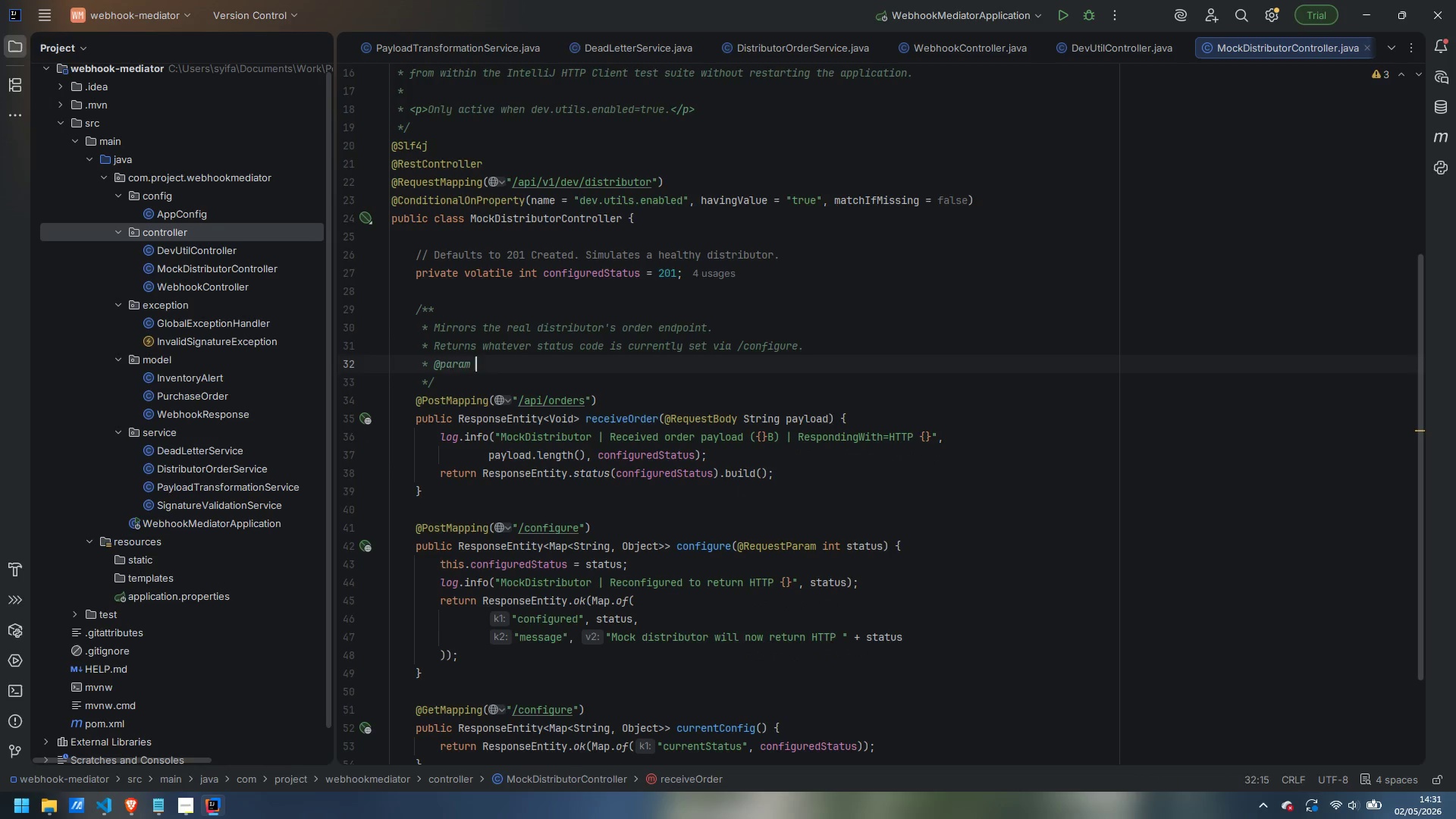 
key(Control+Backspace)
 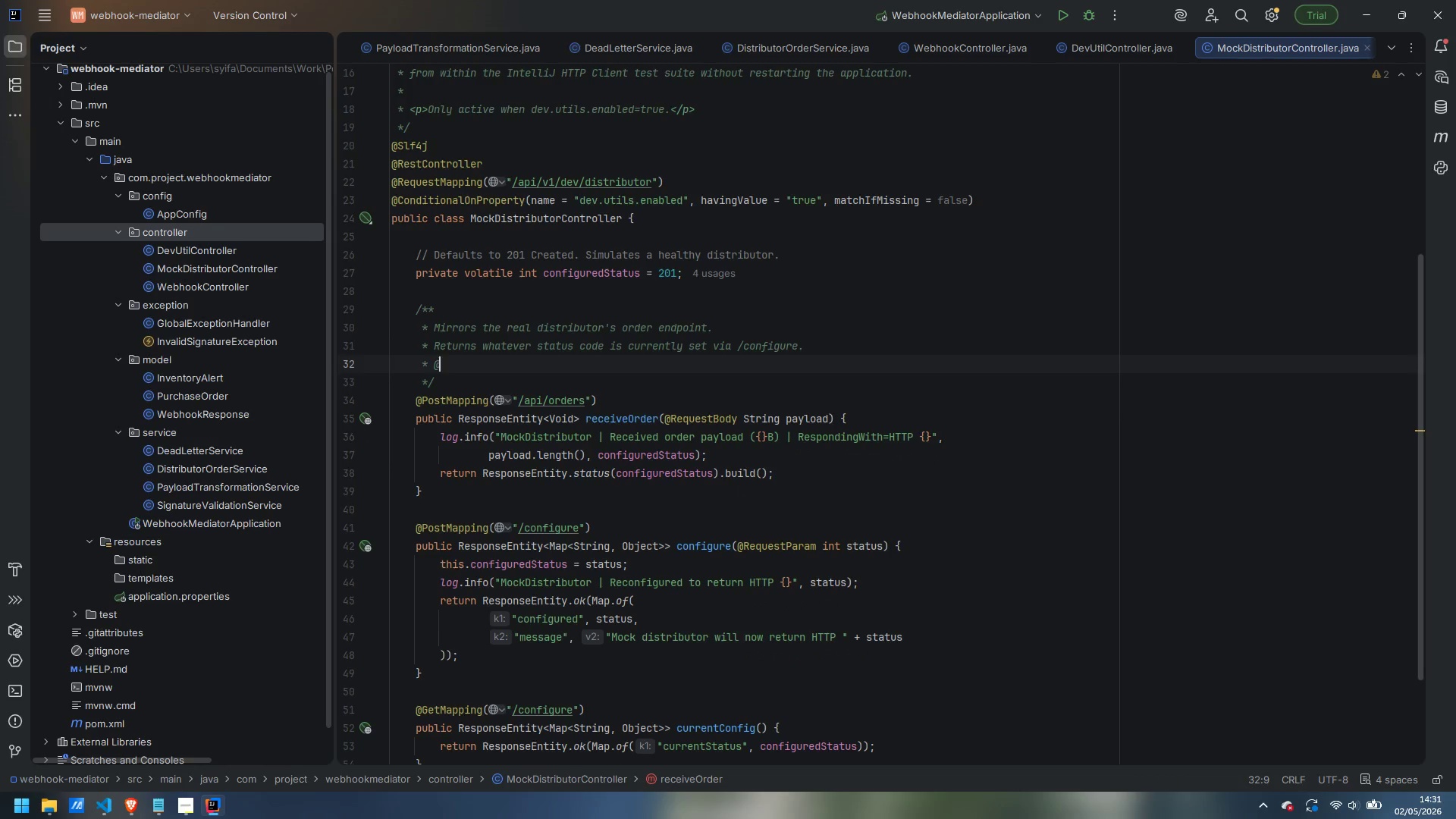 
key(Control+Backspace)
 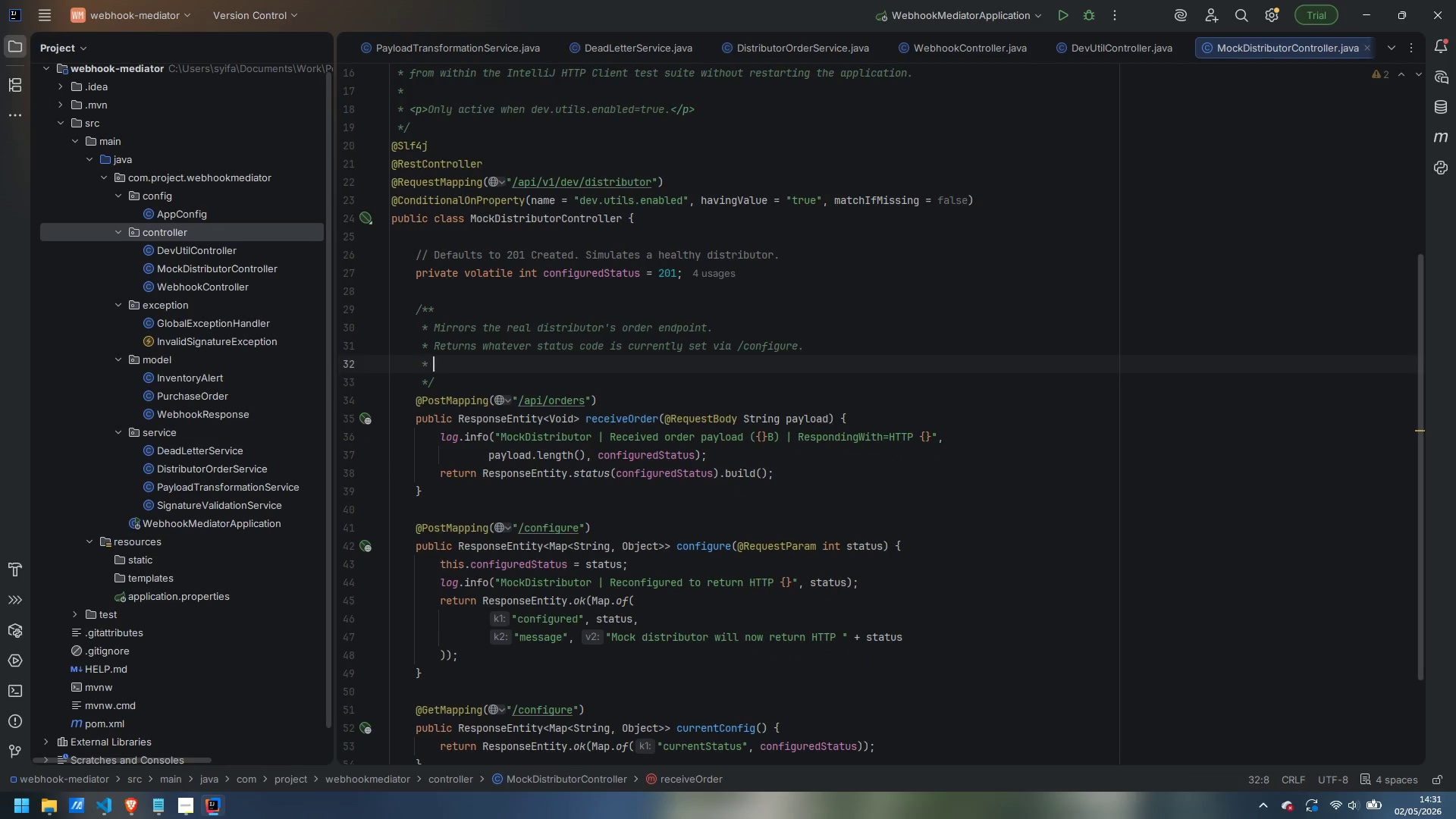 
key(Control+Backspace)
 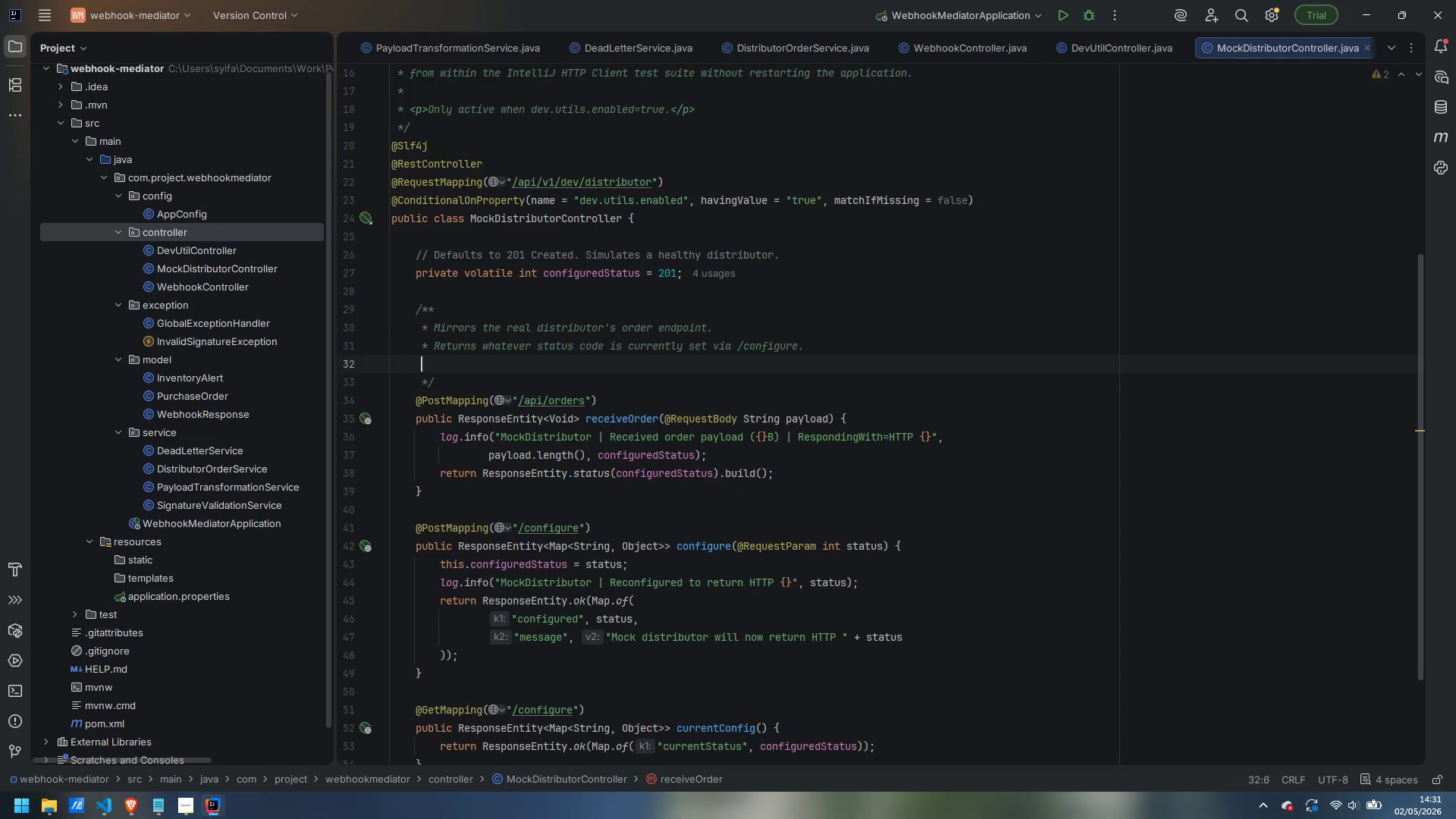 
key(Control+Backspace)
 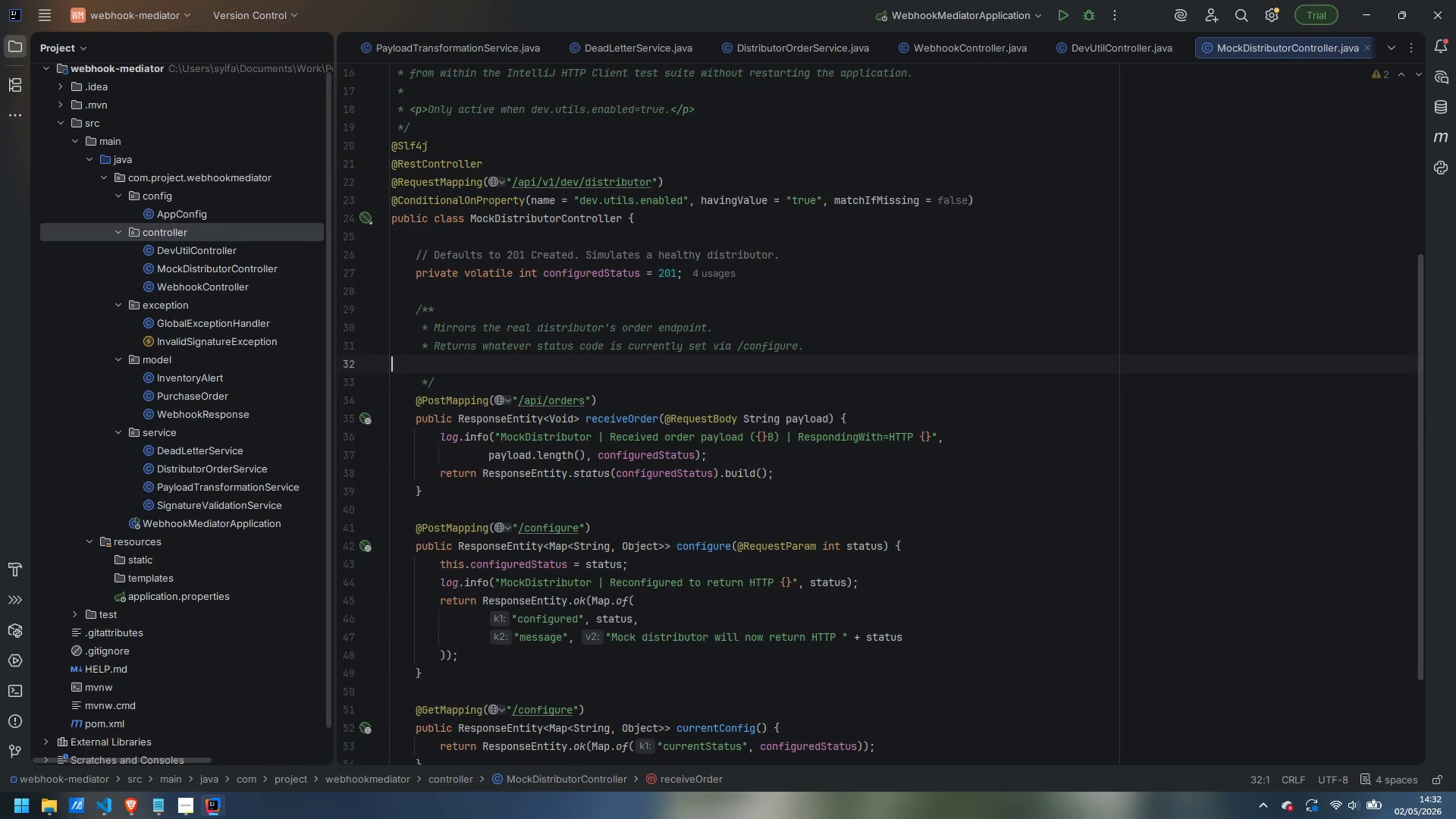 
key(Backspace)
 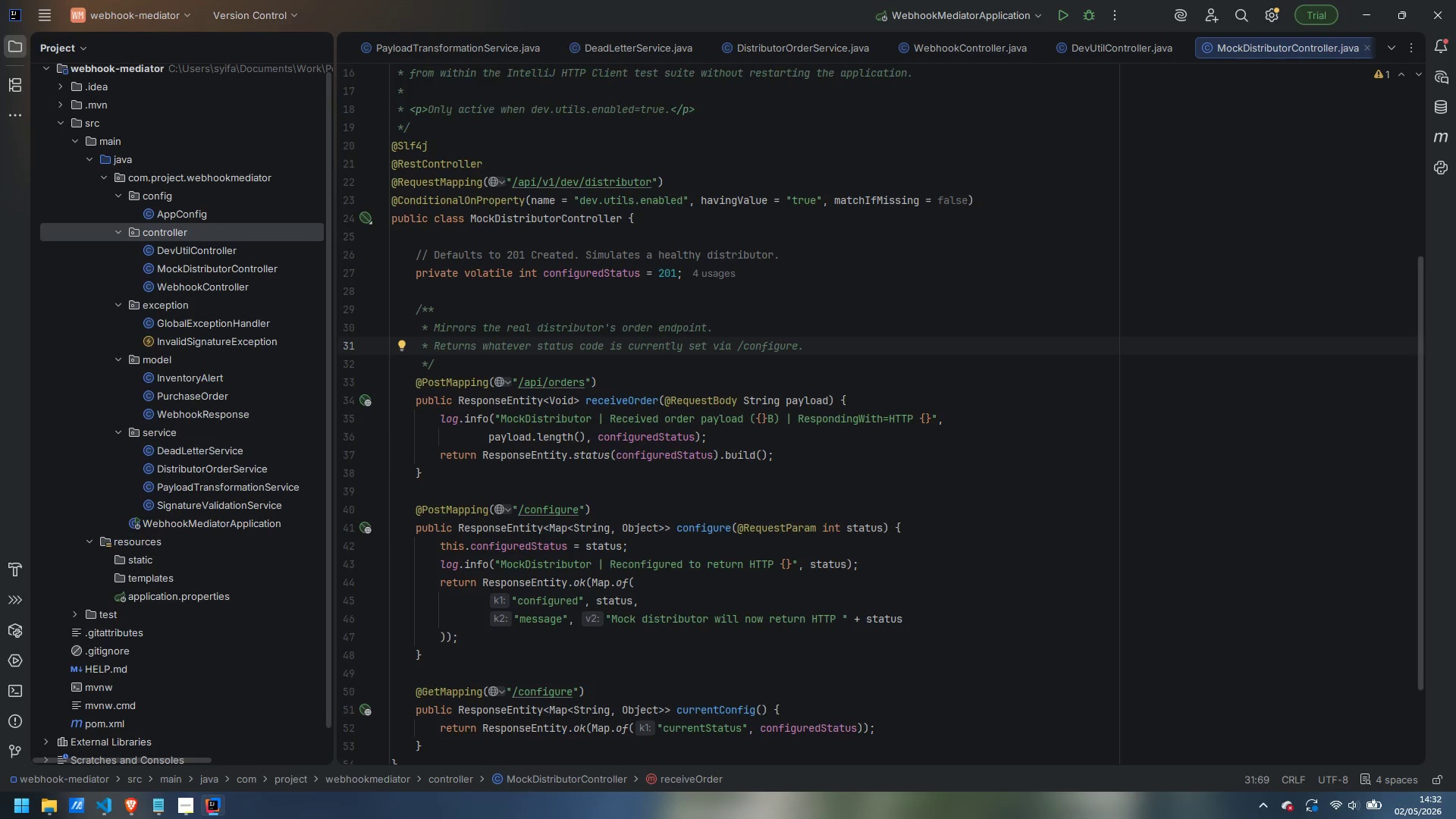 
wait(11.12)
 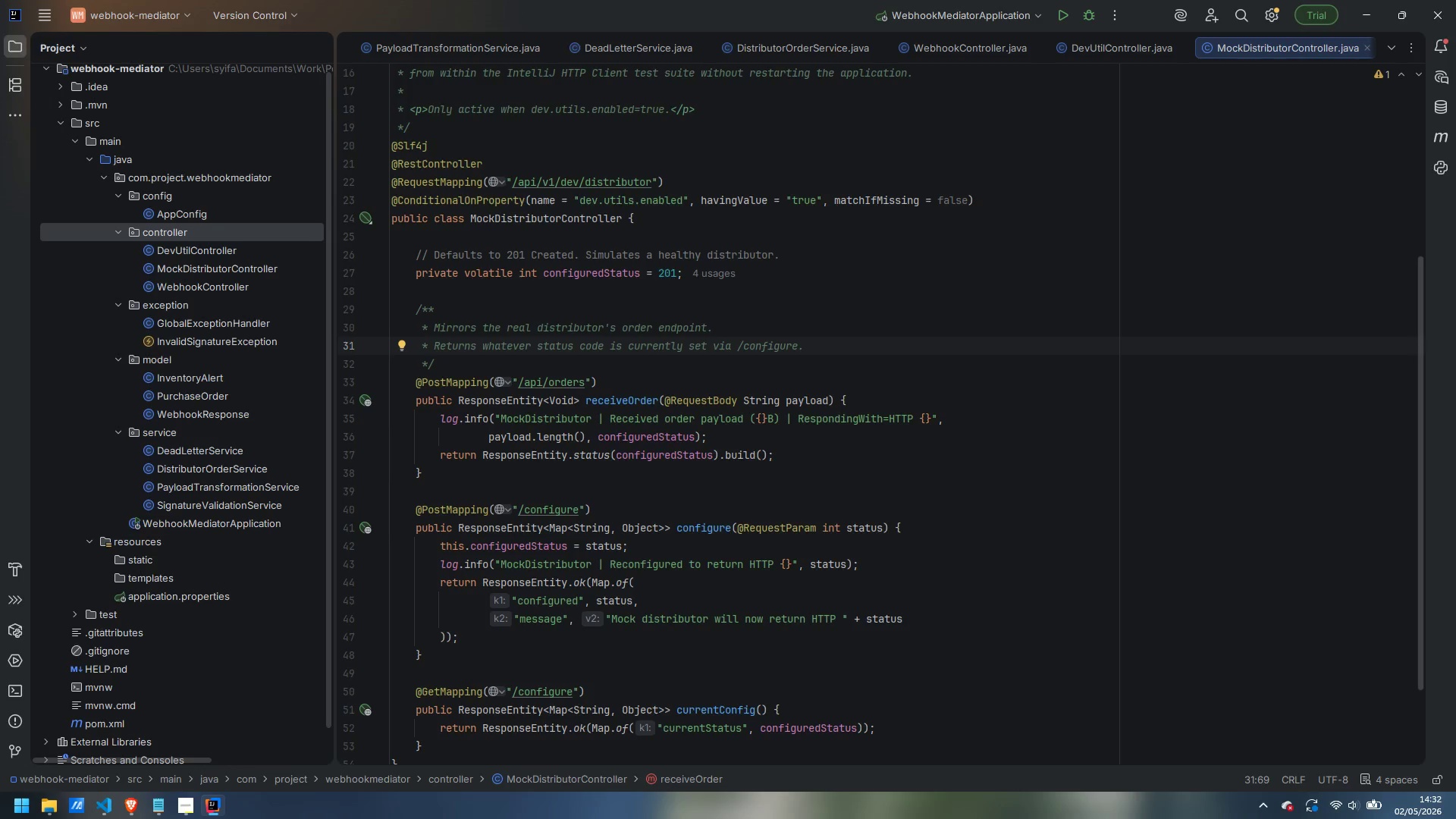 
left_click([425, 494])
 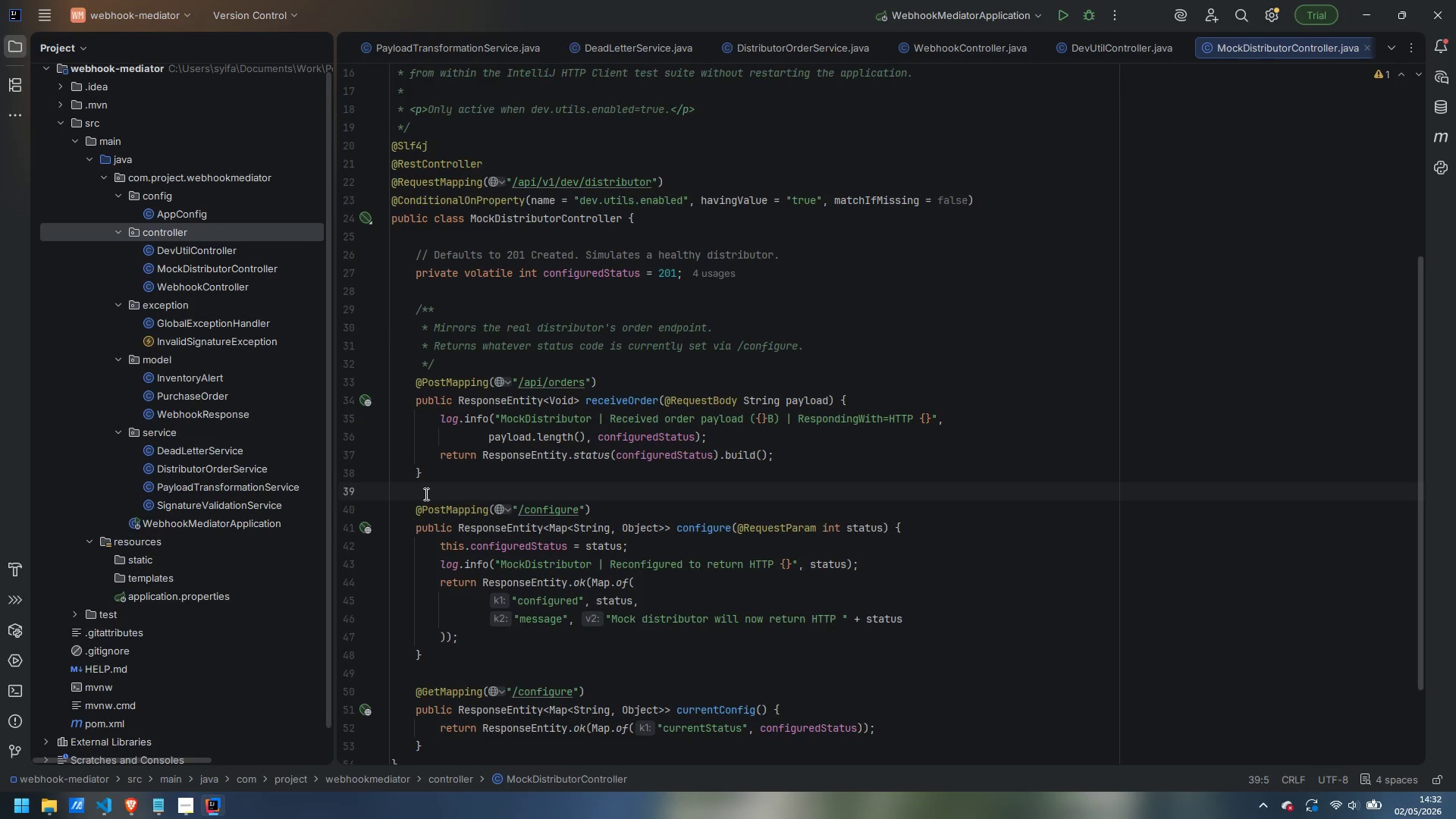 
key(Enter)
 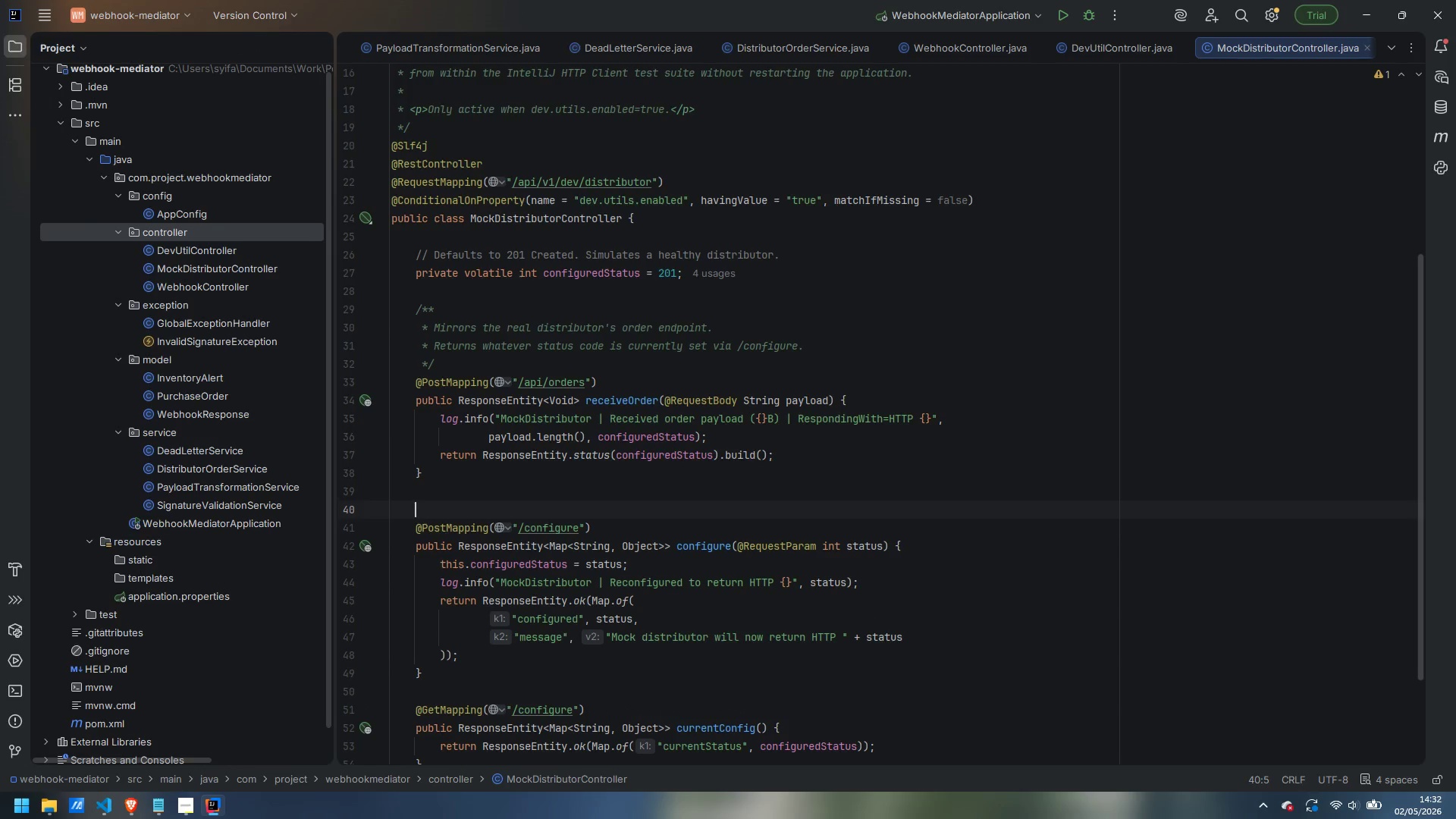 
type(/**)
 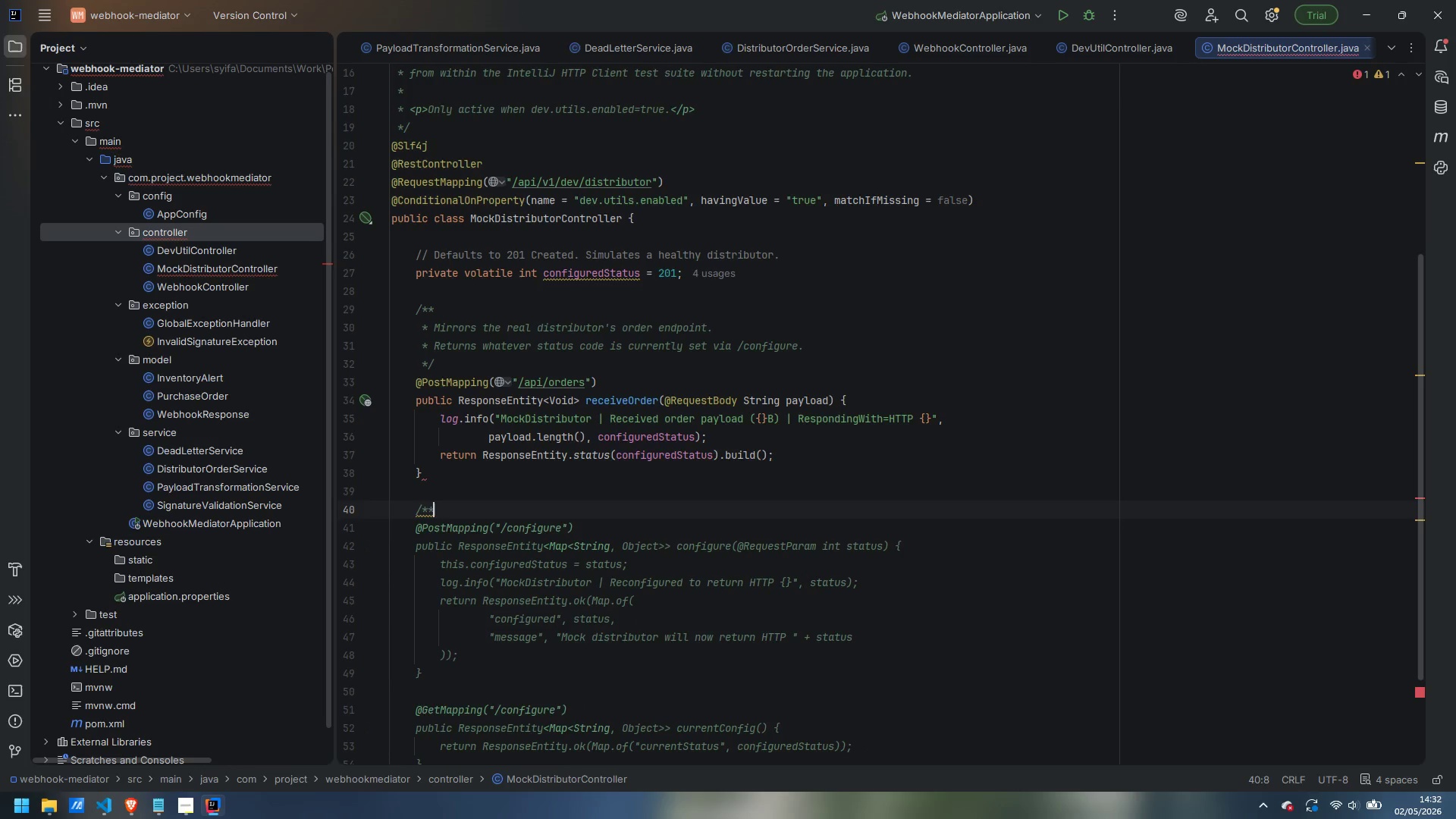 
key(Enter)
 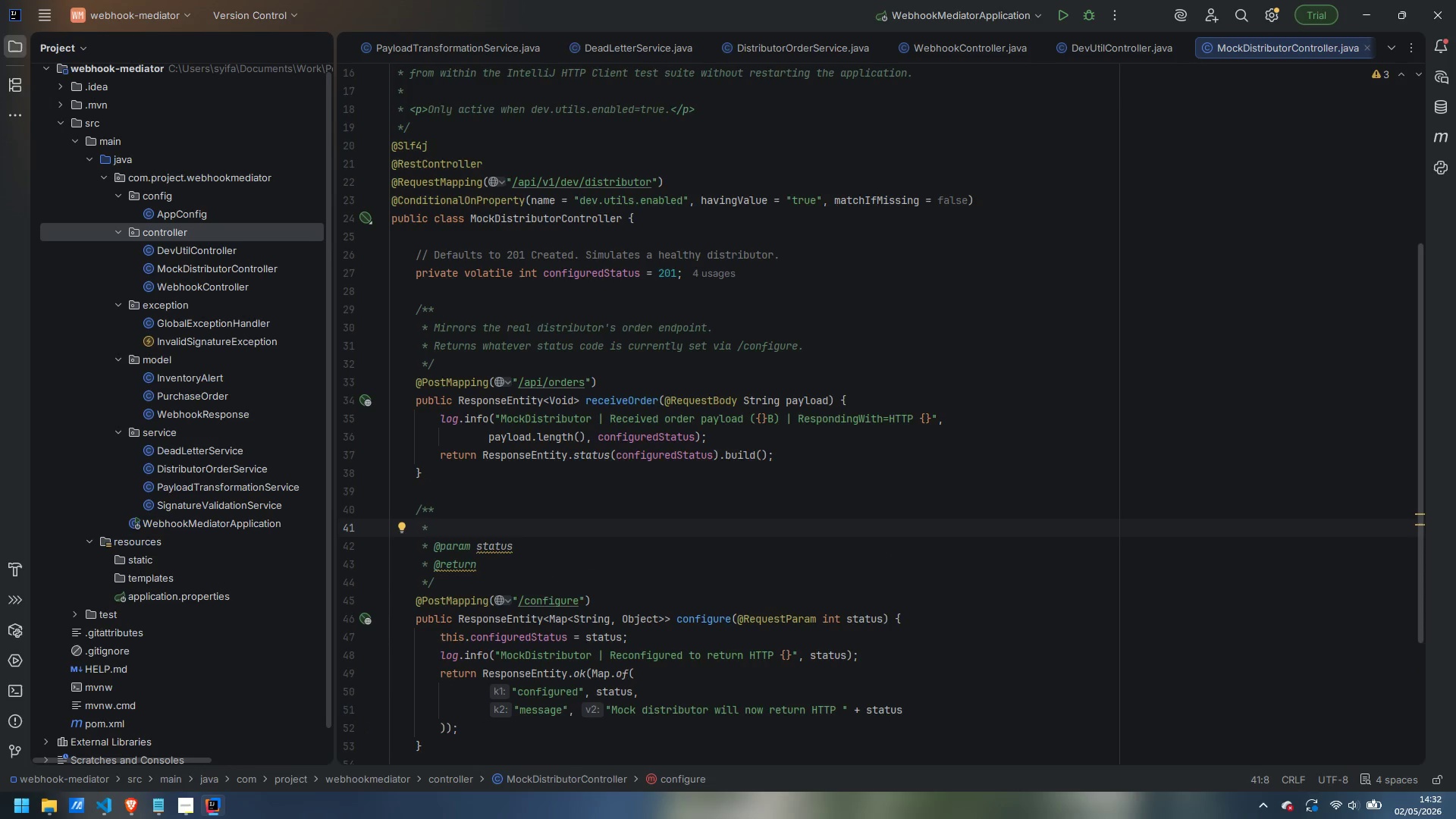 
type(Recconfu)
key(Backspace)
key(Backspace)
key(Backspace)
key(Backspace)
key(Backspace)
type(onfigures the response status code at run )
key(Backspace)
type(time.)
 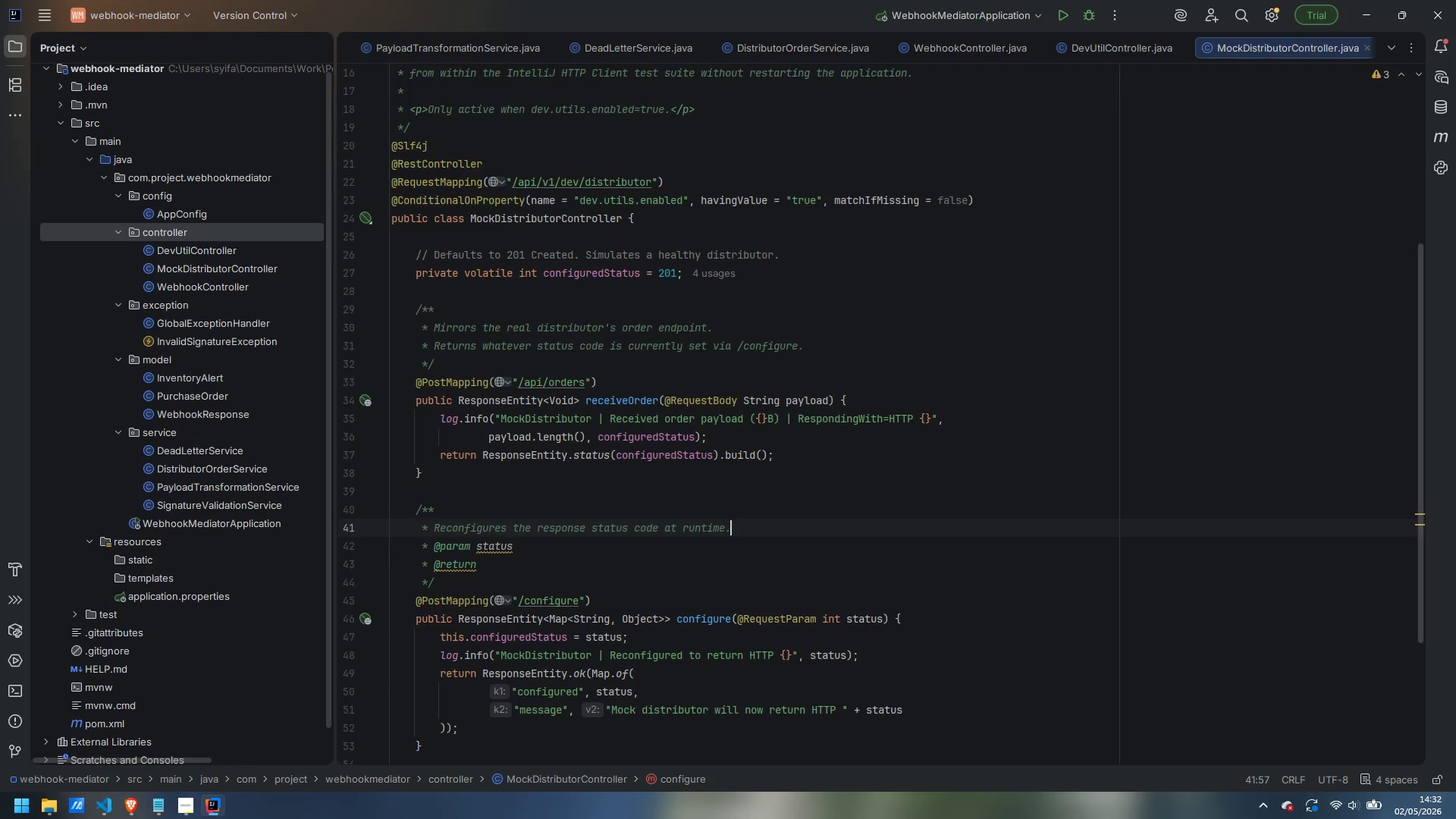 
key(Enter)
 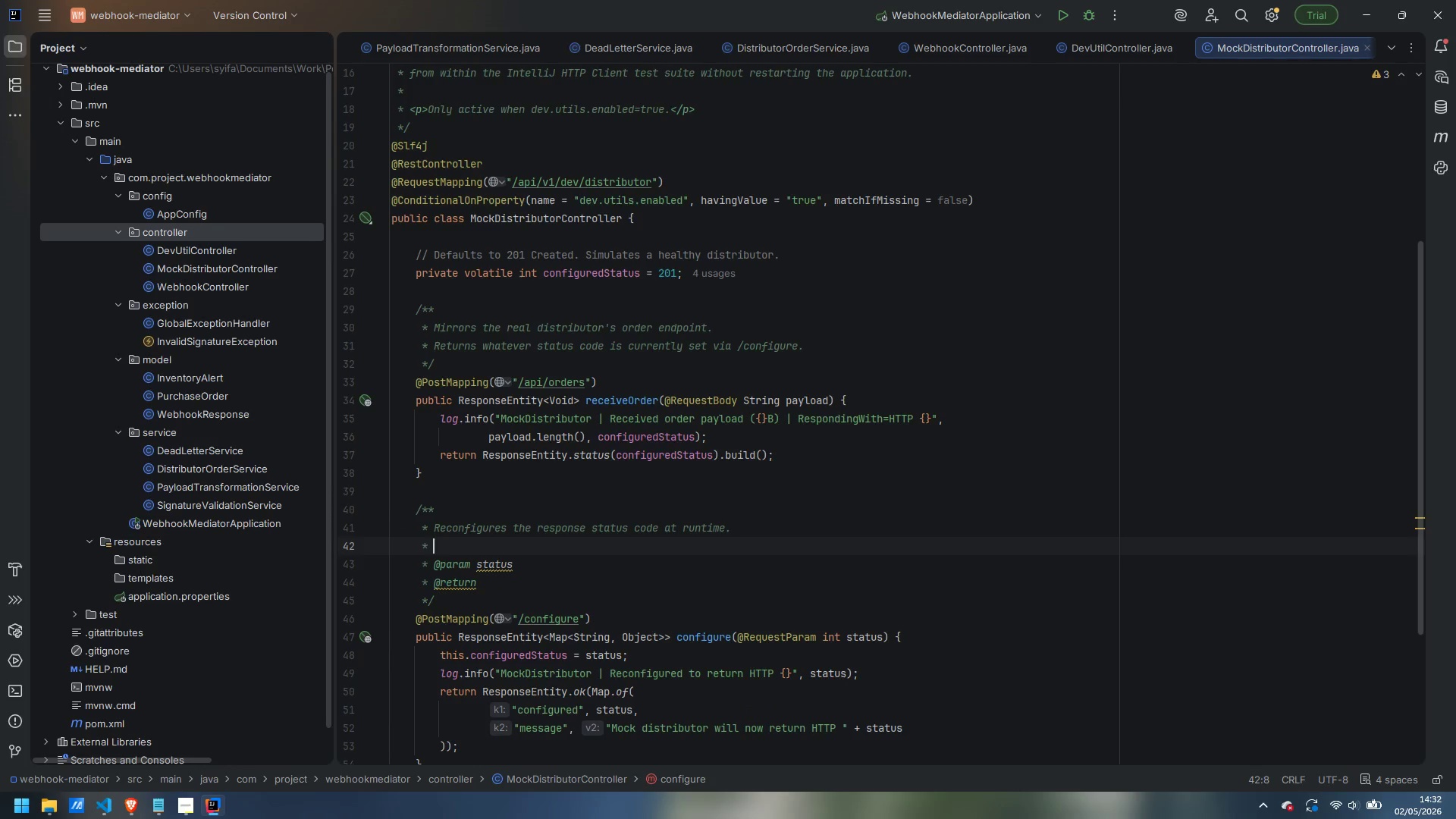 
type(Common values: 201 (cu)
key(Backspace)
key(Backspace)
type(success), 409 (out-of-stock))
 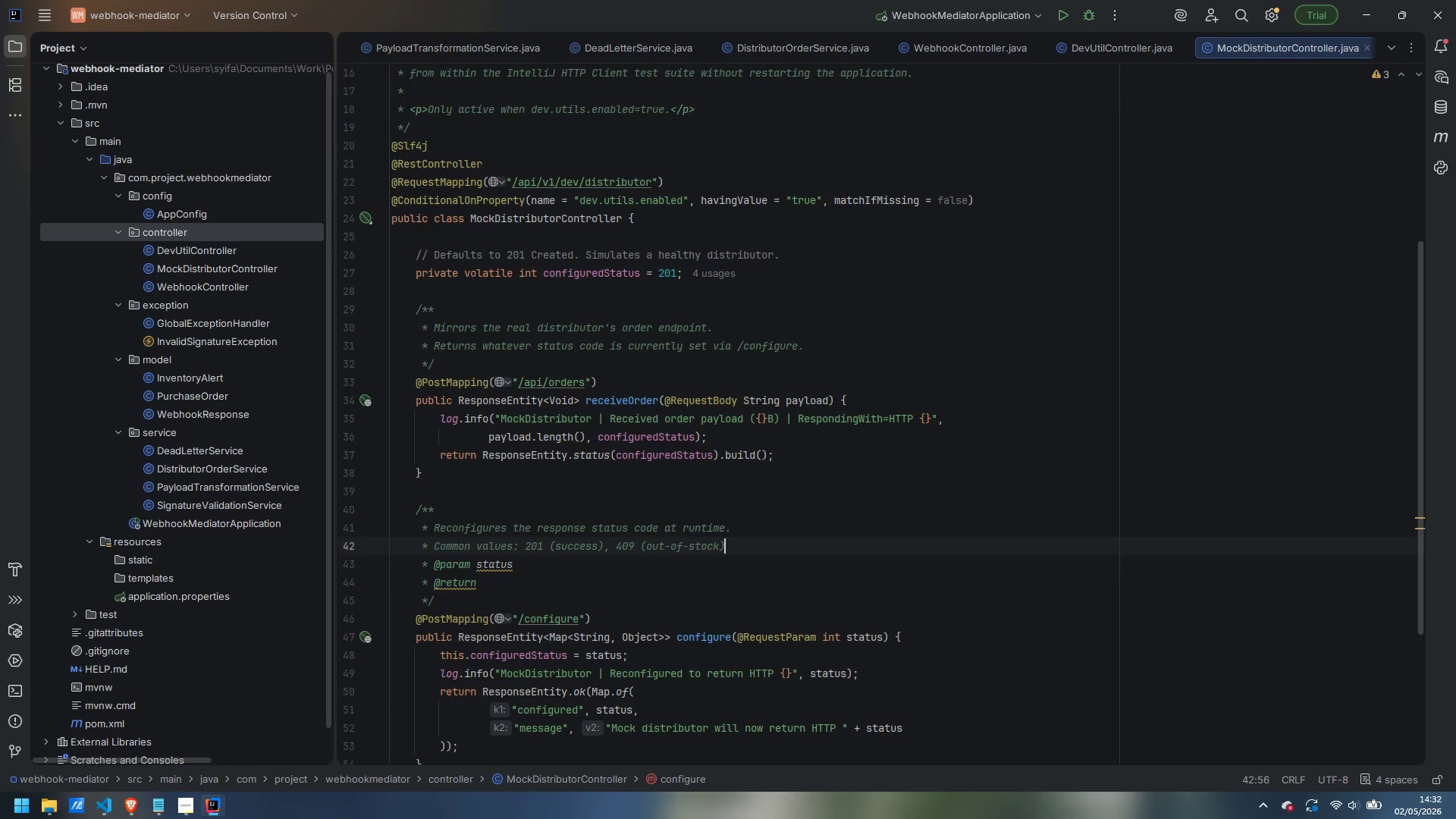 
key(ArrowLeft)
 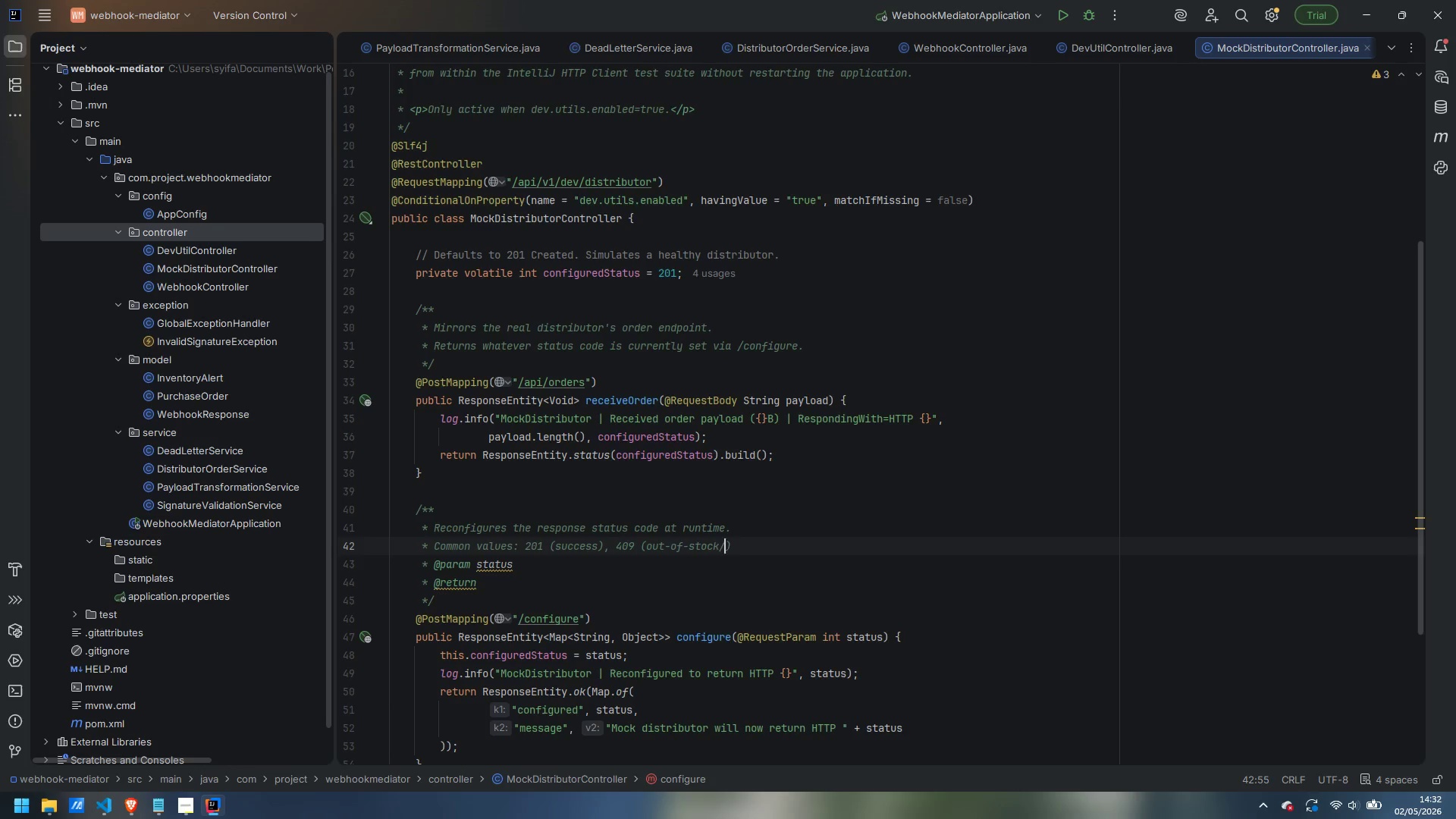 
type(/ )
key(Backspace)
key(Backspace)
type( / conflict)
 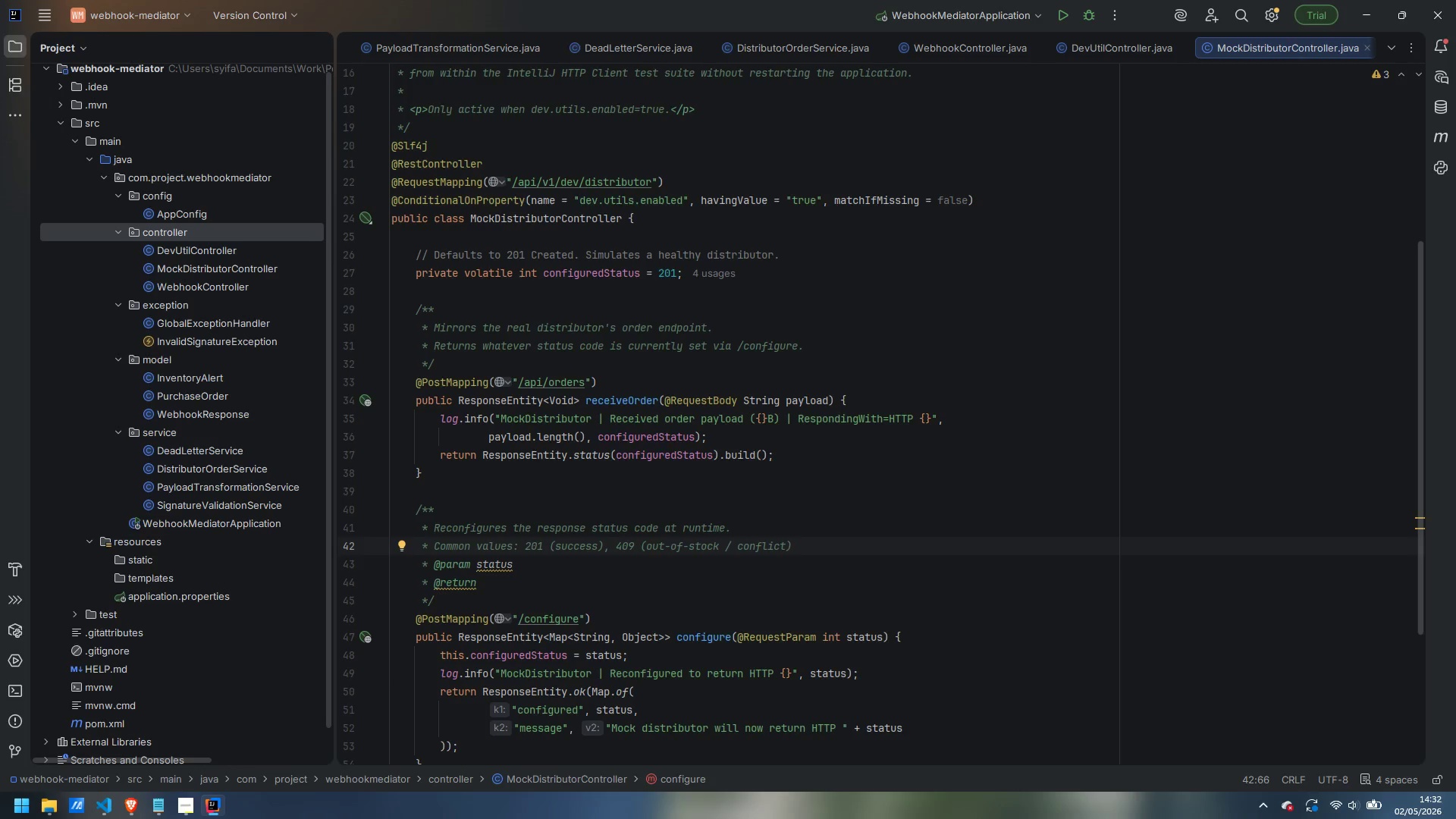 
key(ArrowRight)
 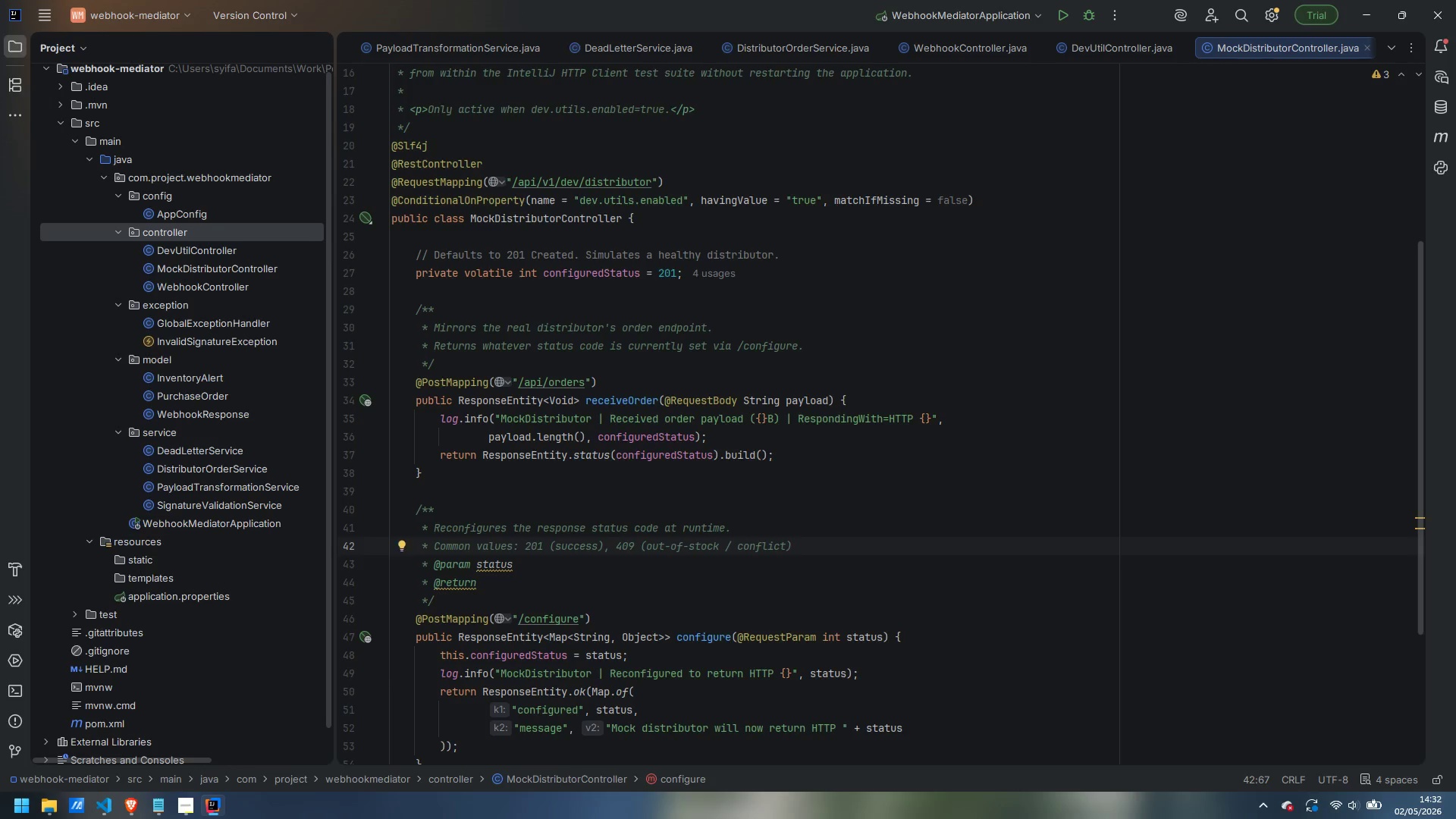 
type(, 503 (downtime).)
 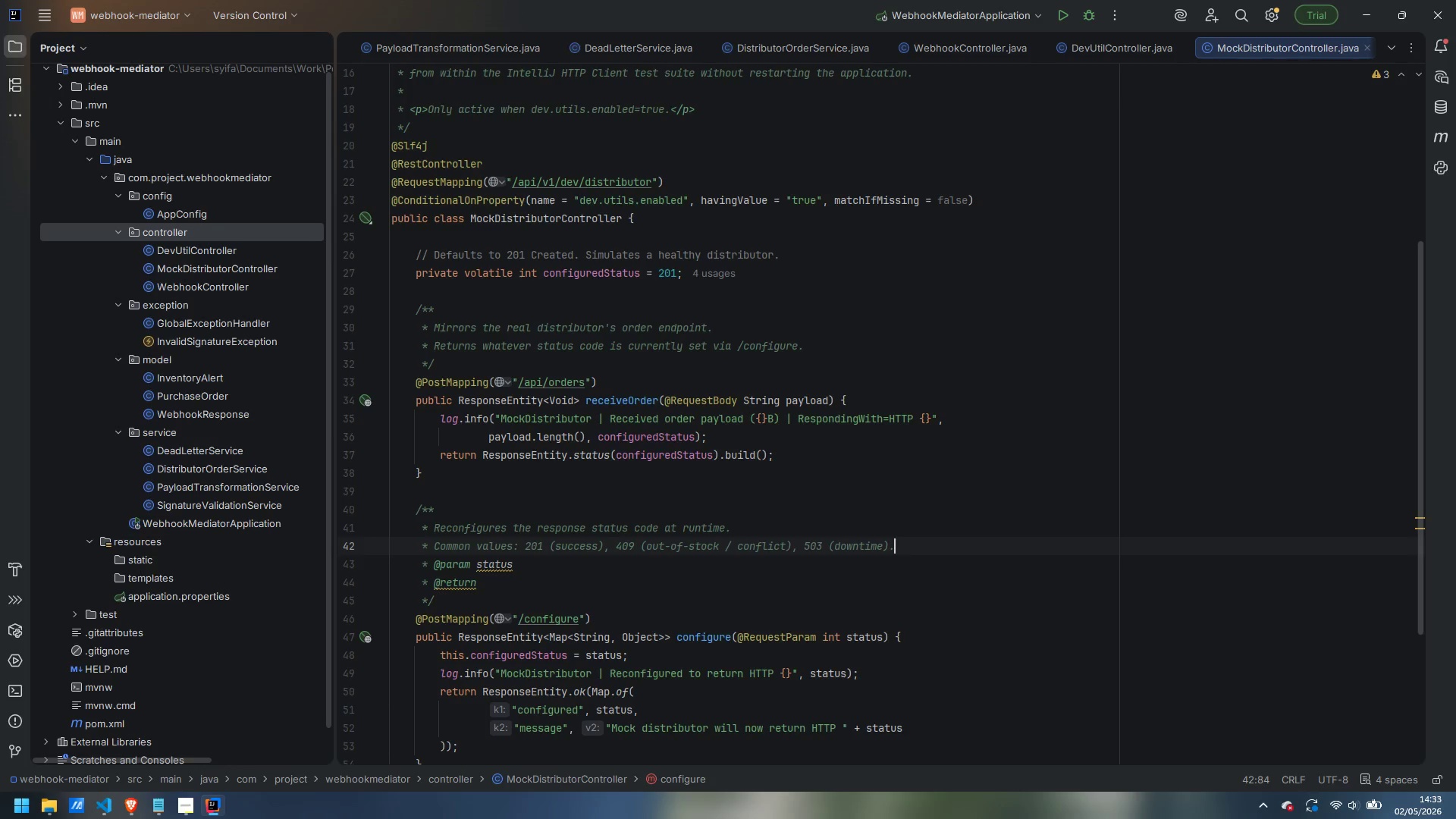 
scroll: coordinate [427, 493], scroll_direction: down, amount: 1.0
 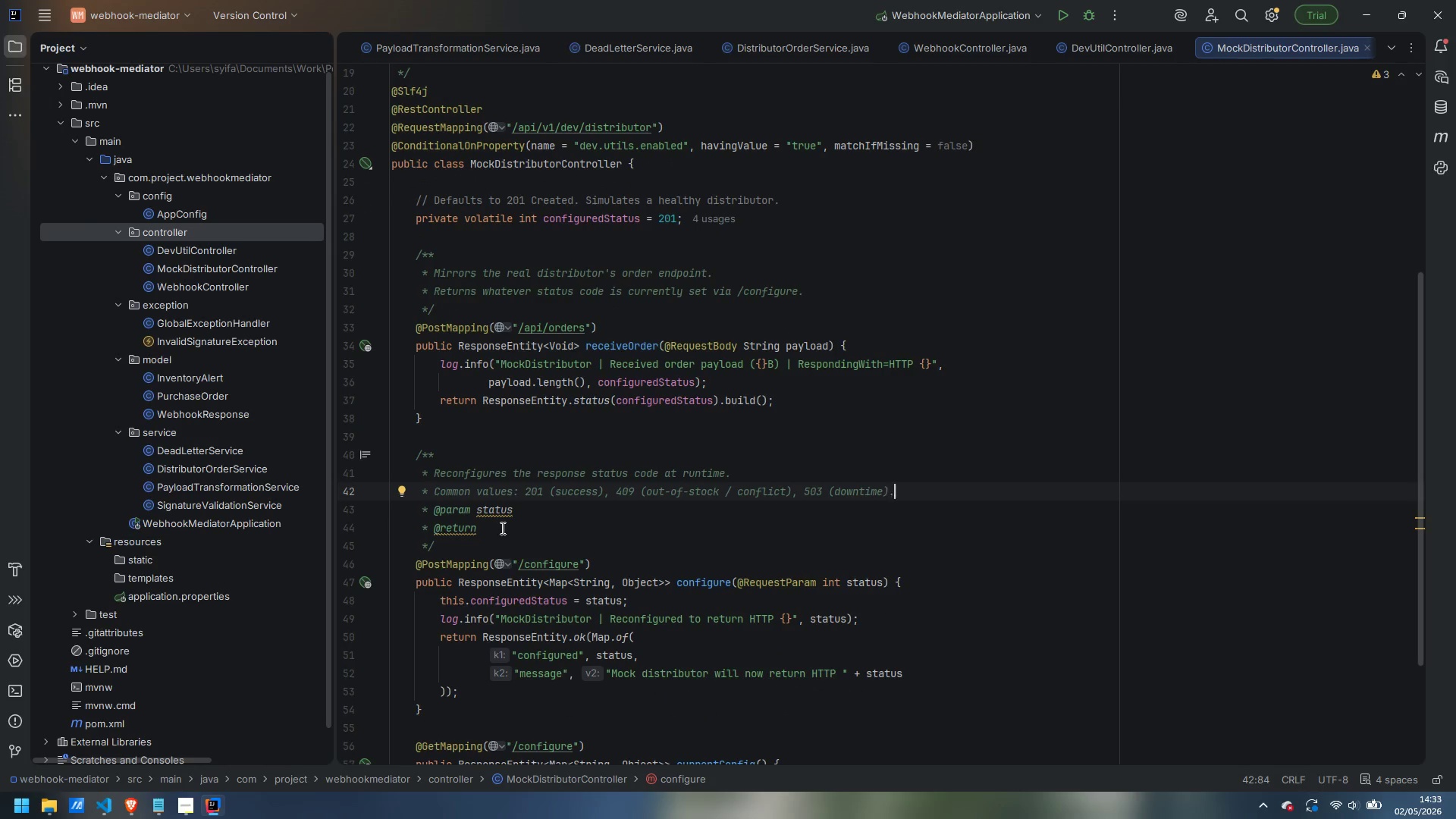 
left_click_drag(start_coordinate=[501, 528], to_coordinate=[361, 504])
 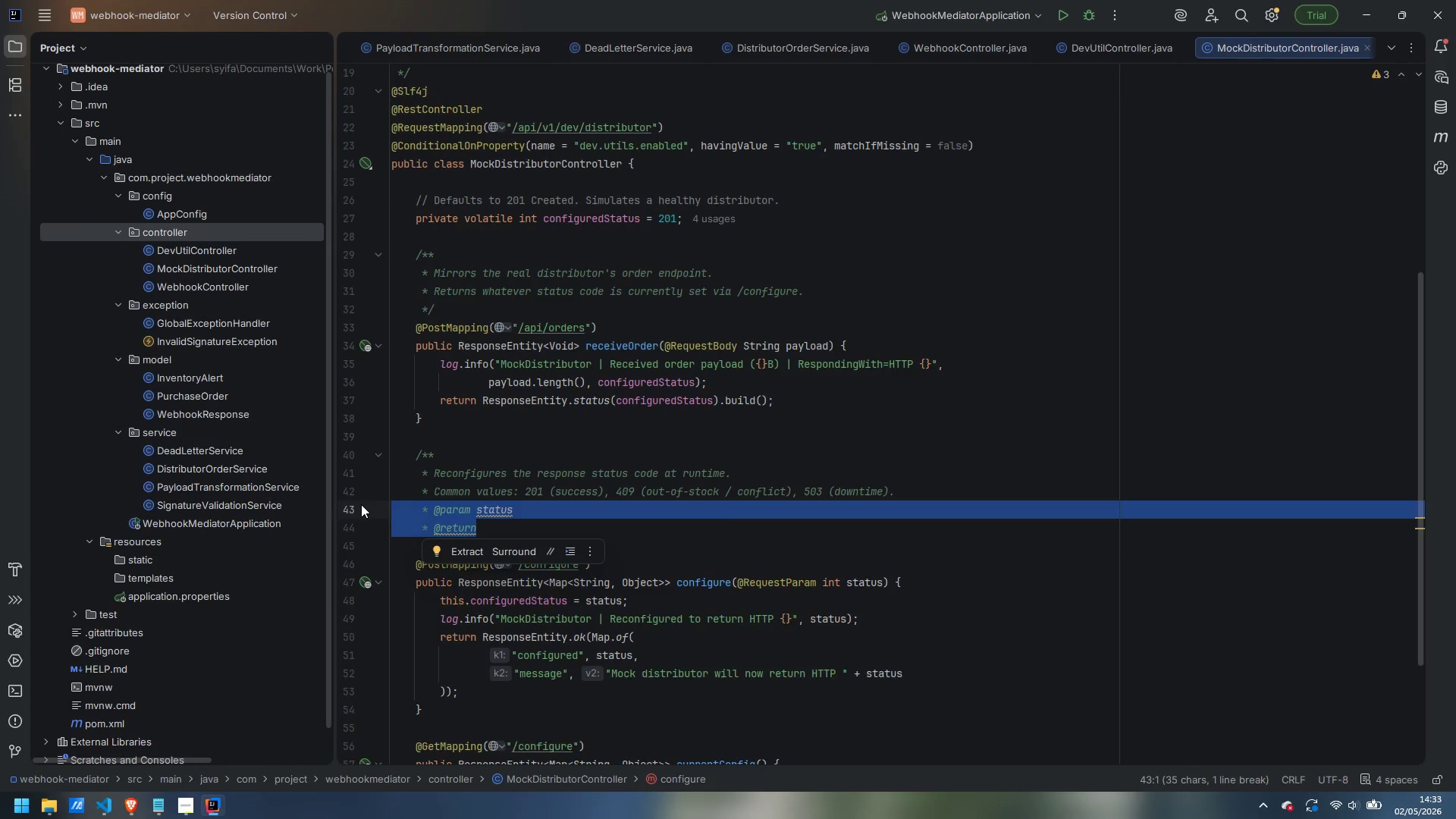 
key(Backspace)
 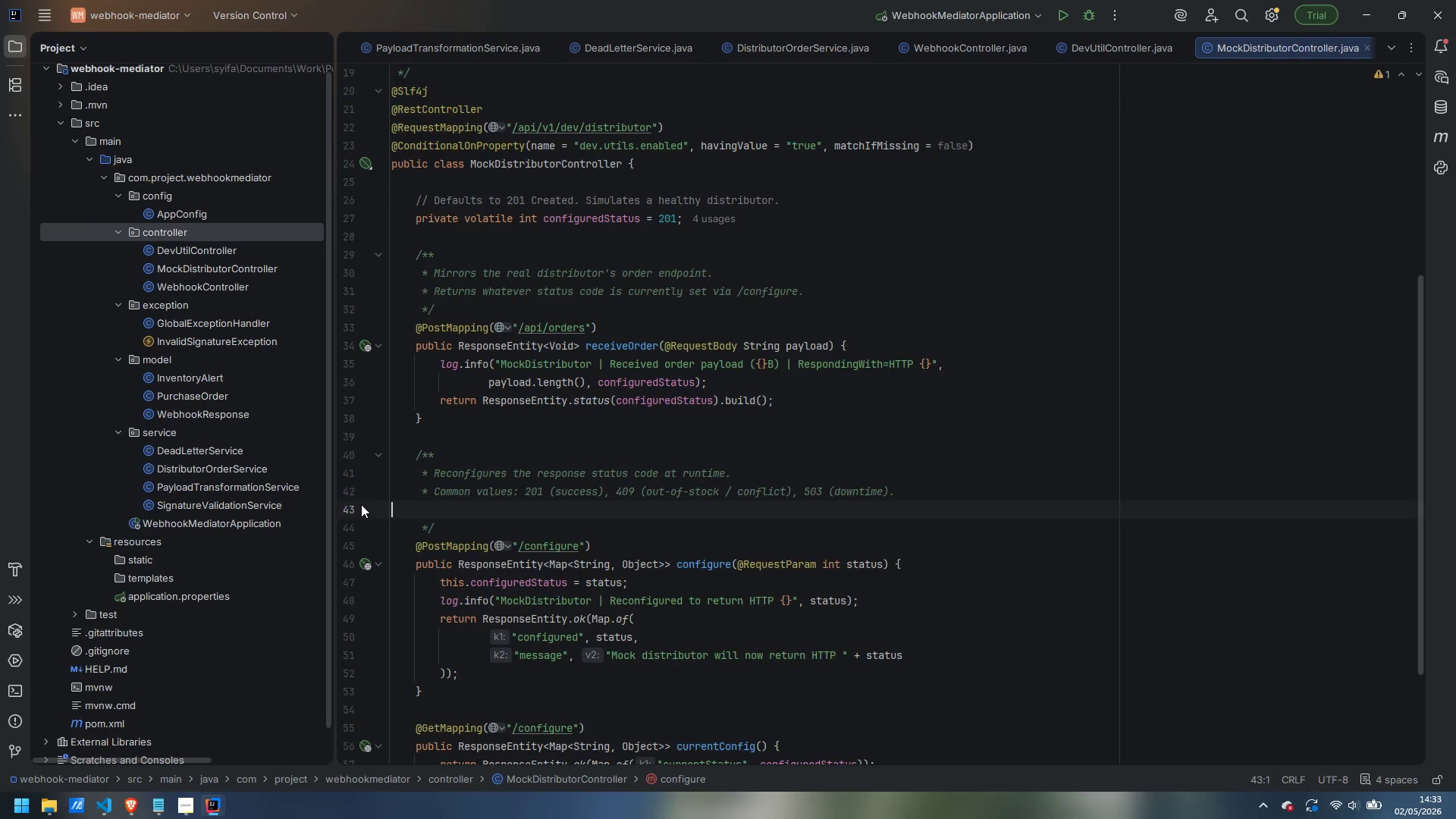 
key(Backspace)
 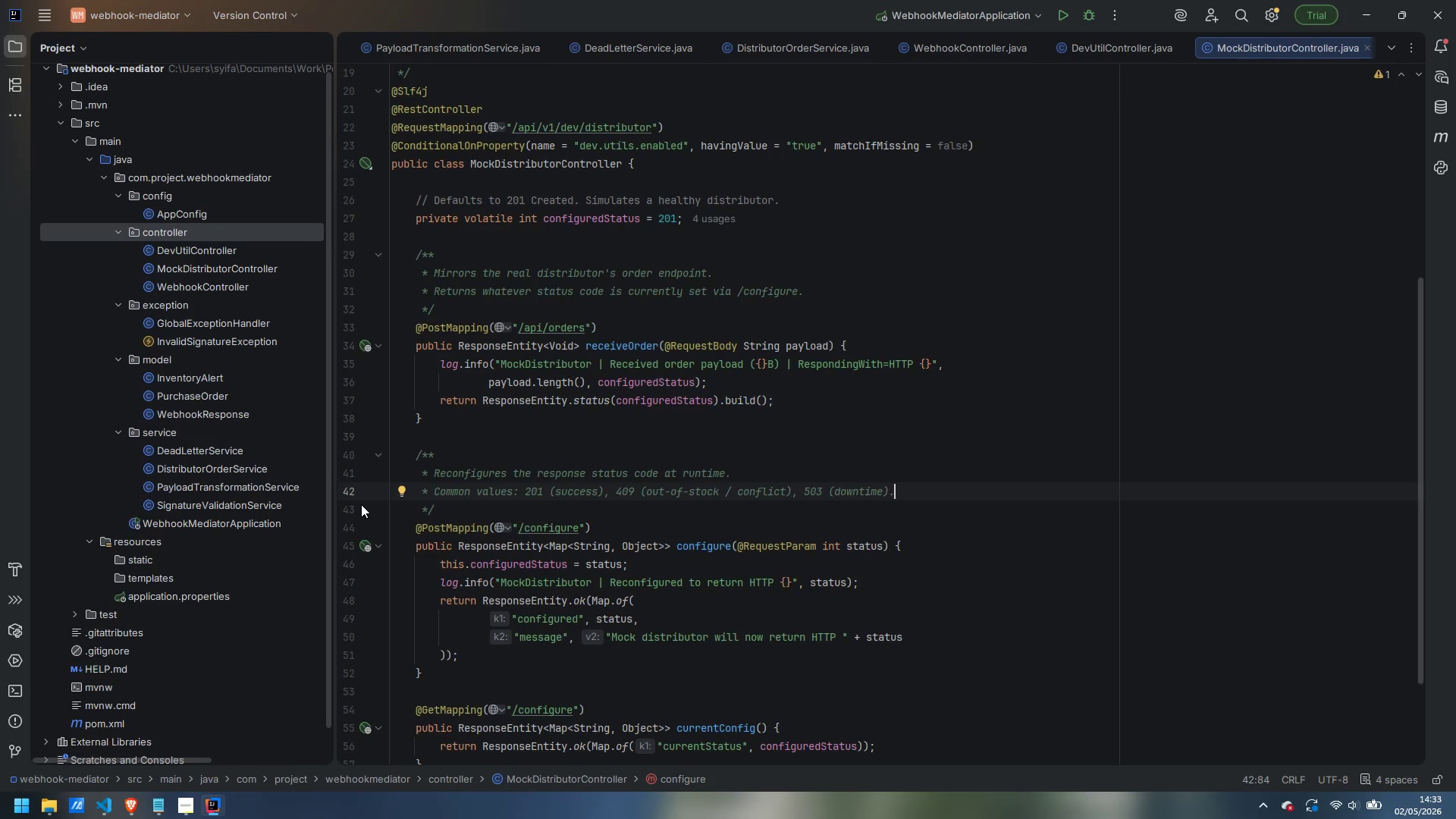 
wait(15.41)
 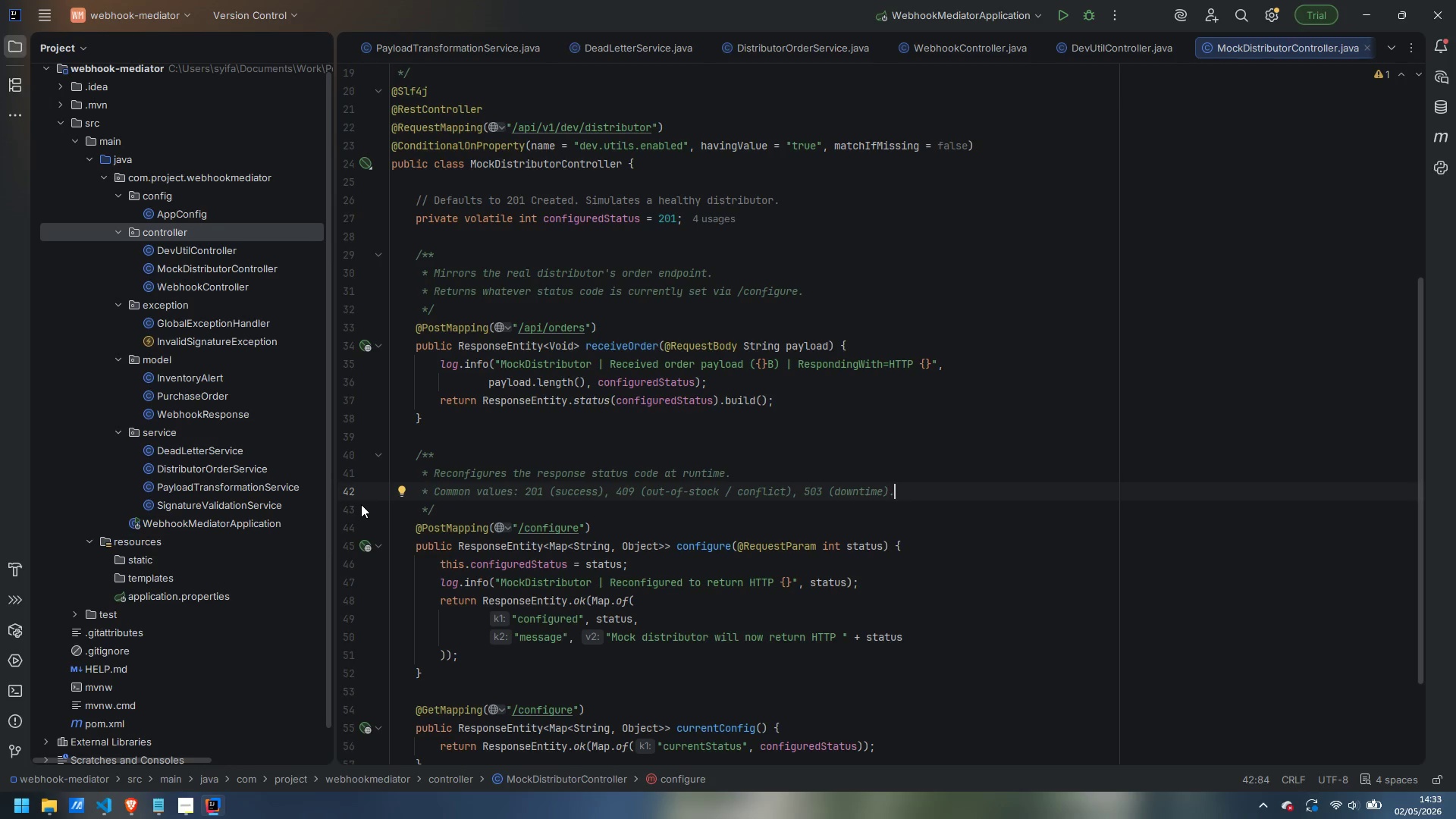 
scroll: coordinate [360, 497], scroll_direction: down, amount: 2.0
 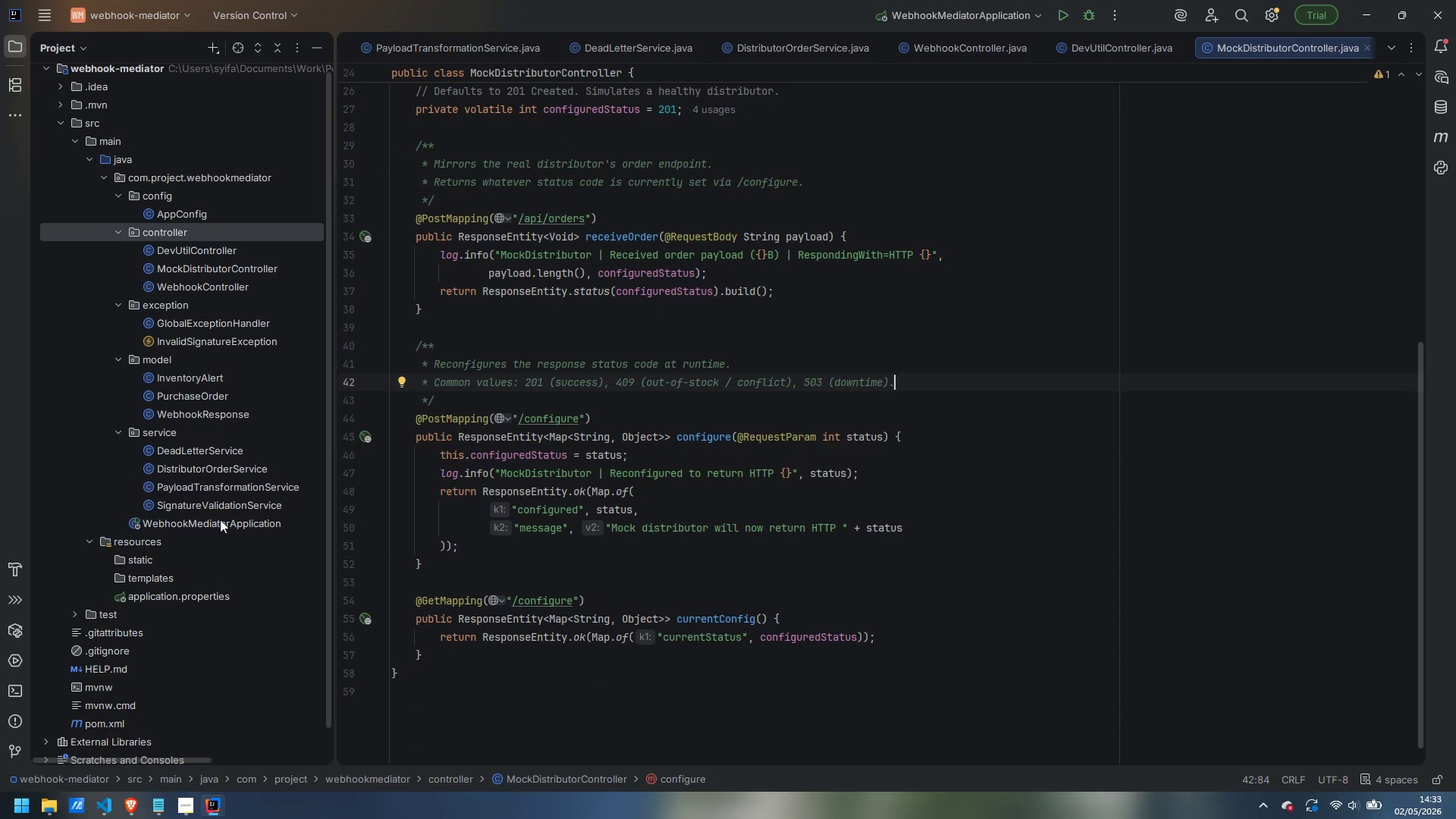 
double_click([220, 519])
 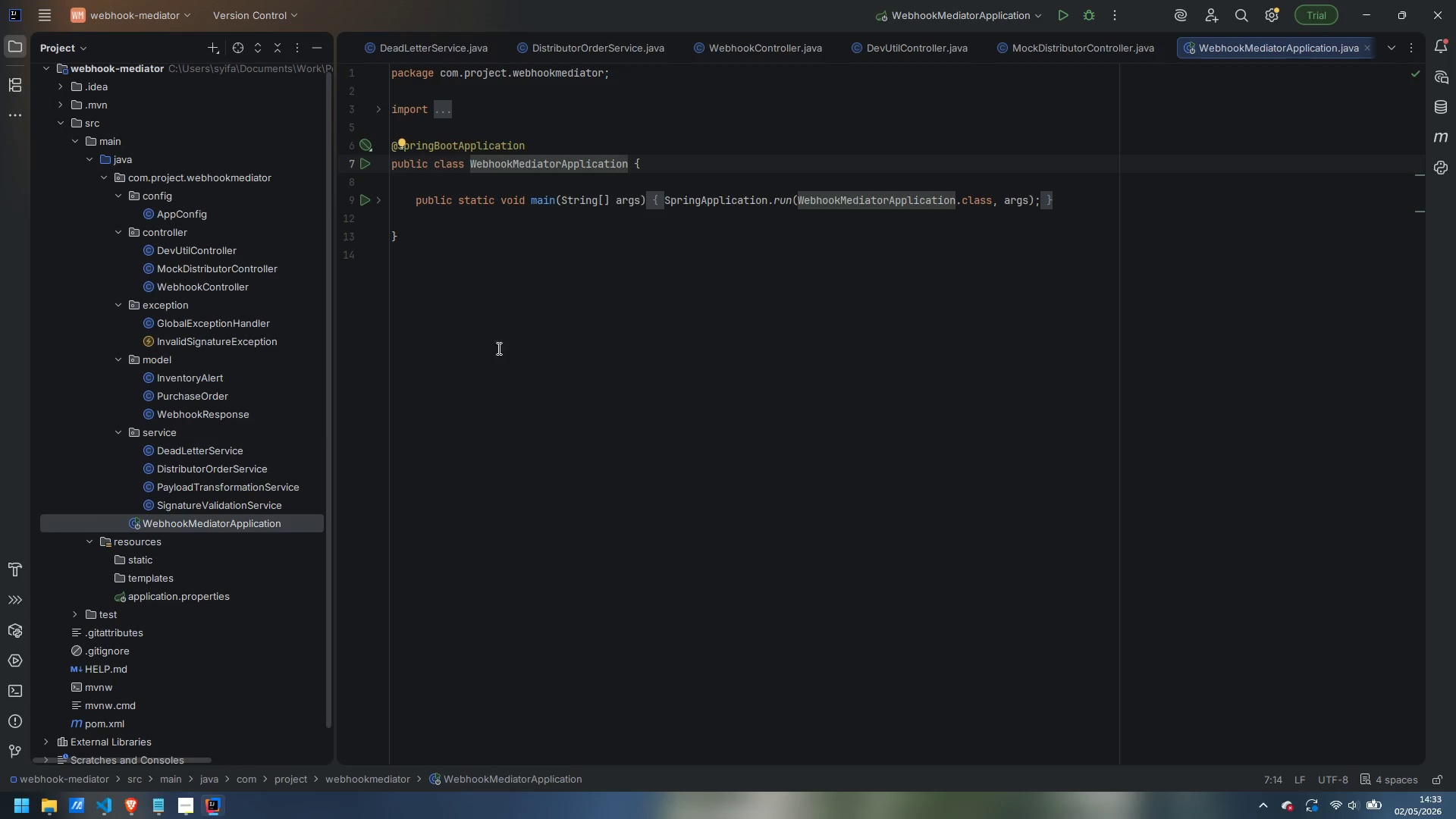 
left_click([545, 143])
 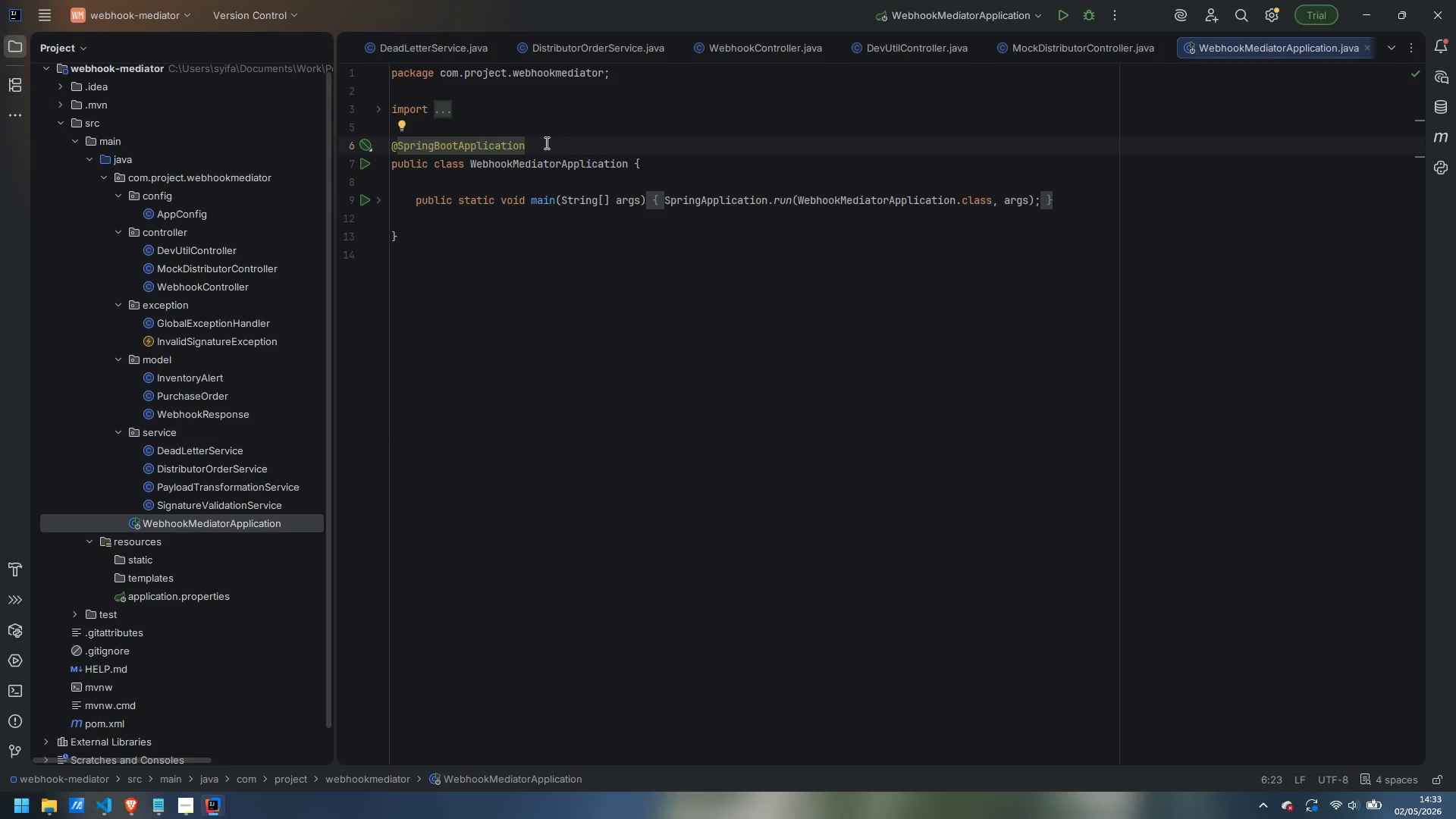 
key(Enter)
 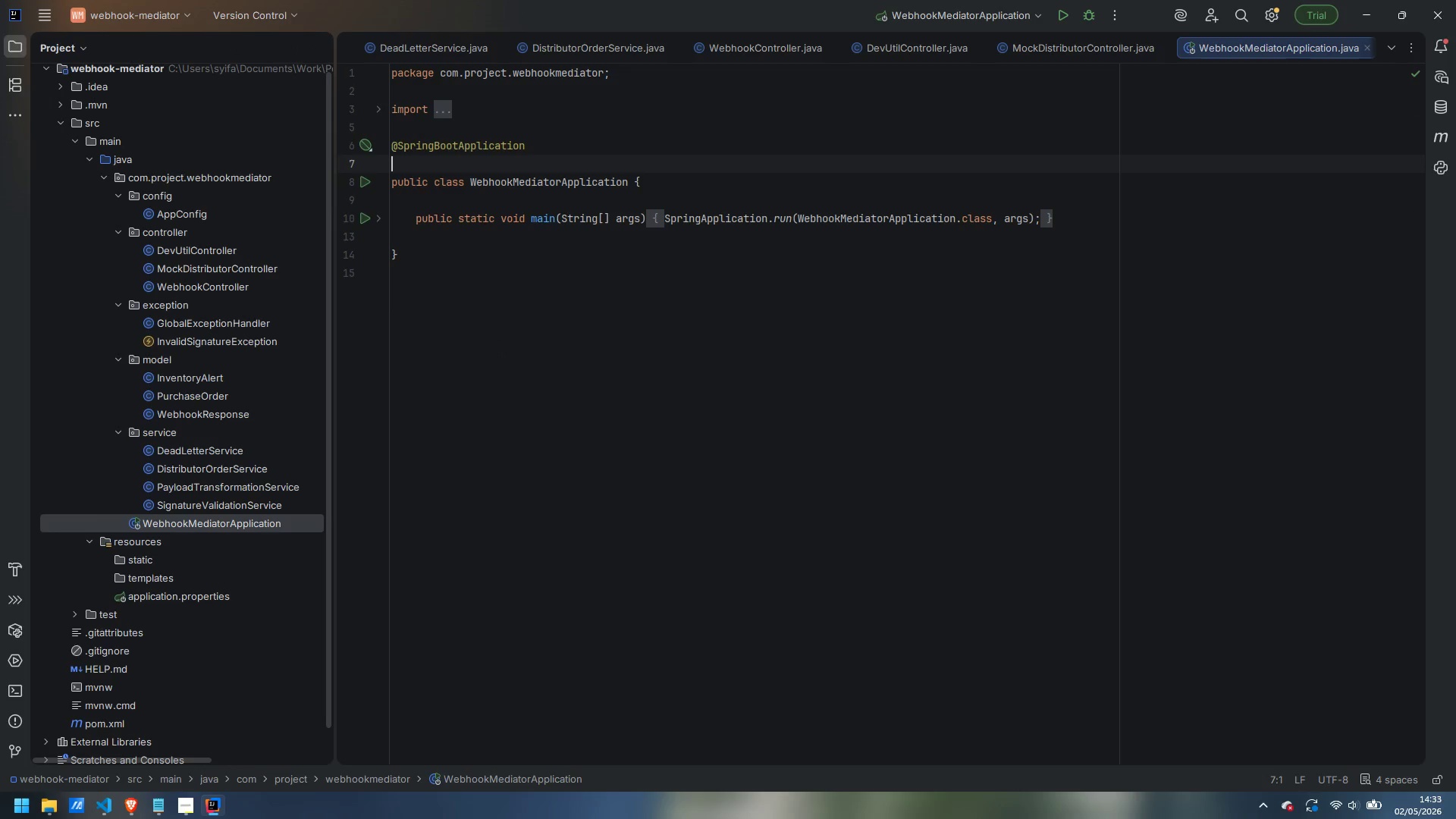 
type(@EnableRetry)
 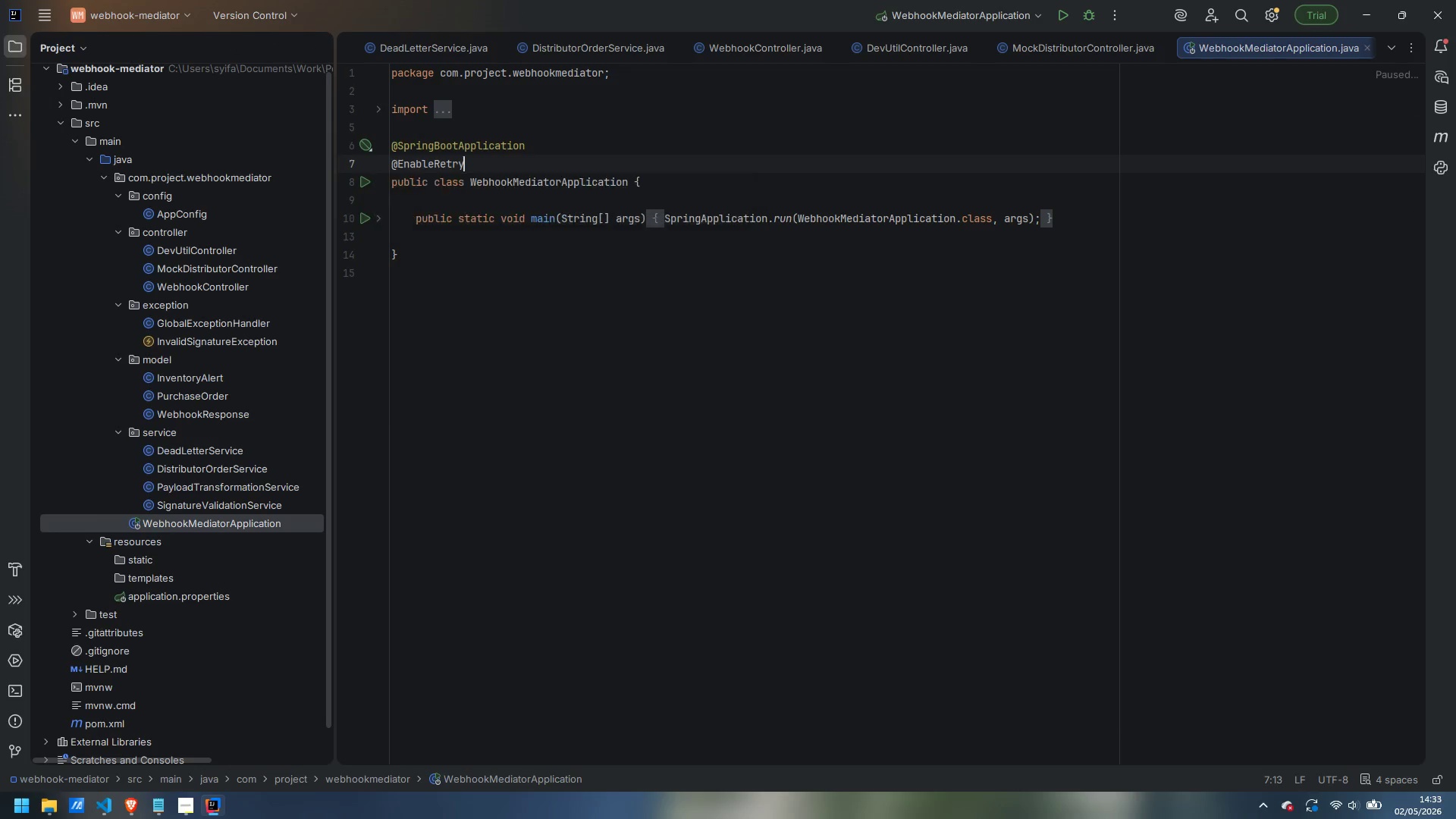 
key(Enter)
 